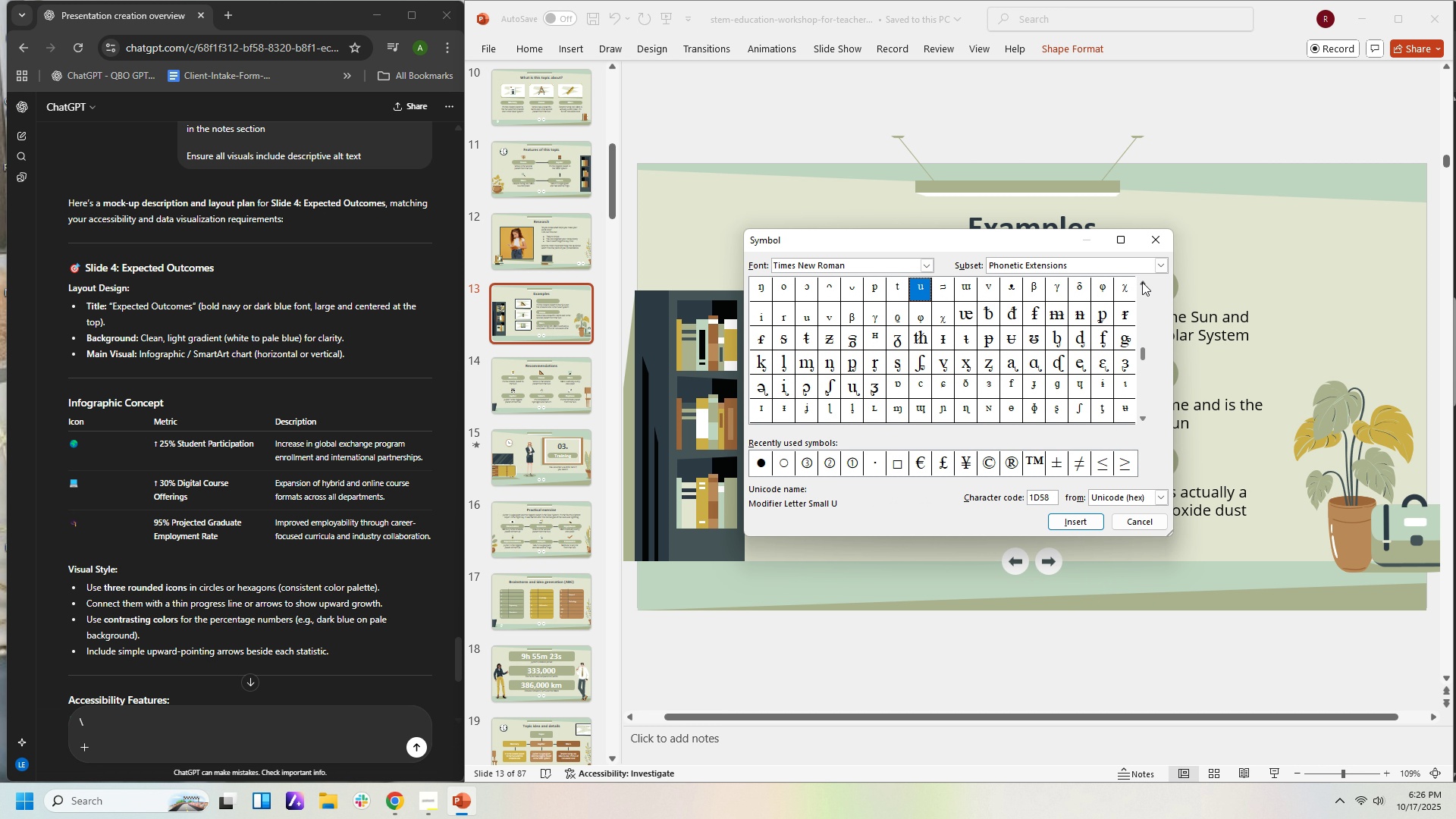 
triple_click([1142, 282])
 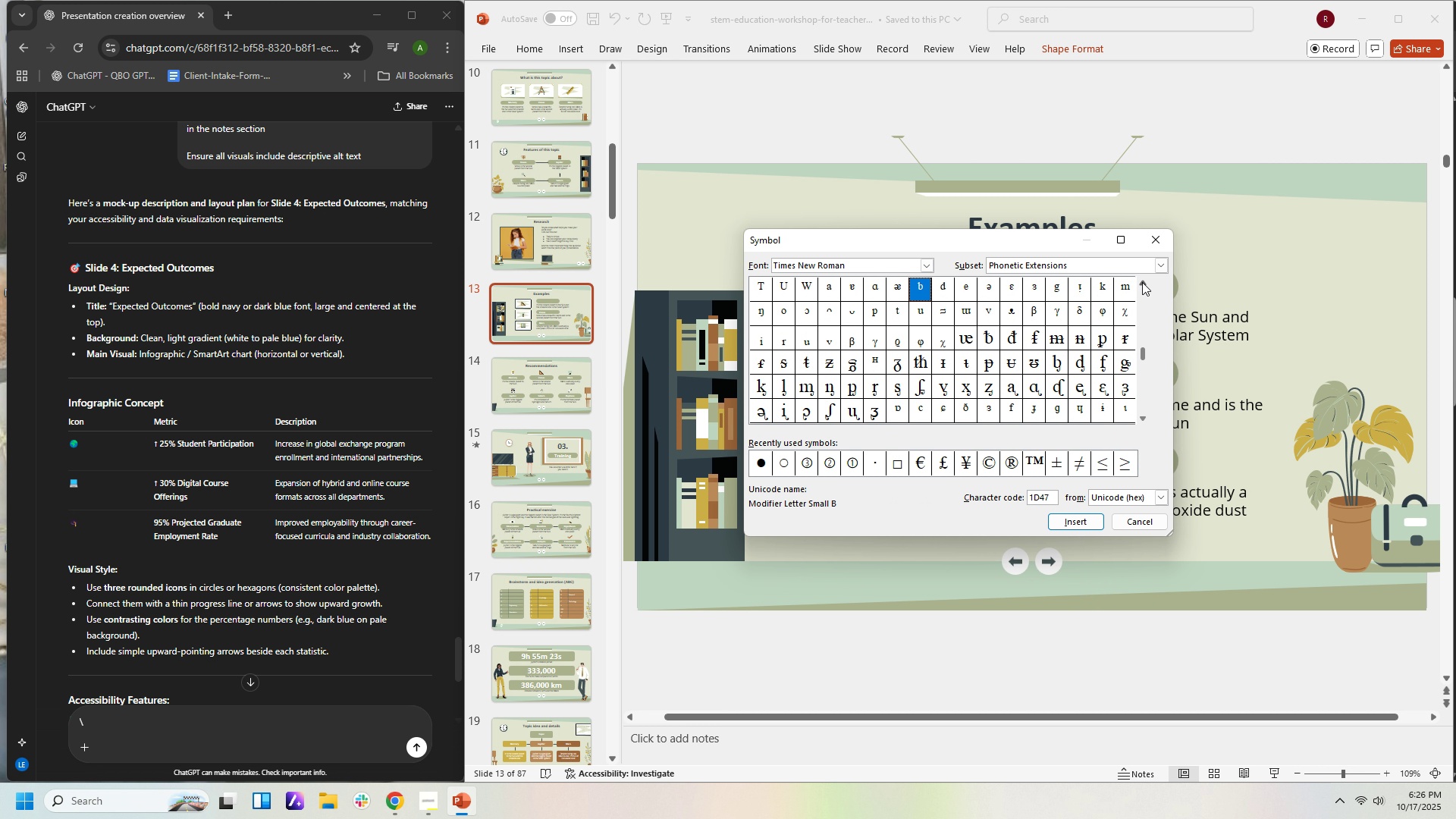 
triple_click([1142, 282])
 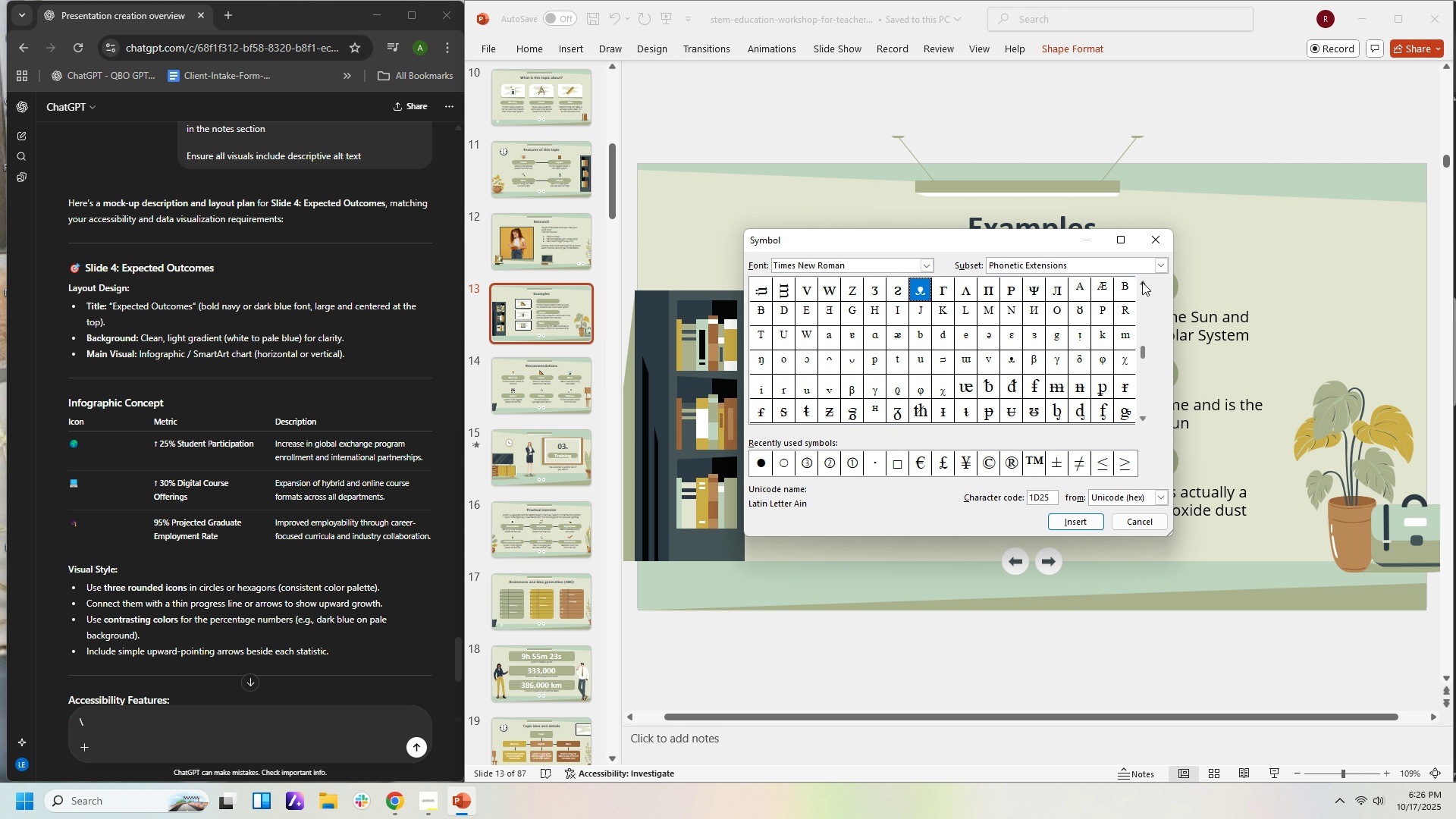 
triple_click([1142, 282])
 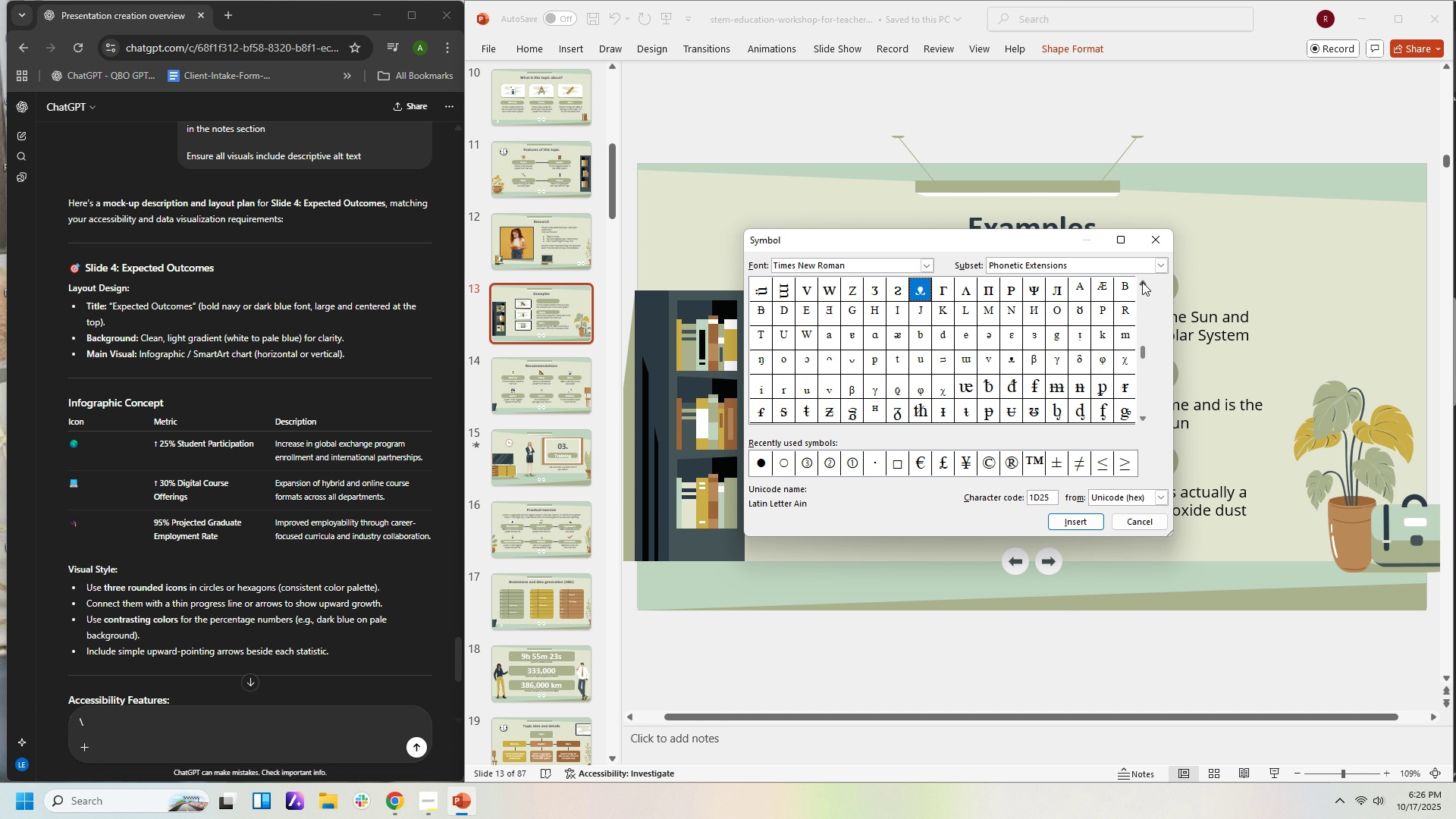 
triple_click([1142, 282])
 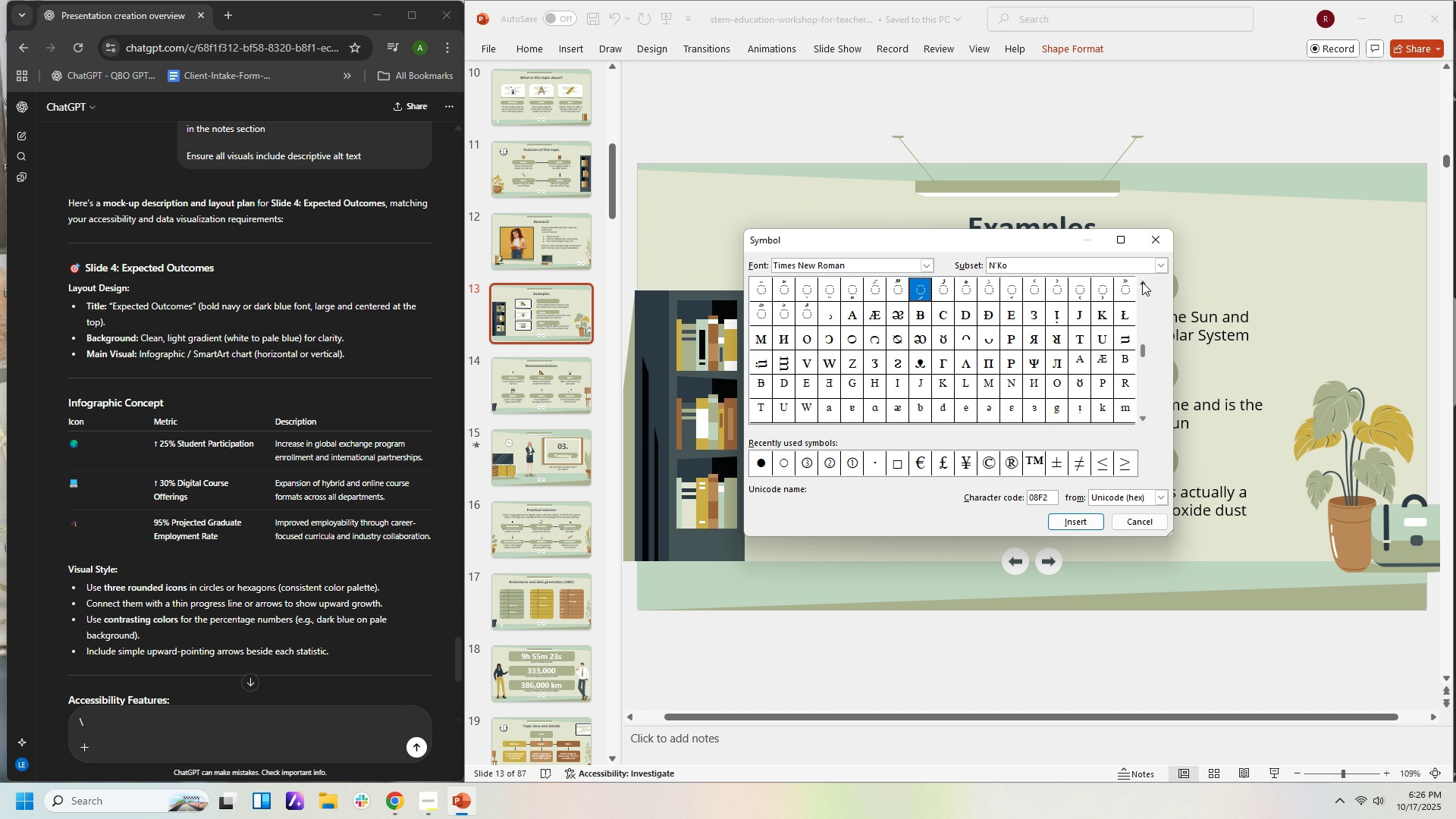 
triple_click([1142, 282])
 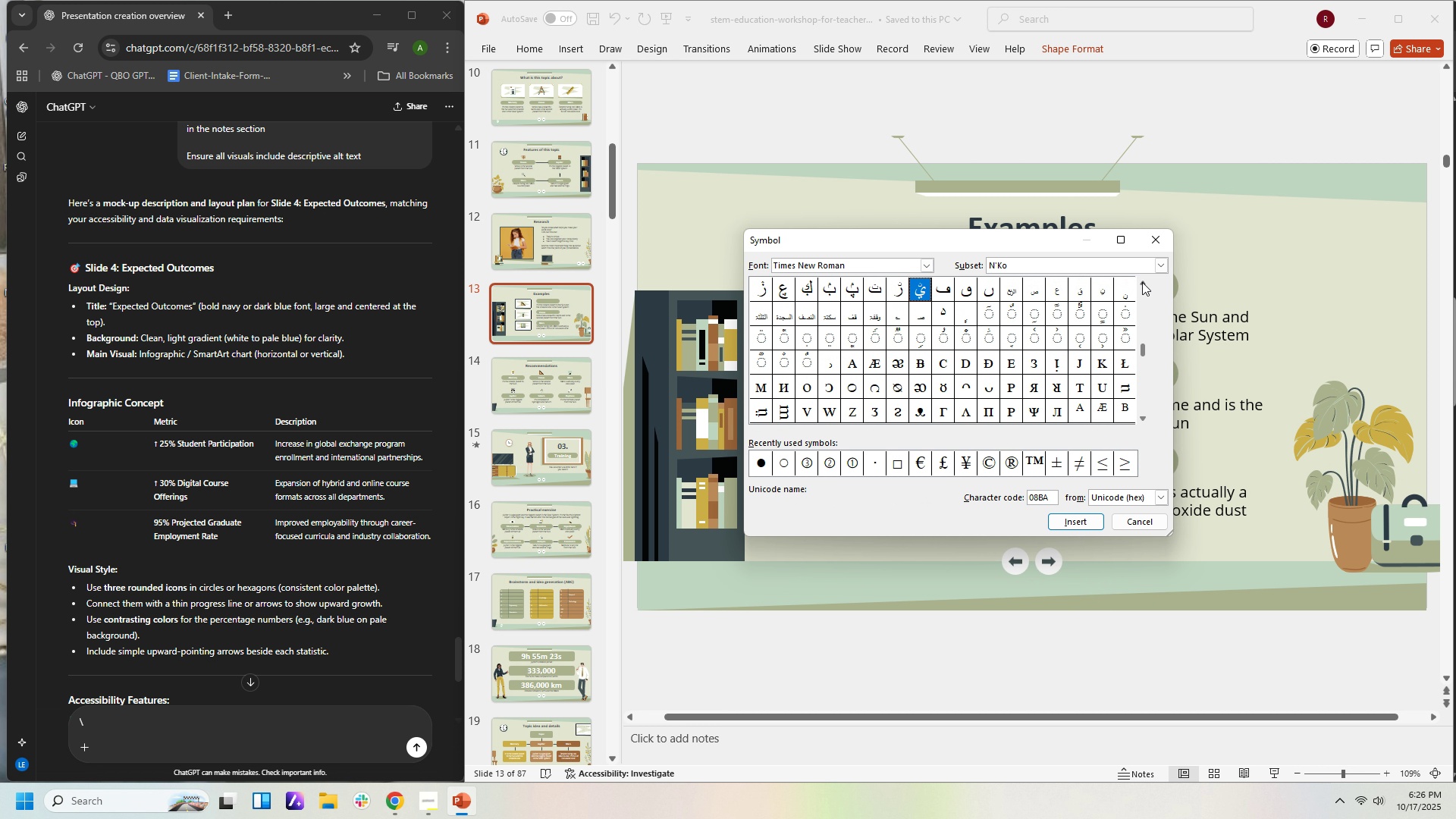 
double_click([1142, 282])
 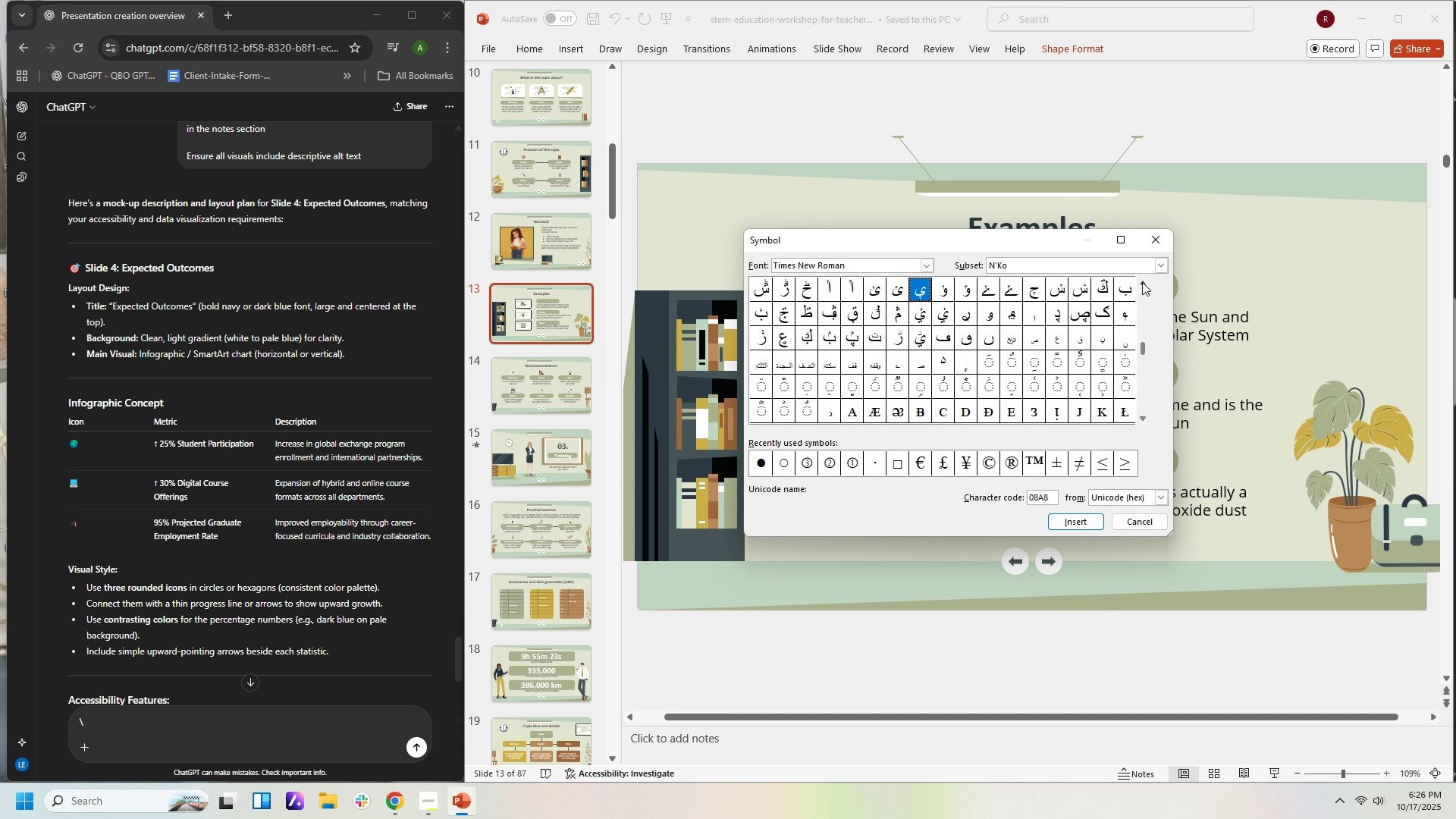 
triple_click([1142, 282])
 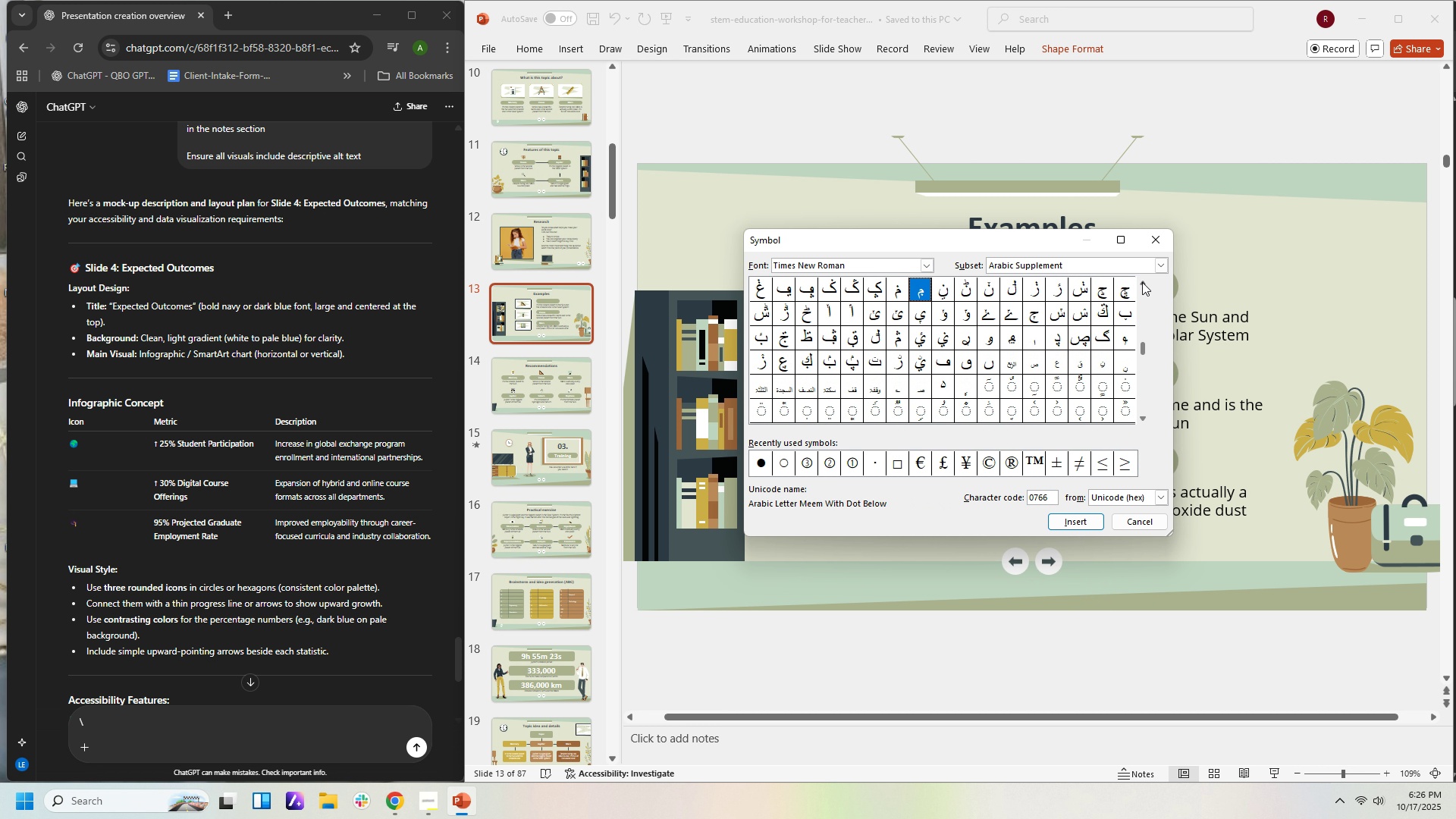 
triple_click([1142, 282])
 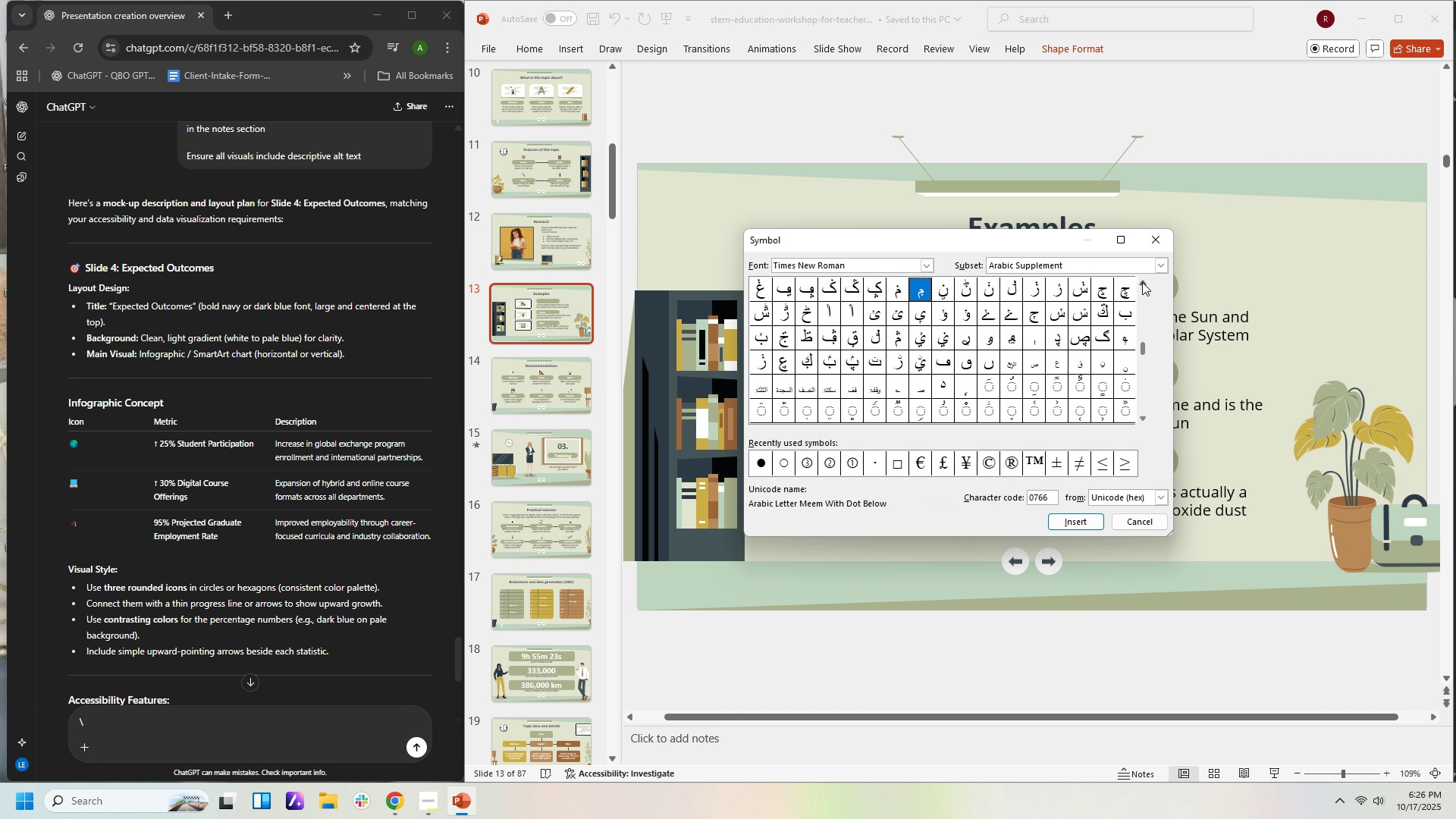 
triple_click([1142, 282])
 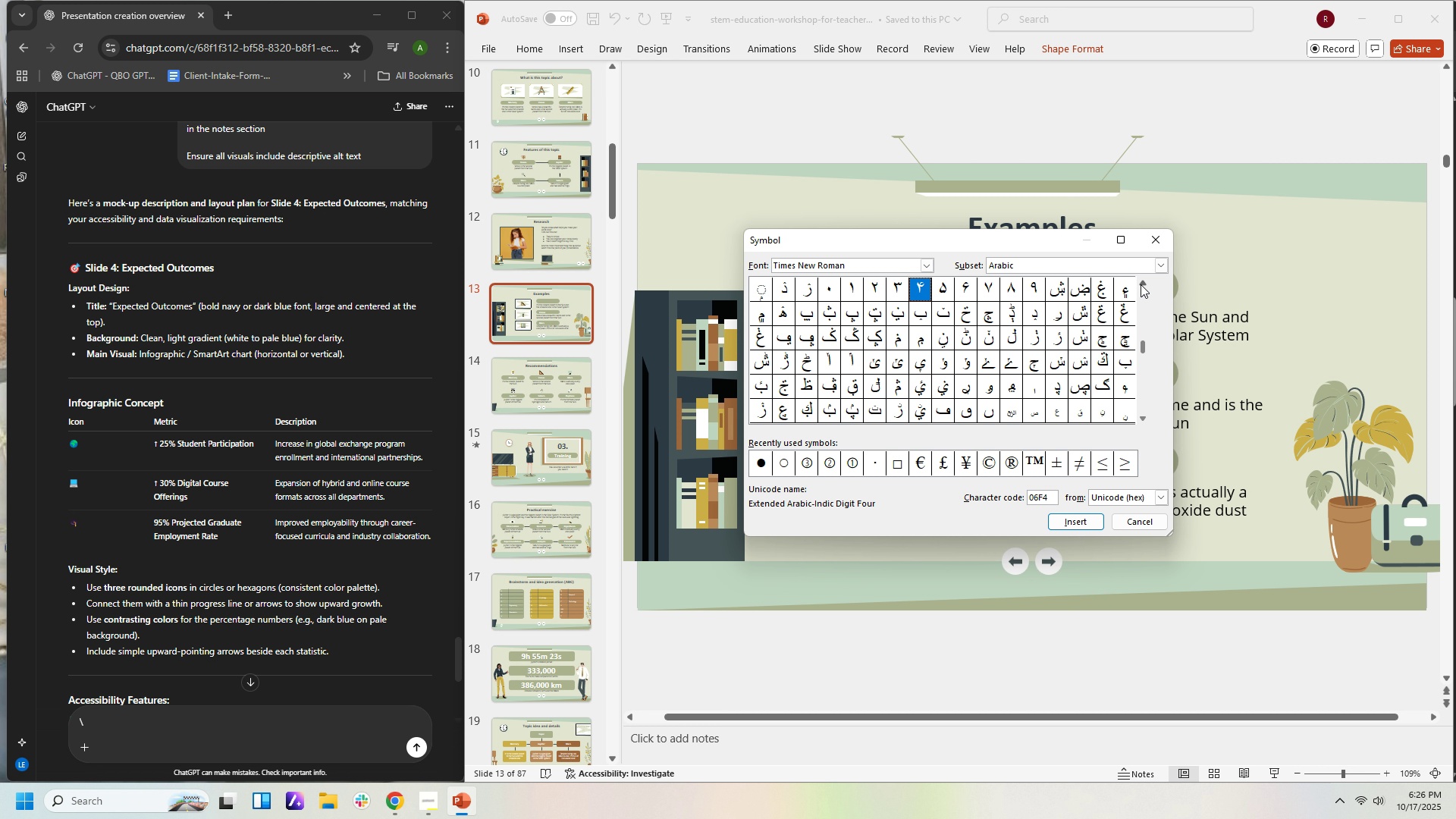 
double_click([1141, 284])
 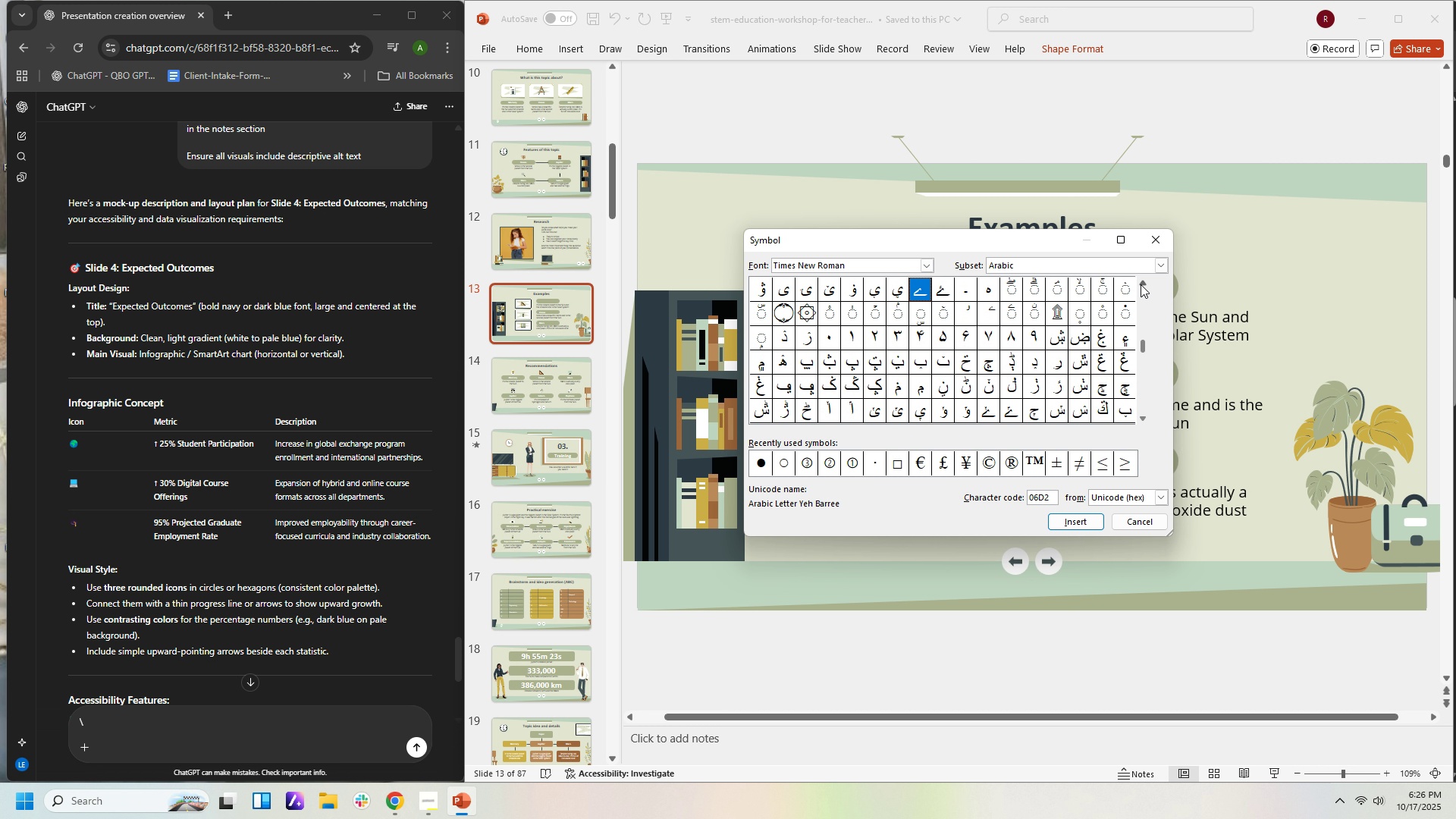 
triple_click([1141, 284])
 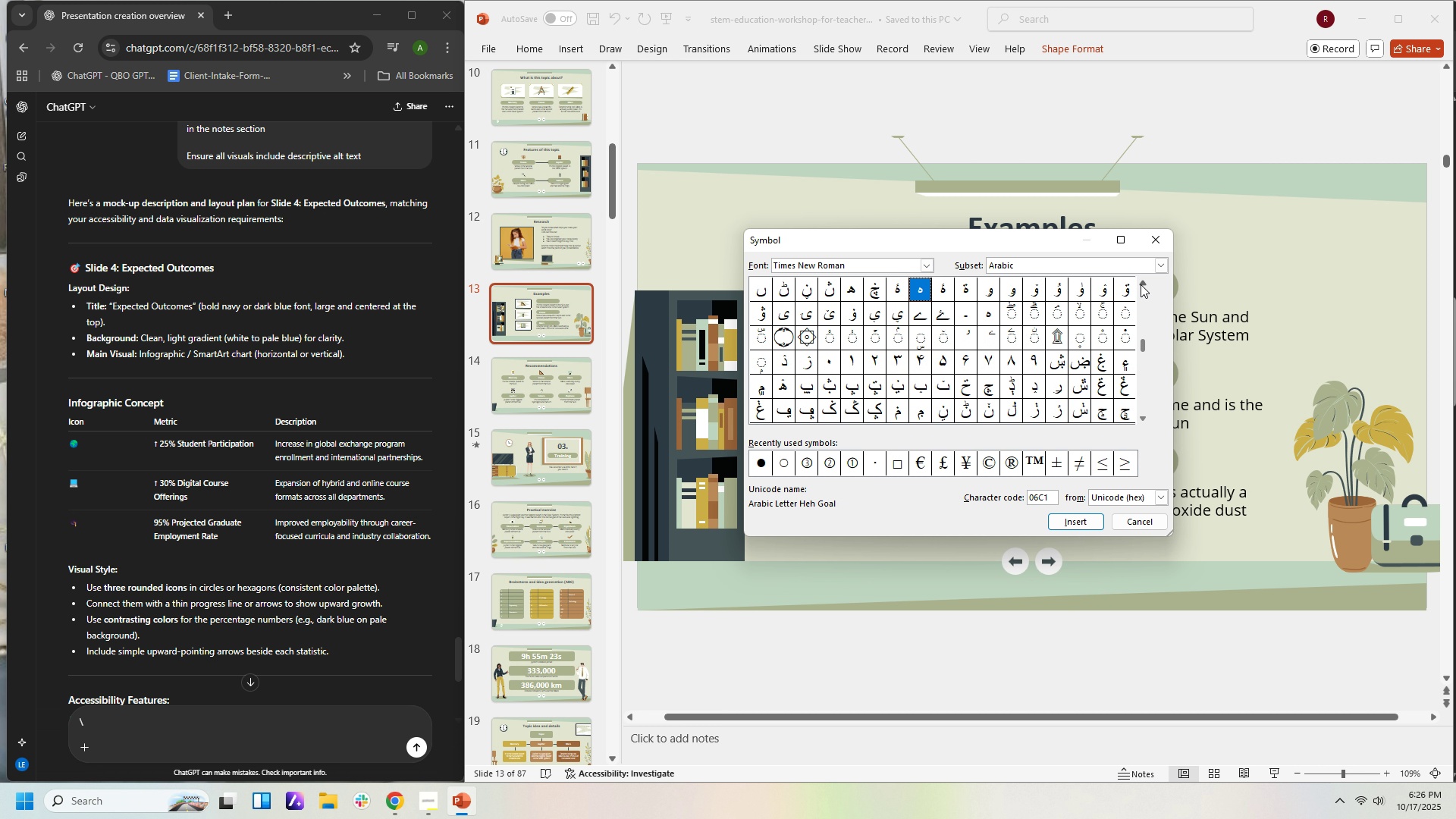 
triple_click([1141, 284])
 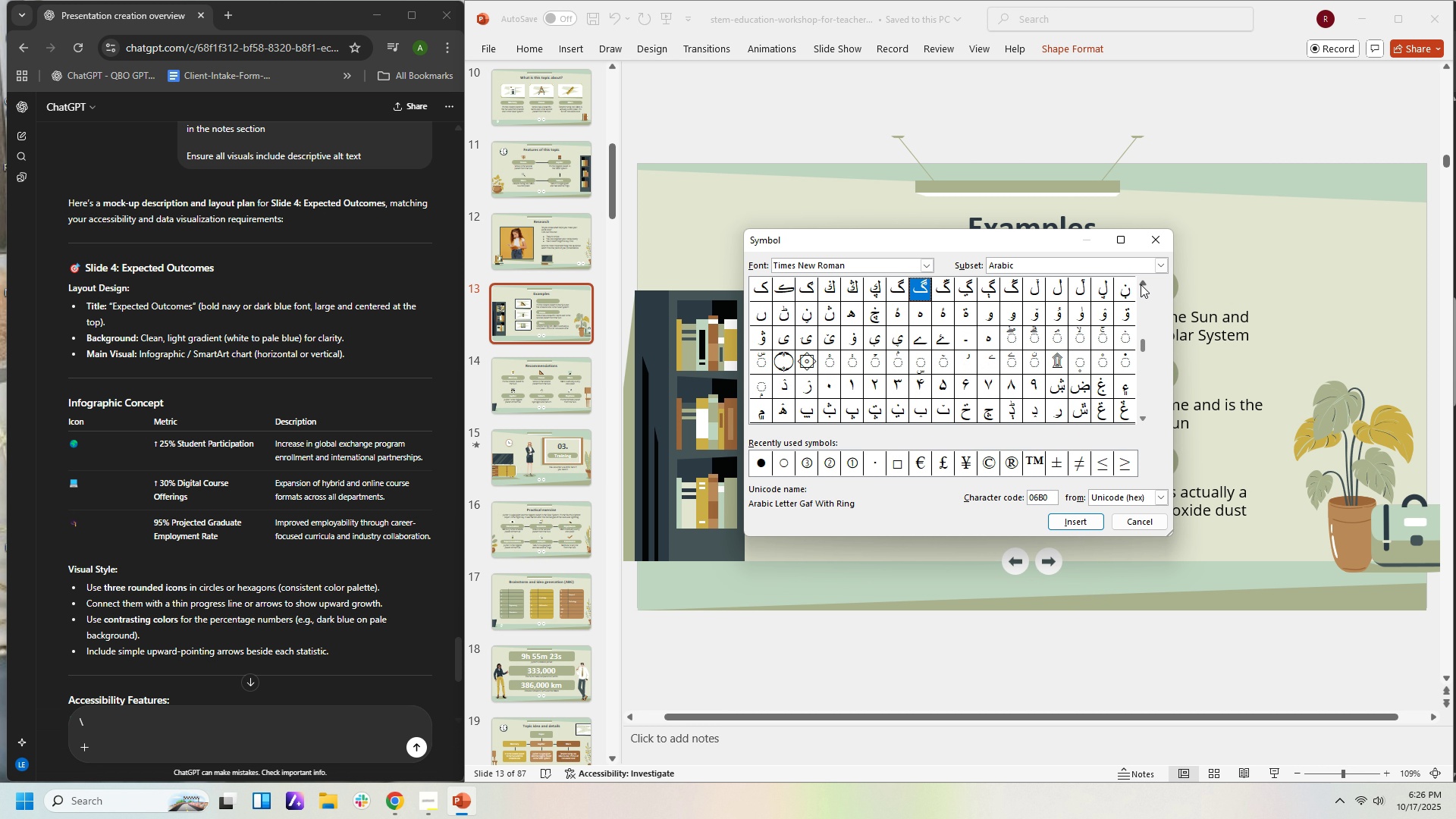 
triple_click([1141, 284])
 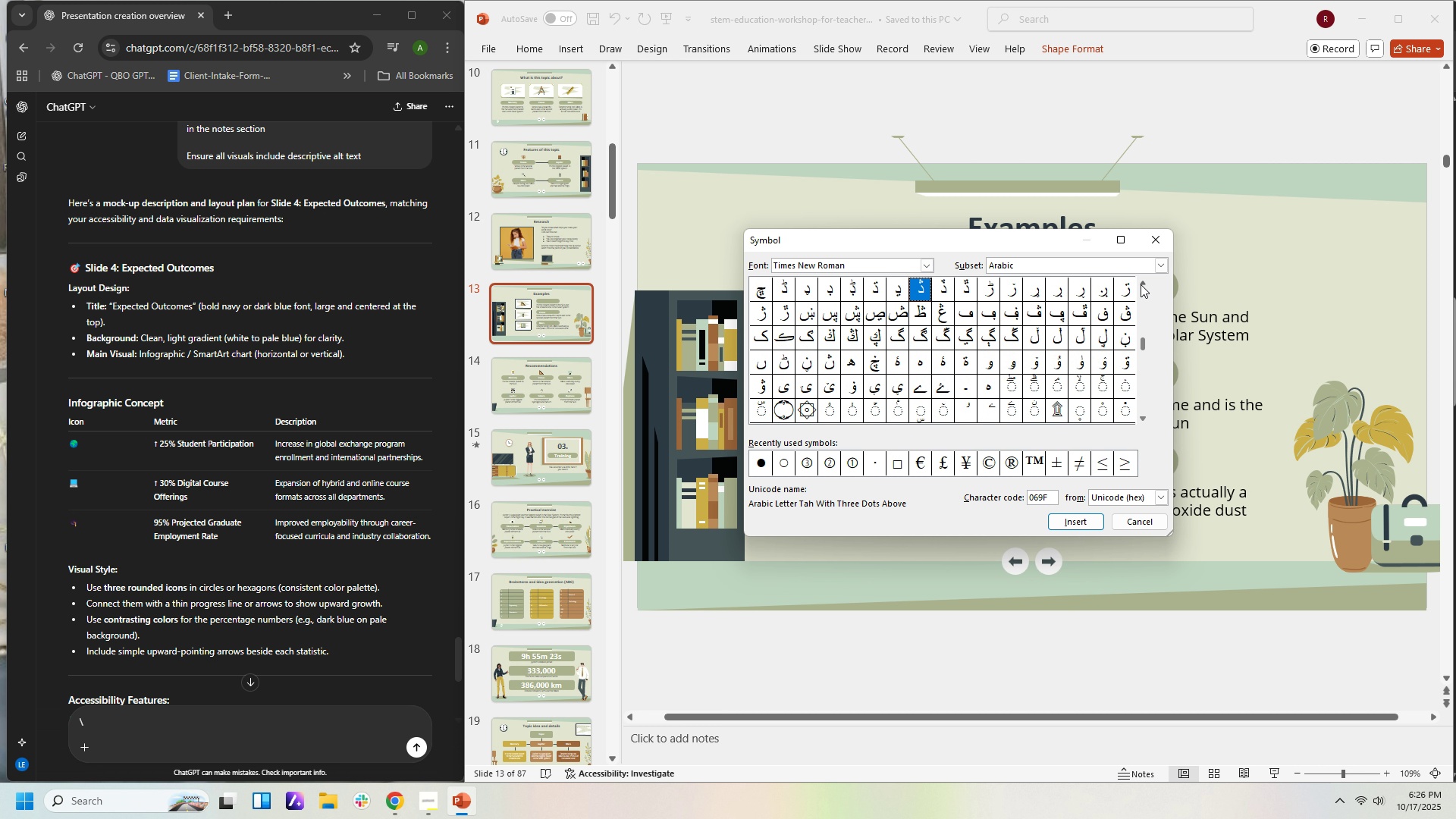 
triple_click([1141, 284])
 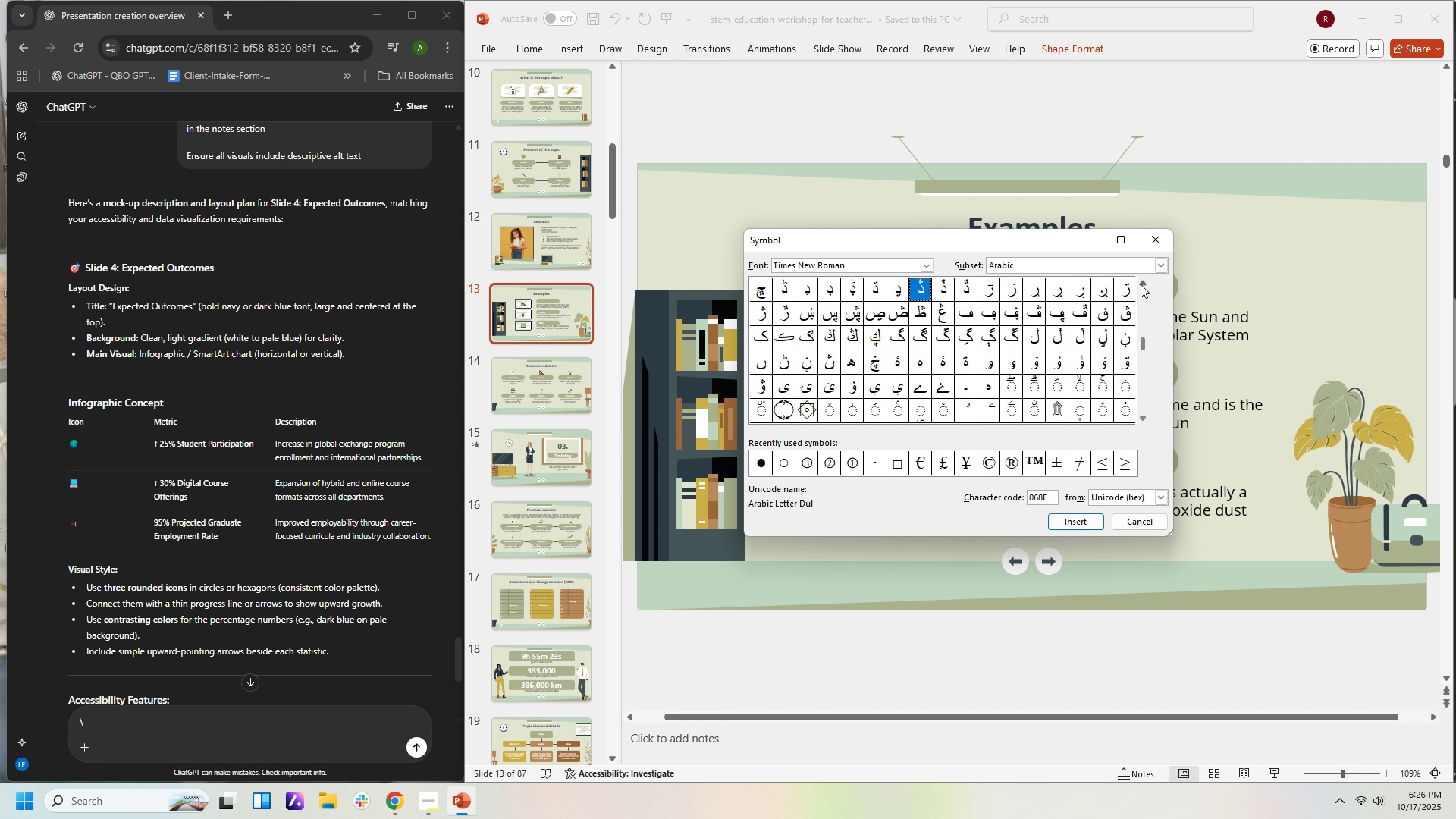 
triple_click([1141, 284])
 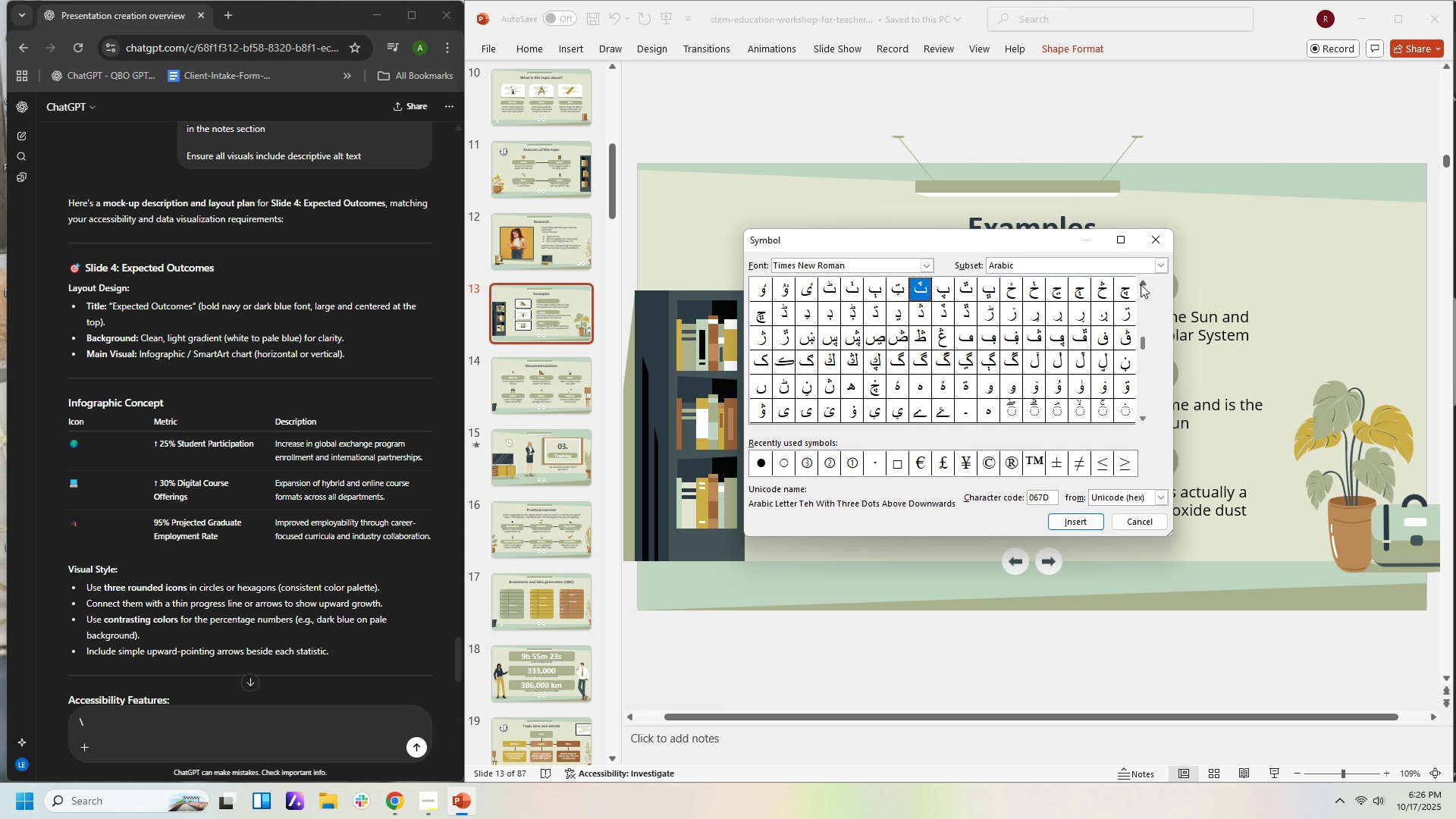 
triple_click([1141, 284])
 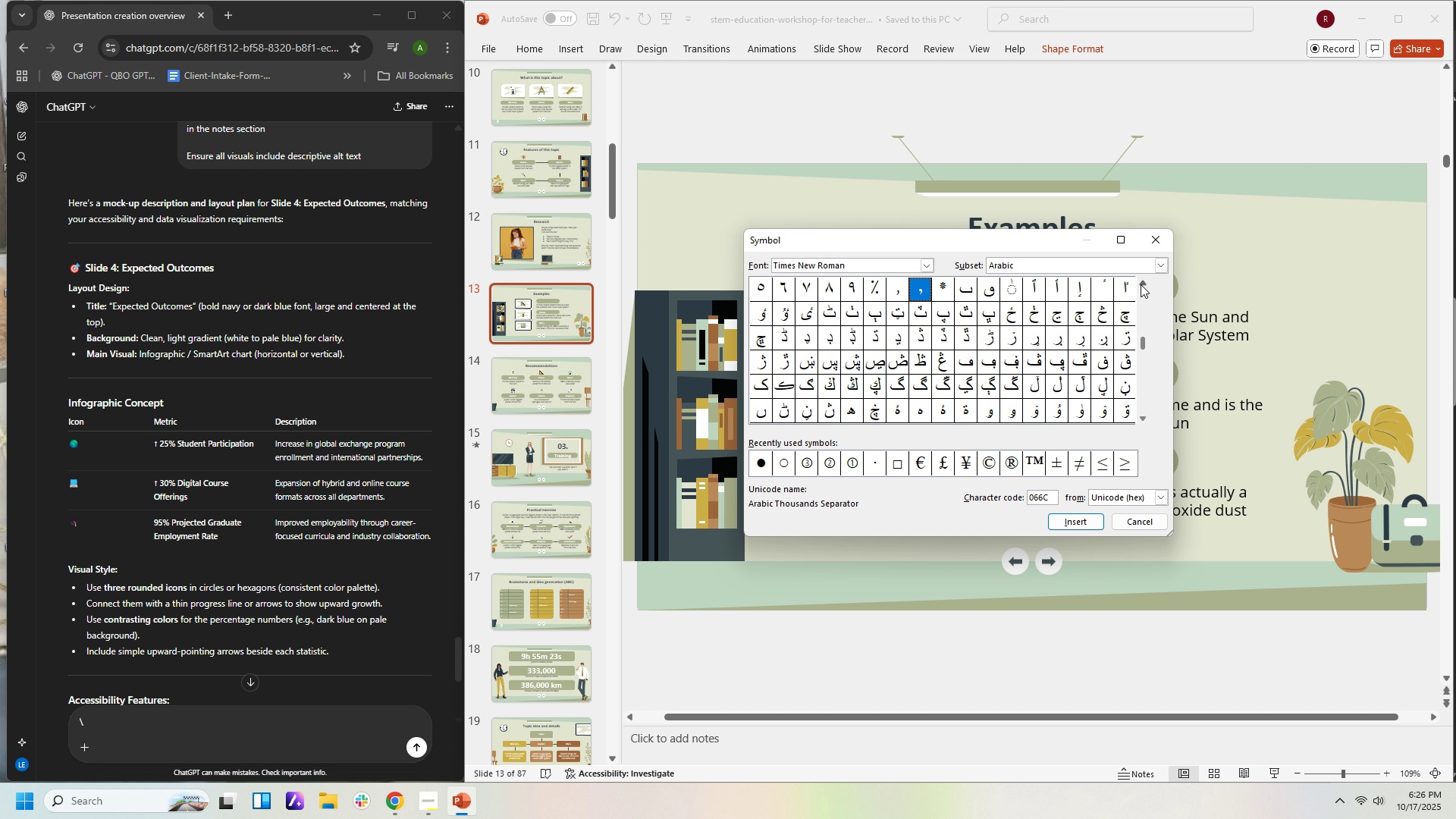 
triple_click([1141, 284])
 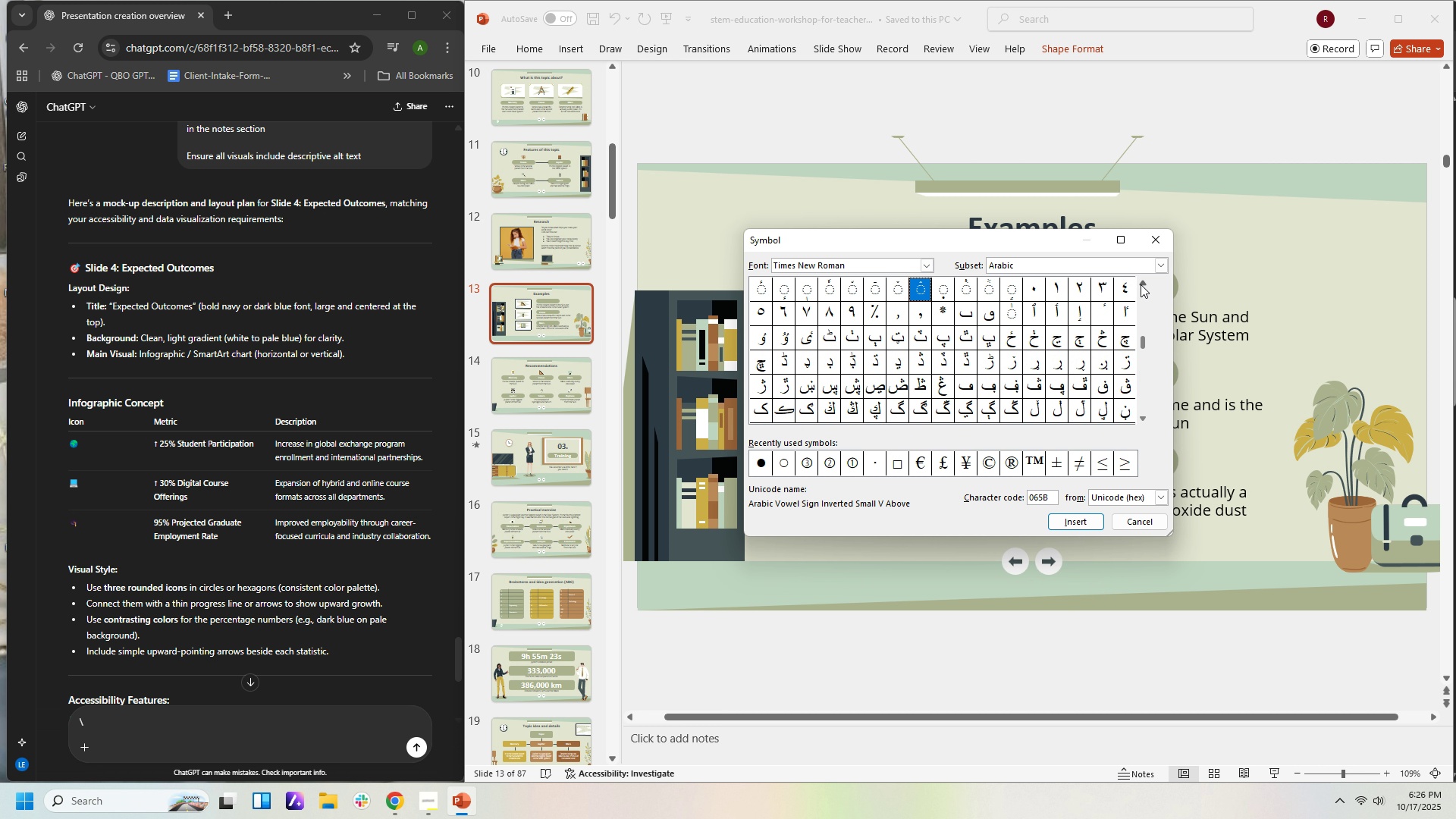 
triple_click([1141, 284])
 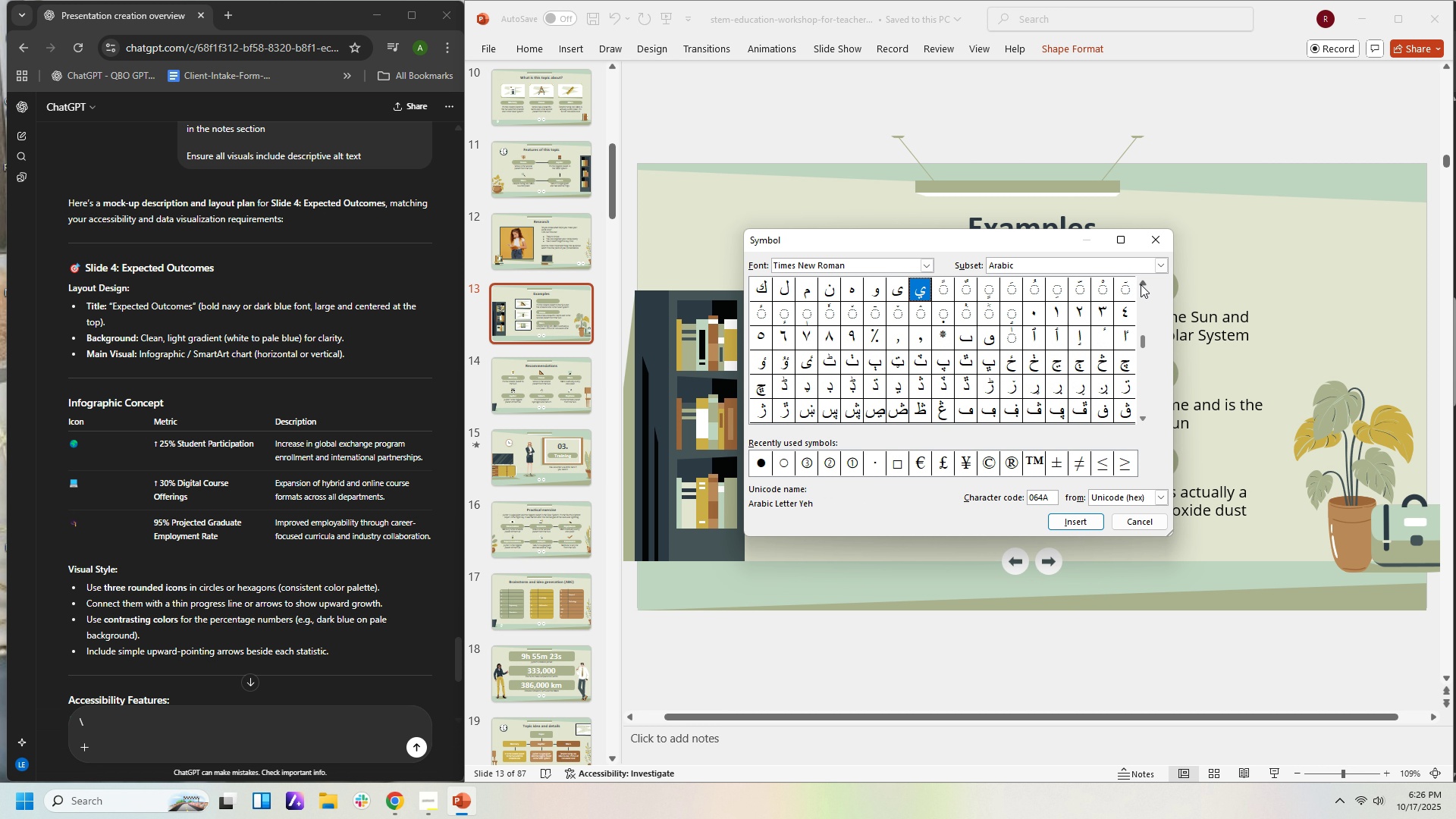 
triple_click([1141, 284])
 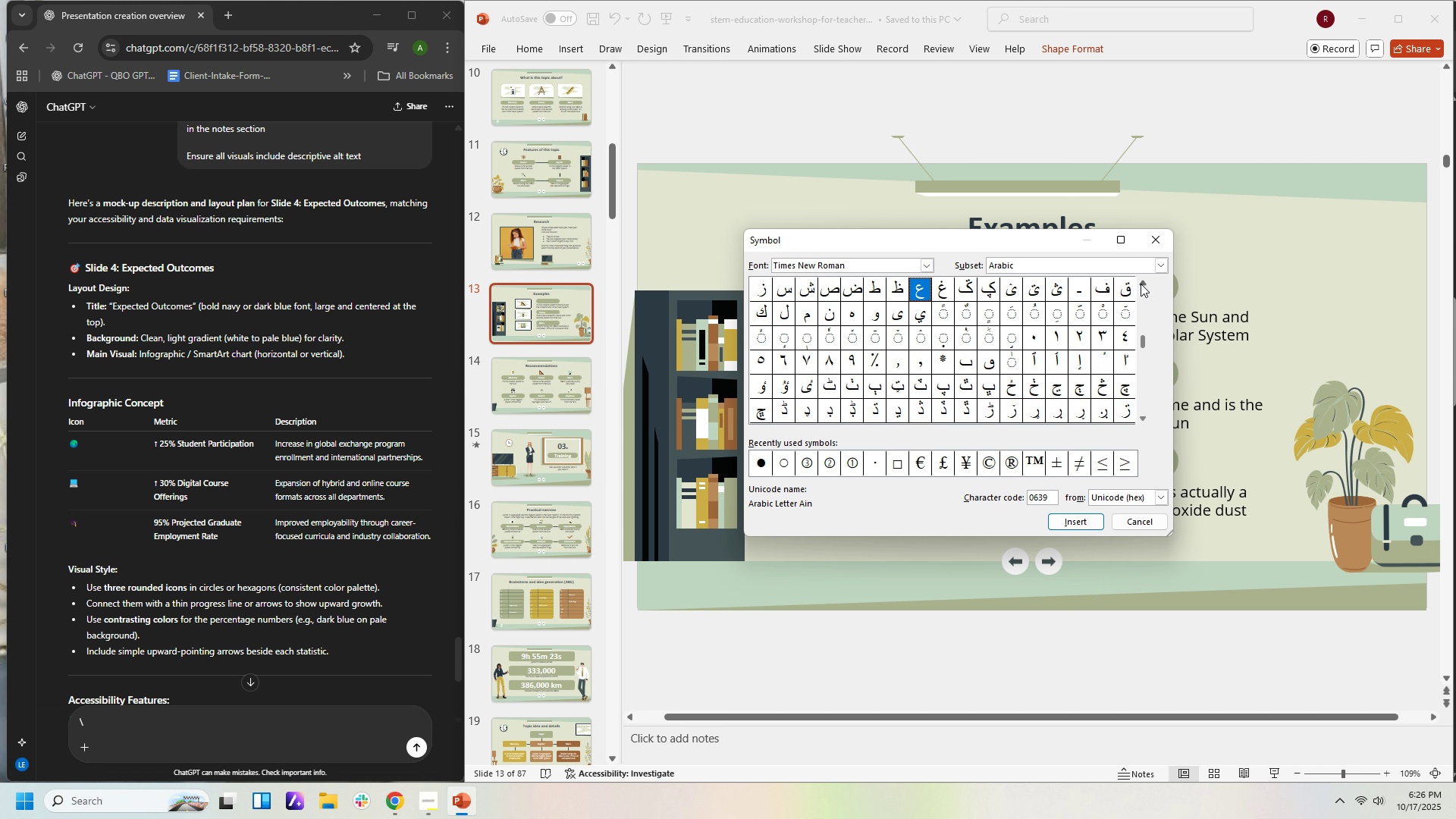 
triple_click([1141, 284])
 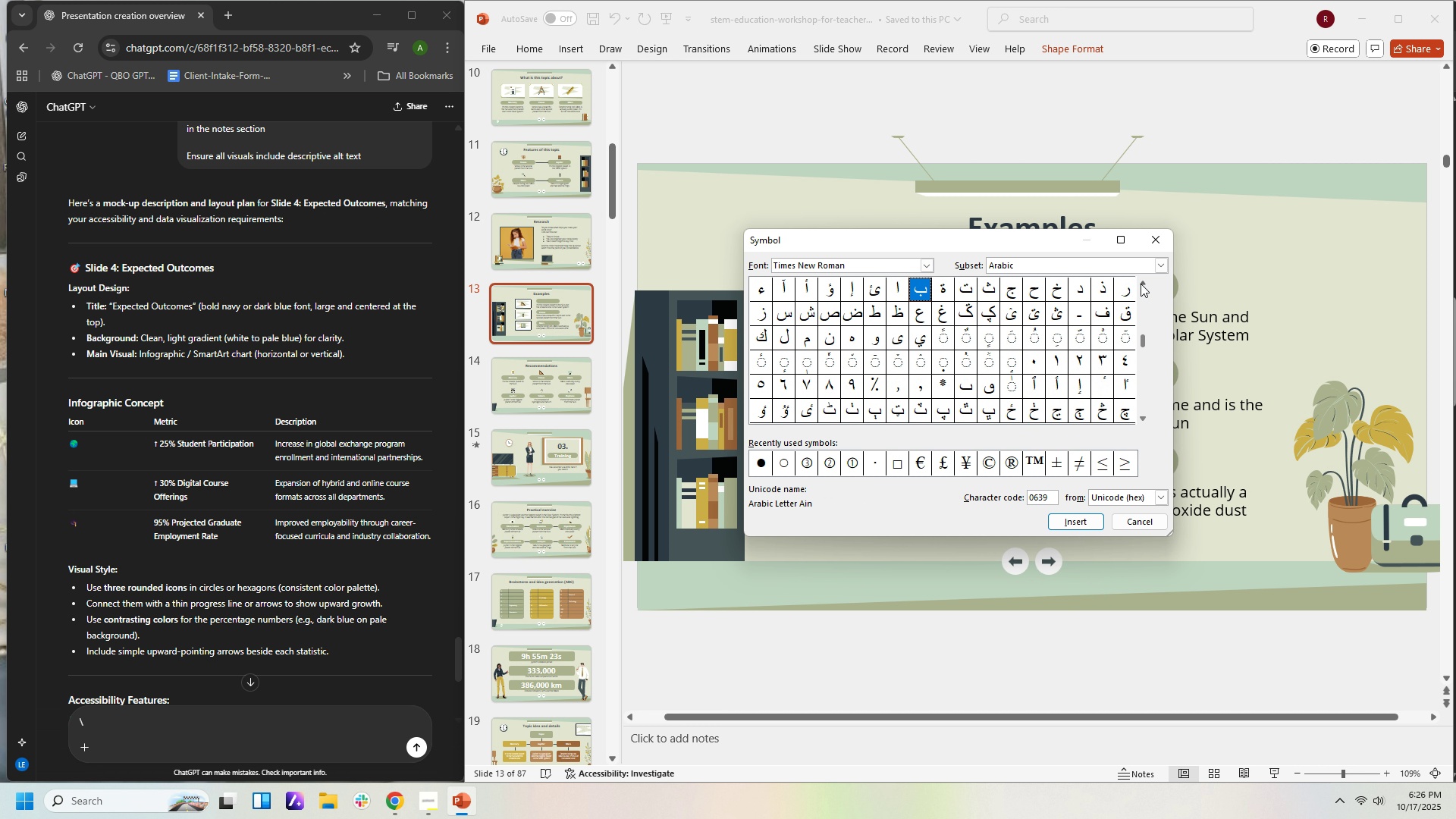 
left_click([1141, 284])
 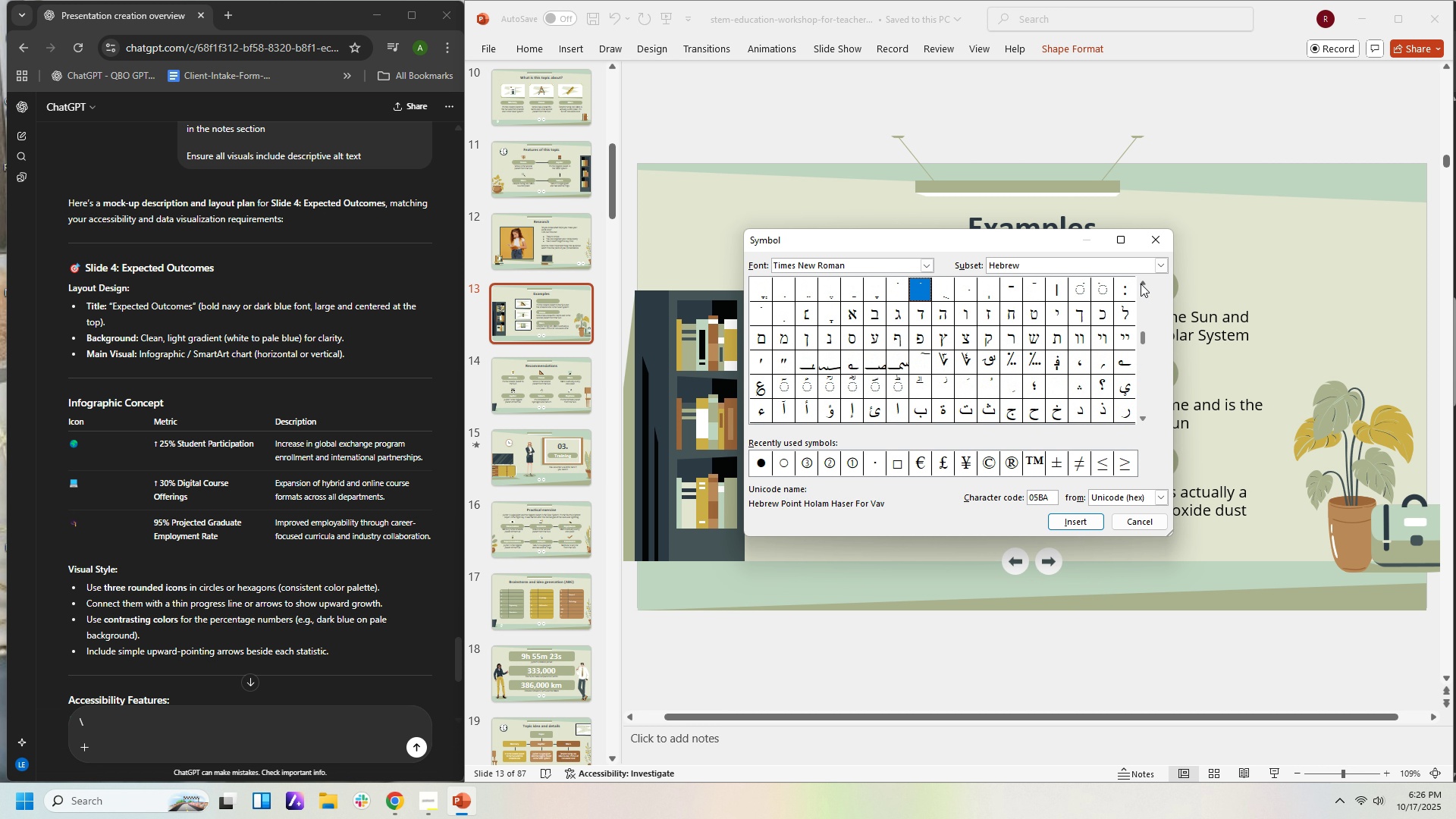 
double_click([1141, 284])
 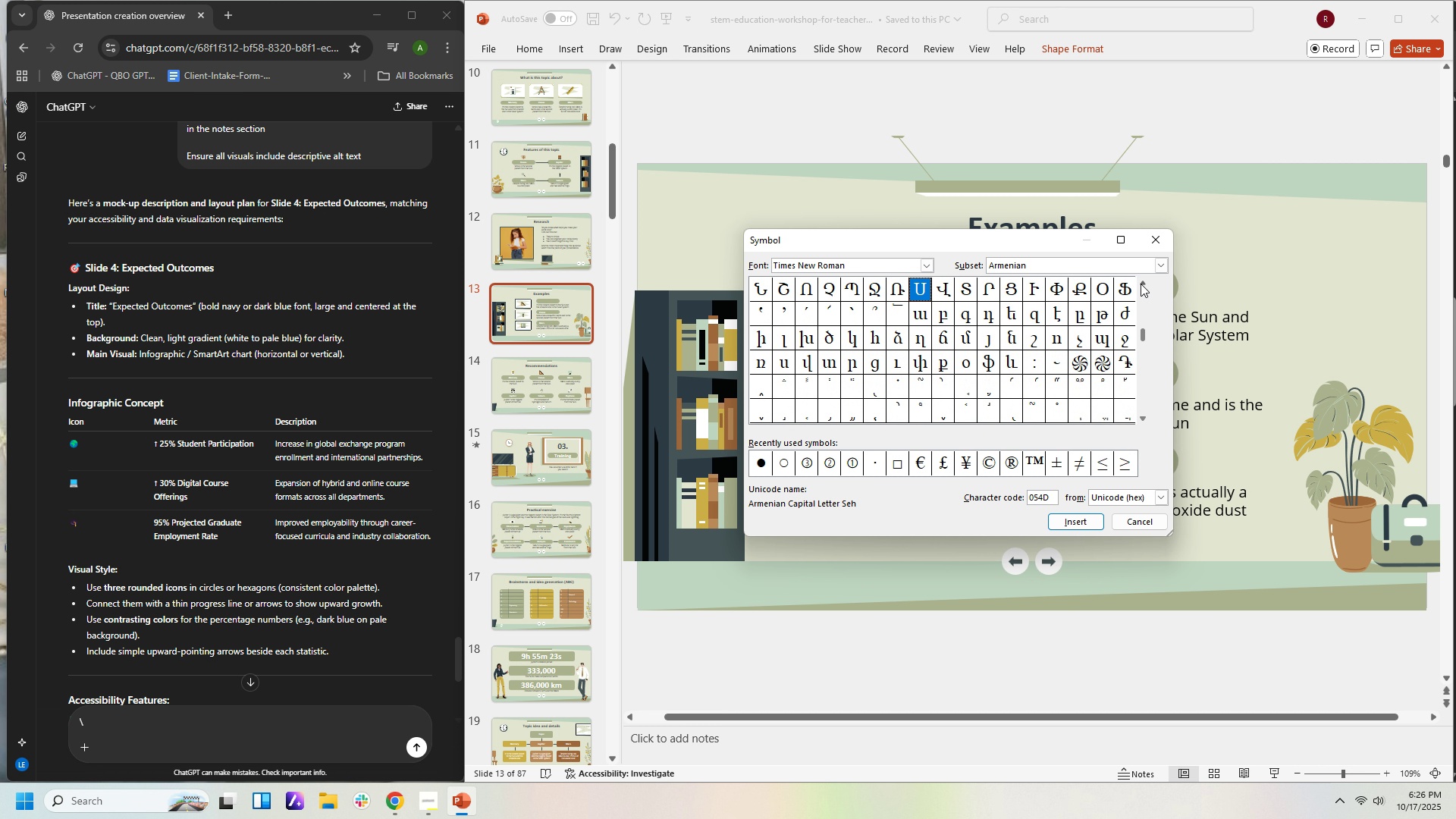 
left_click([1141, 284])
 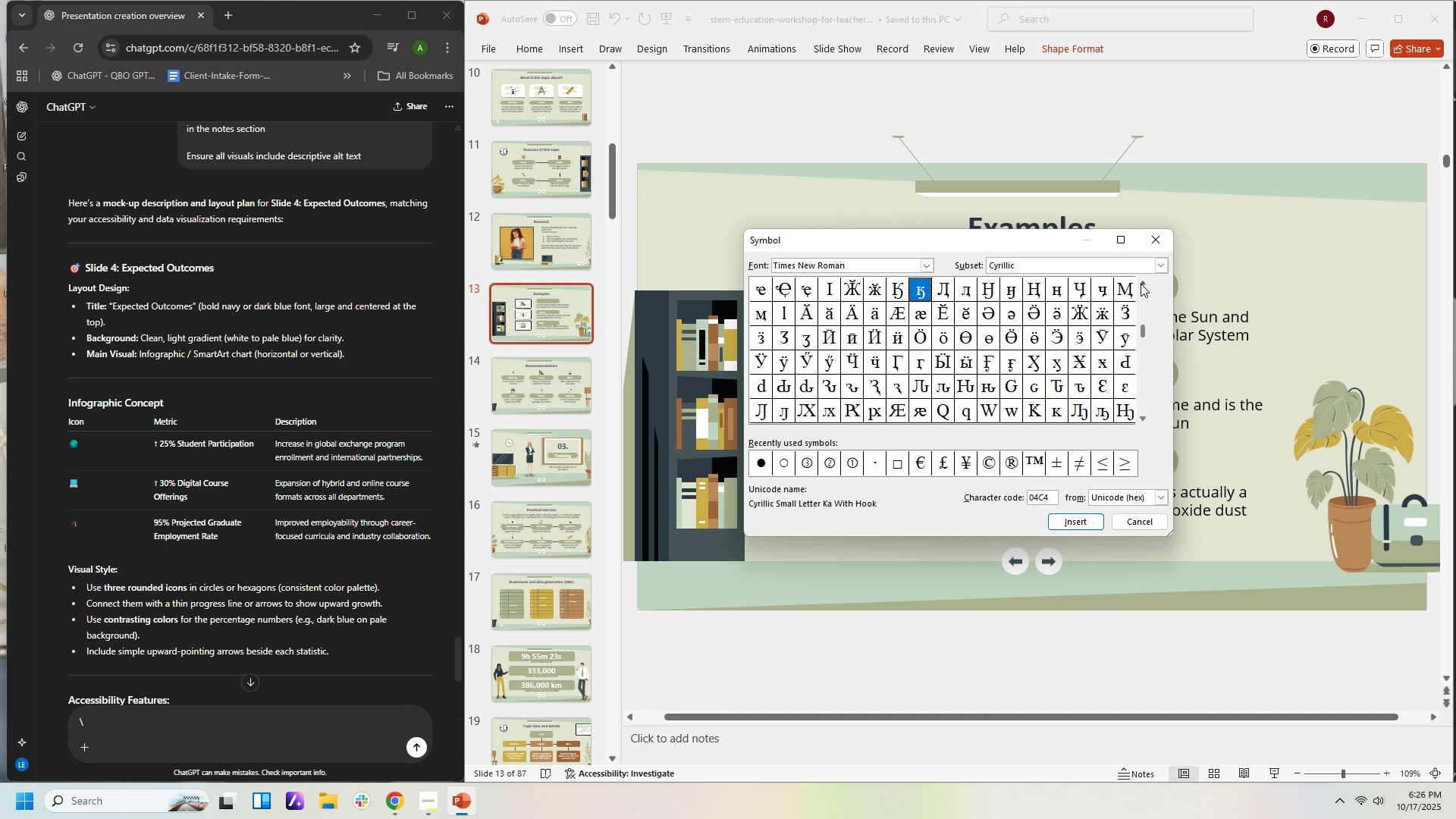 
left_click([1141, 284])
 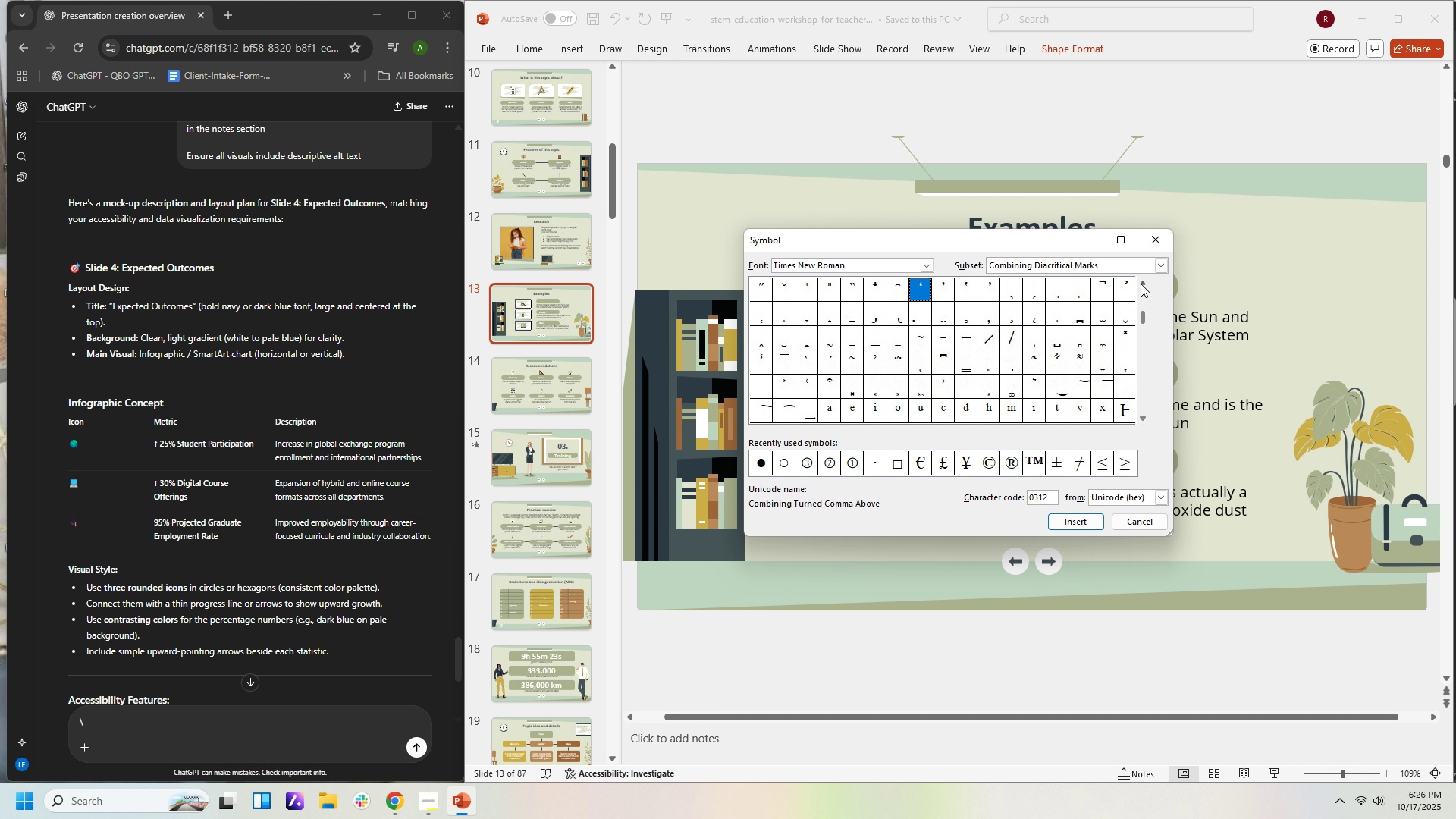 
left_click([1141, 284])
 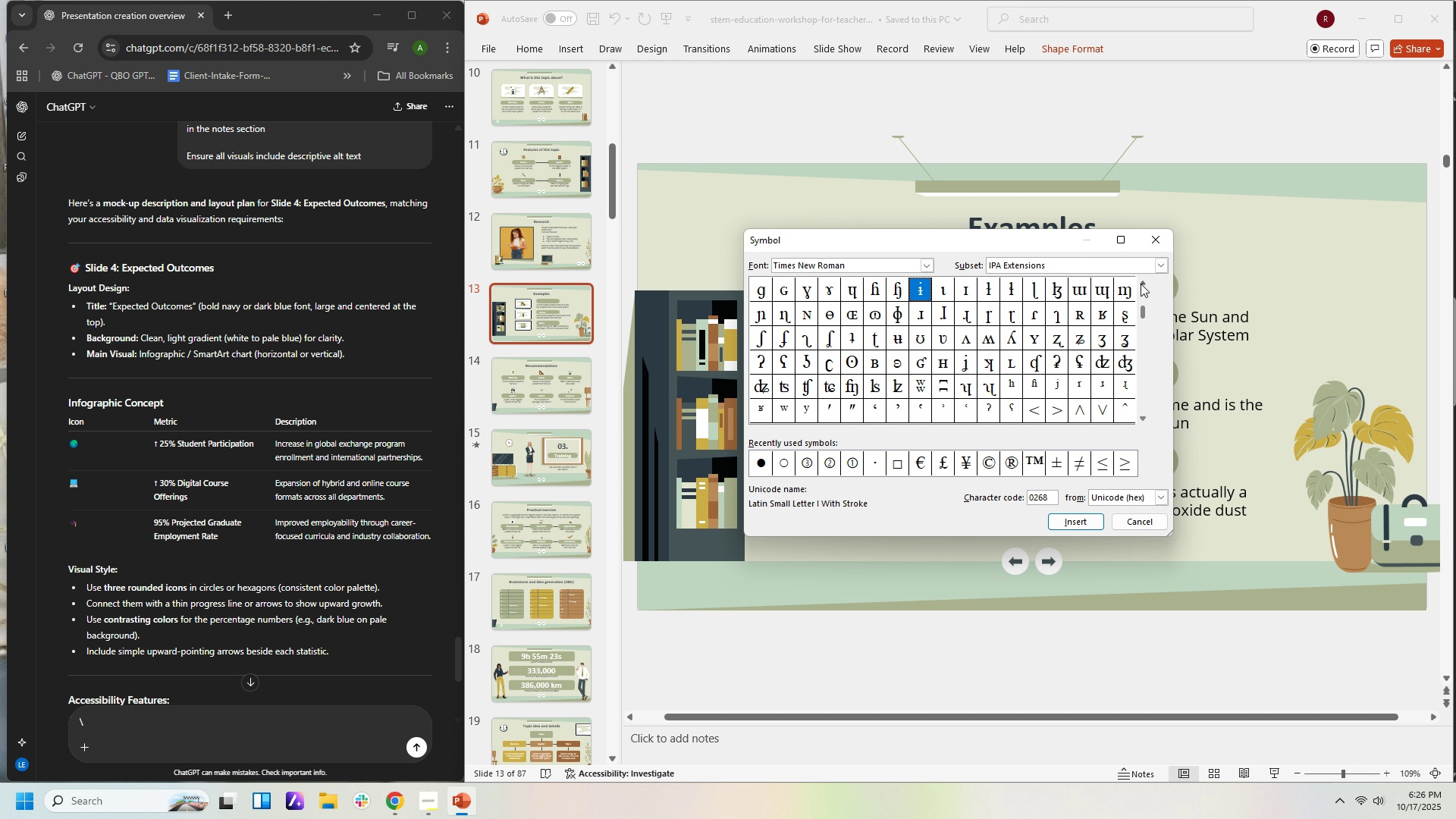 
double_click([1141, 284])
 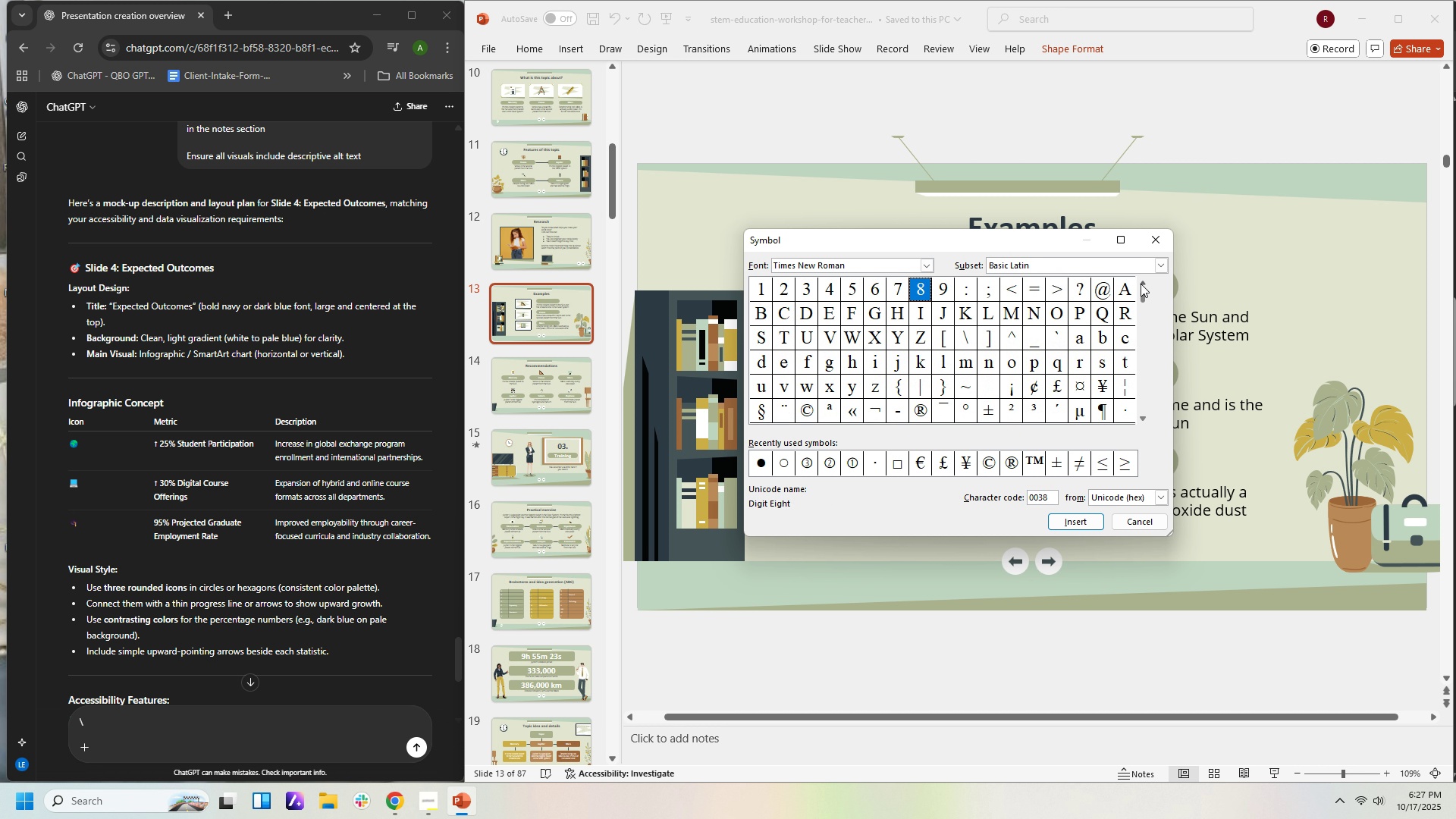 
triple_click([1141, 284])
 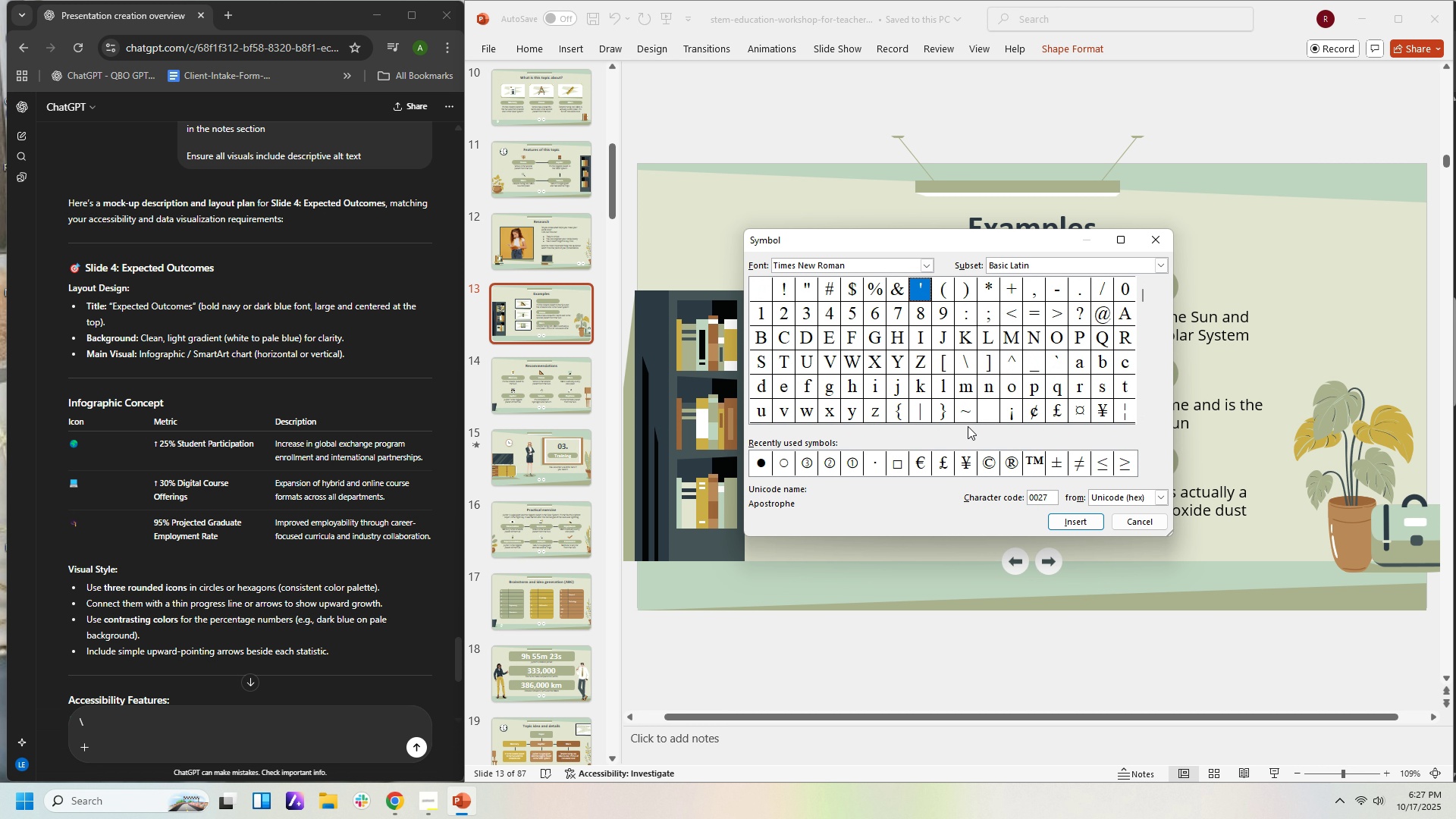 
scroll: coordinate [1020, 394], scroll_direction: down, amount: 3.0
 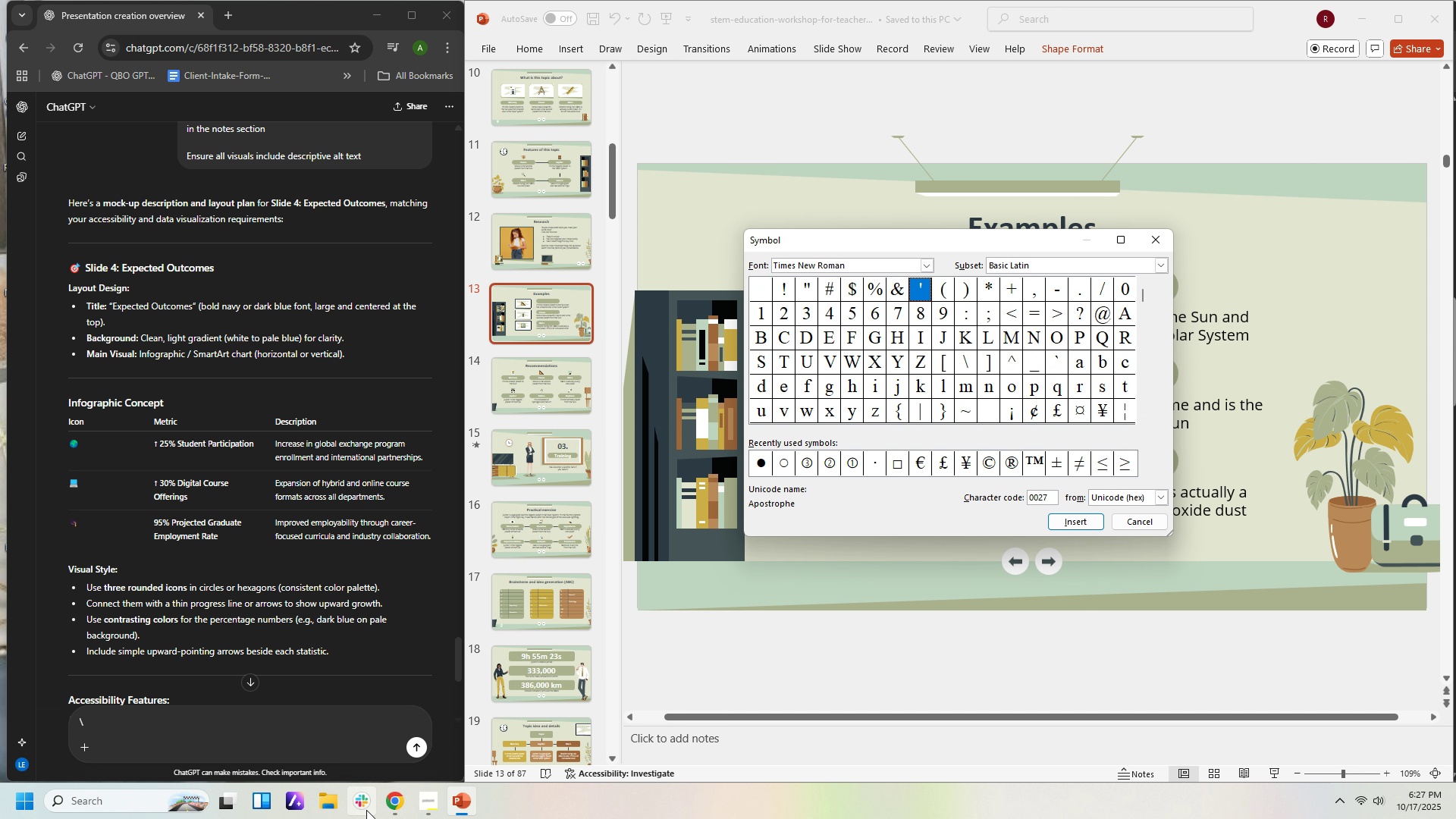 
left_click([391, 808])
 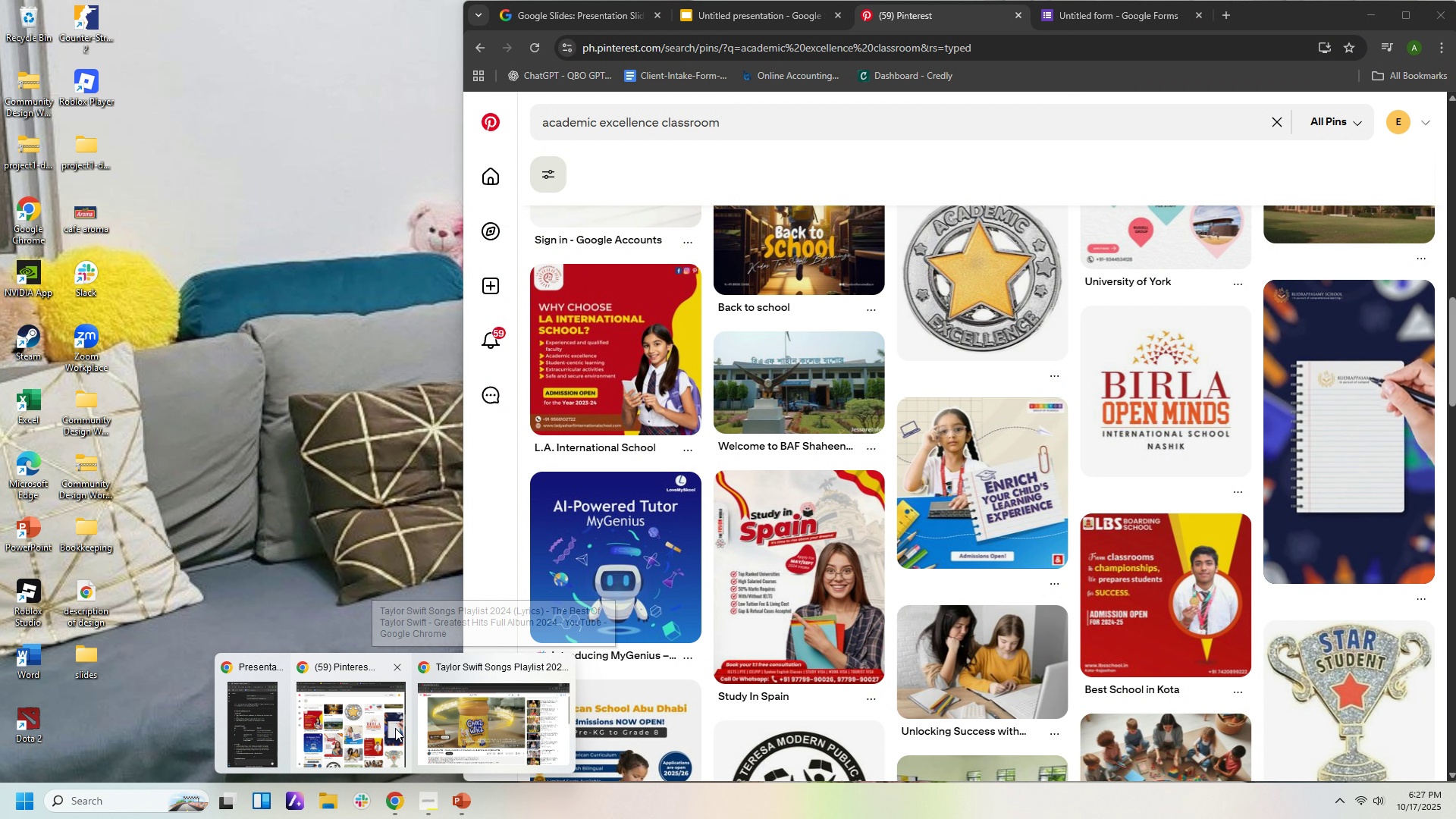 
left_click([387, 724])
 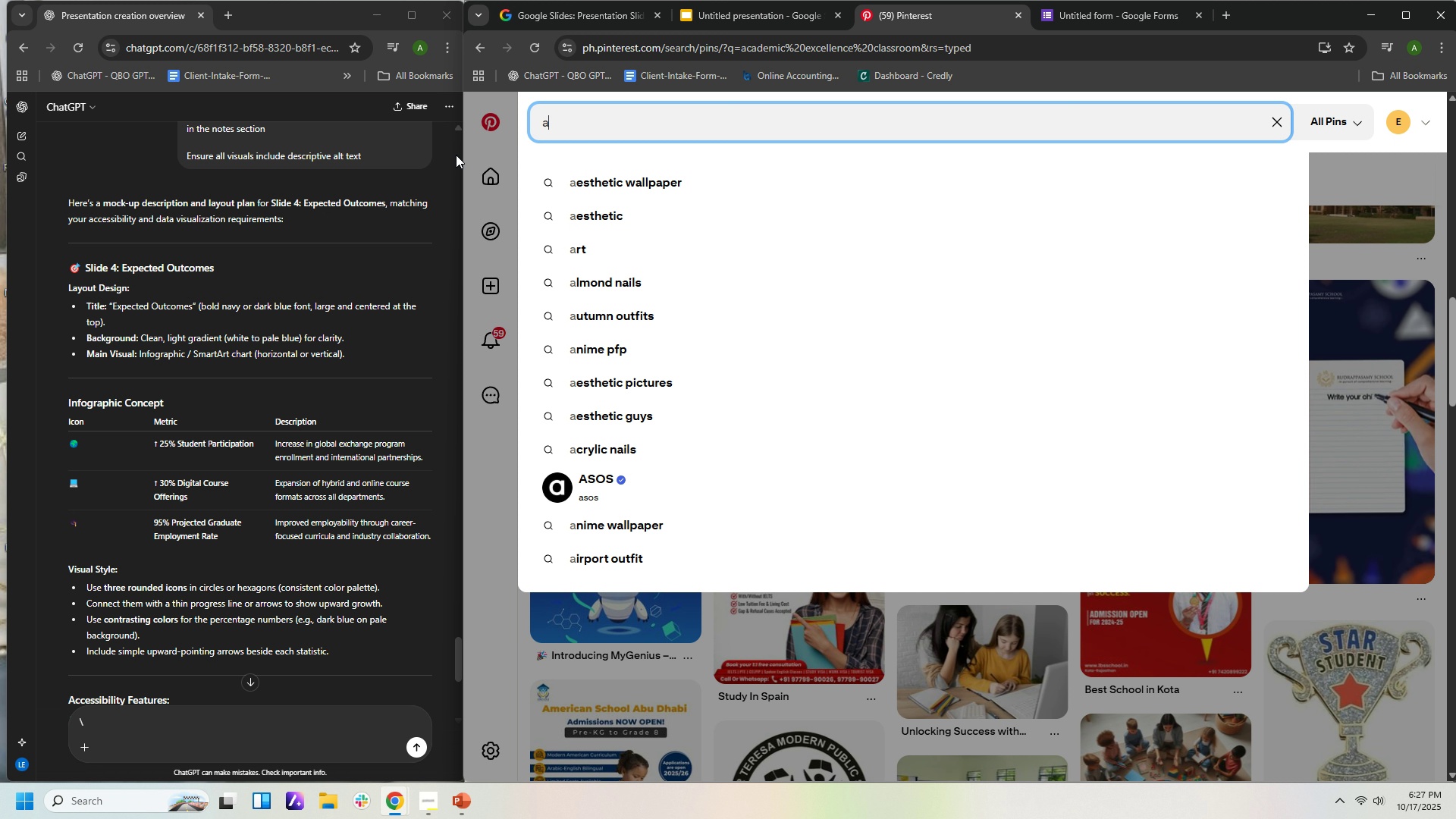 
type(aro)
key(Backspace)
type(row icon)
 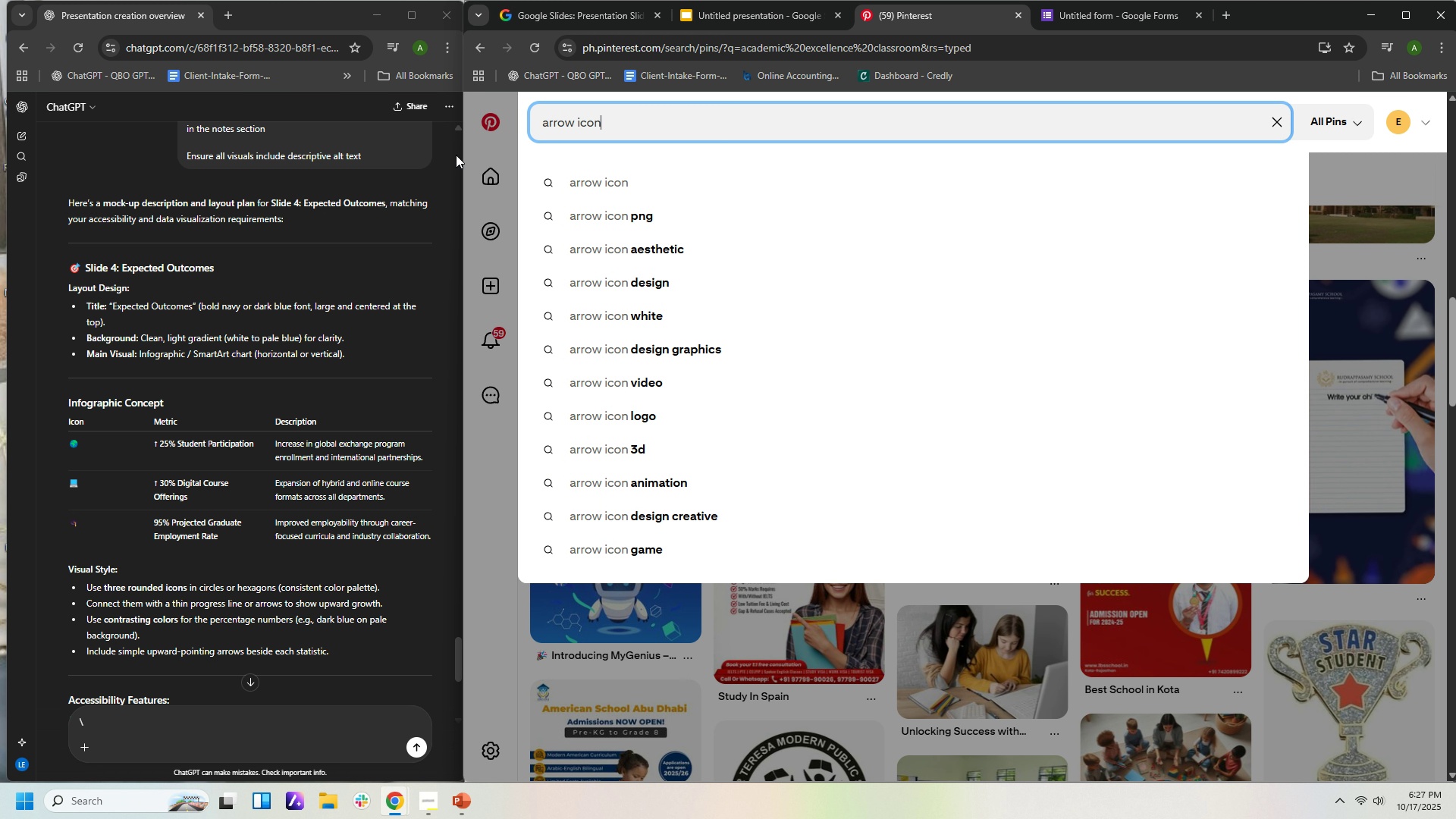 
key(Enter)
 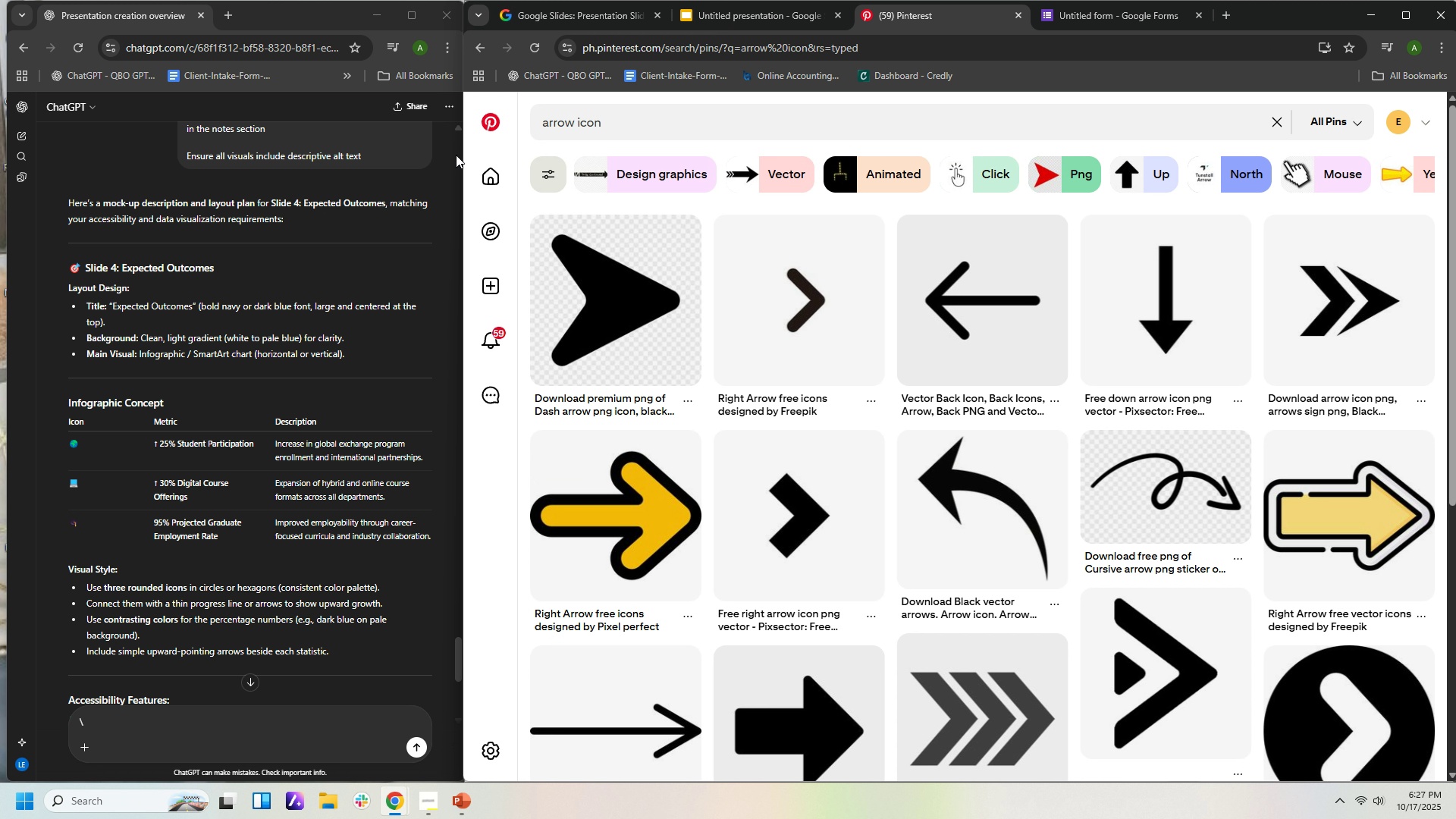 
wait(8.41)
 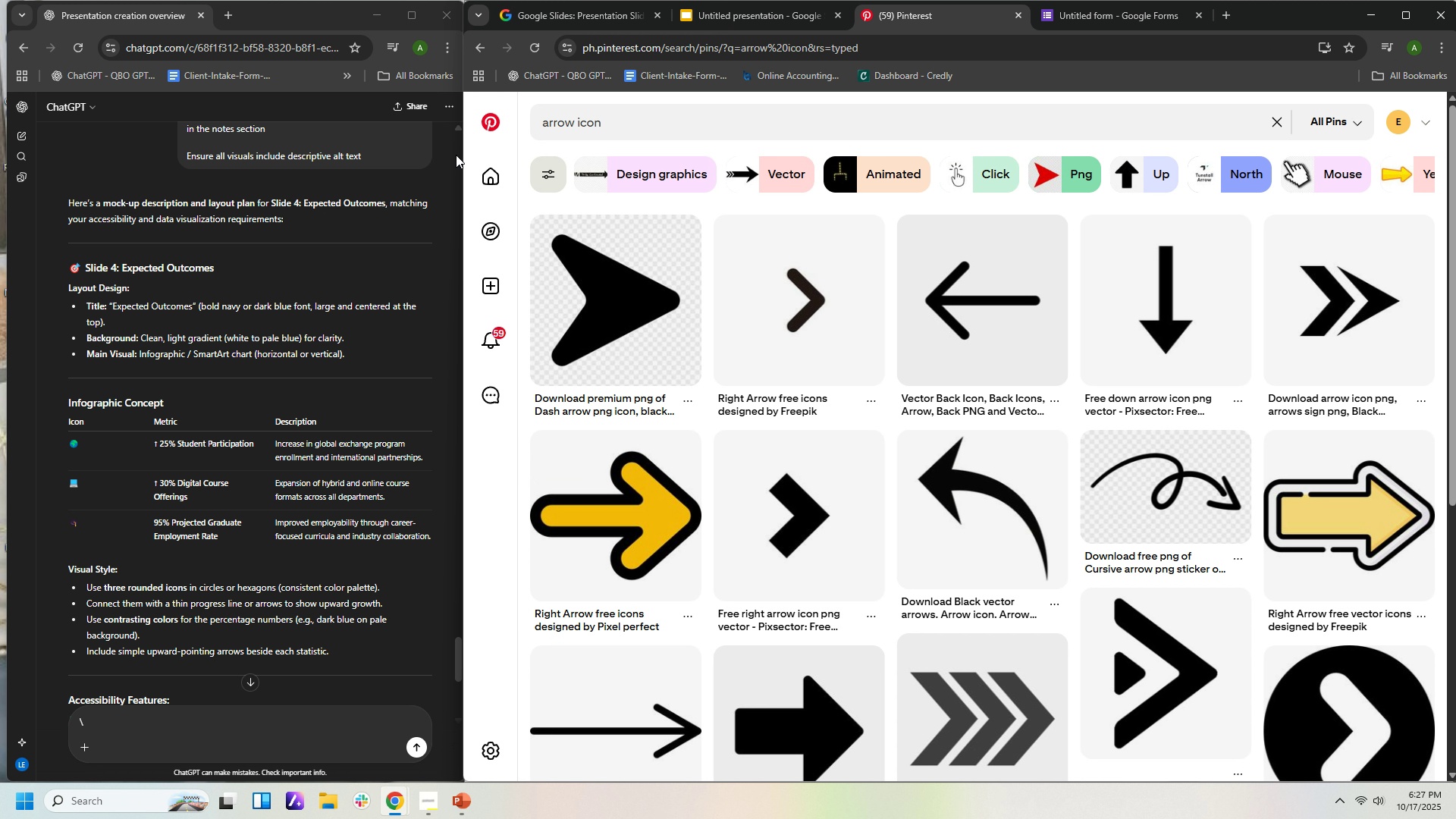 
left_click([751, 13])
 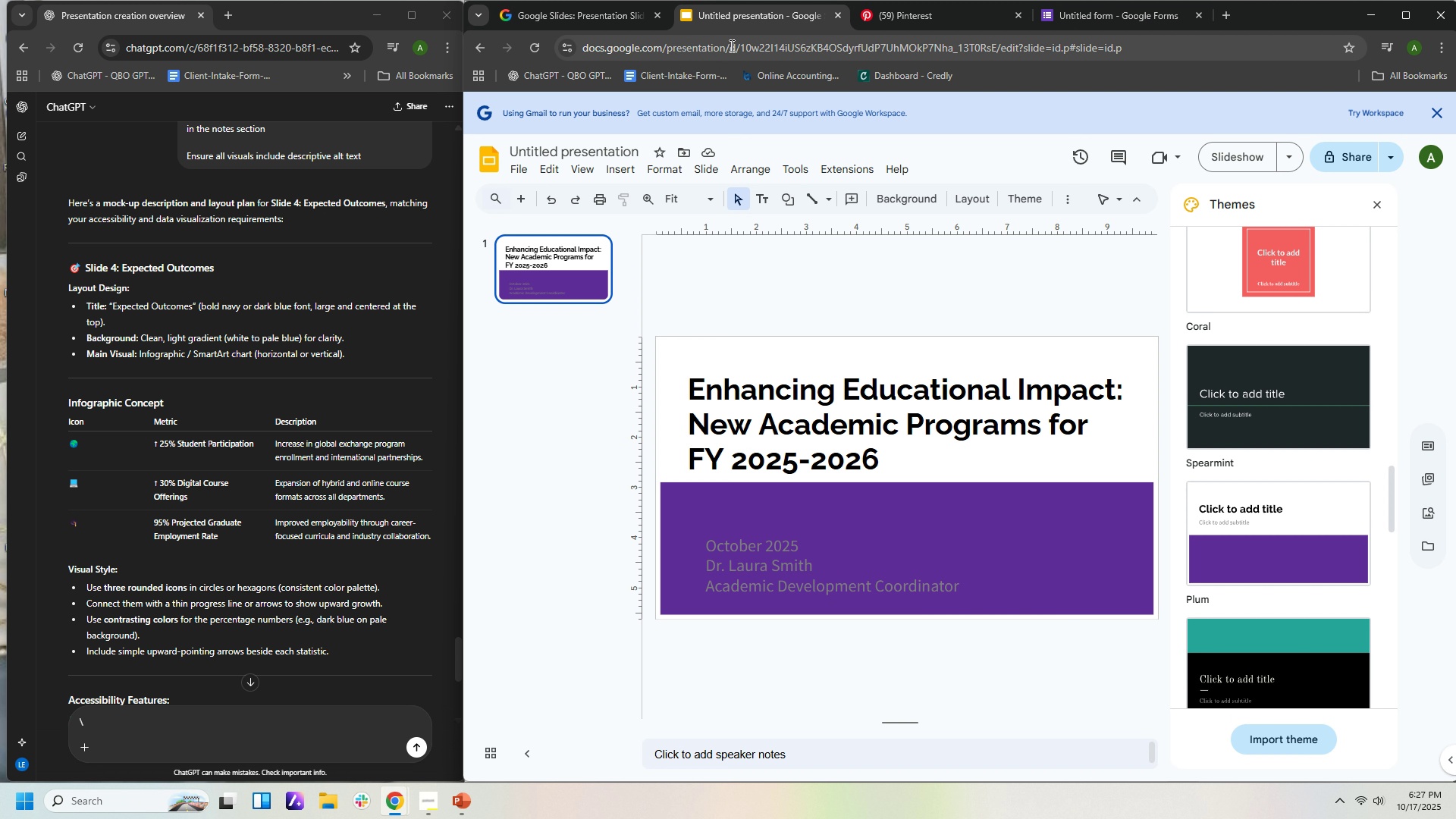 
left_click([730, 46])
 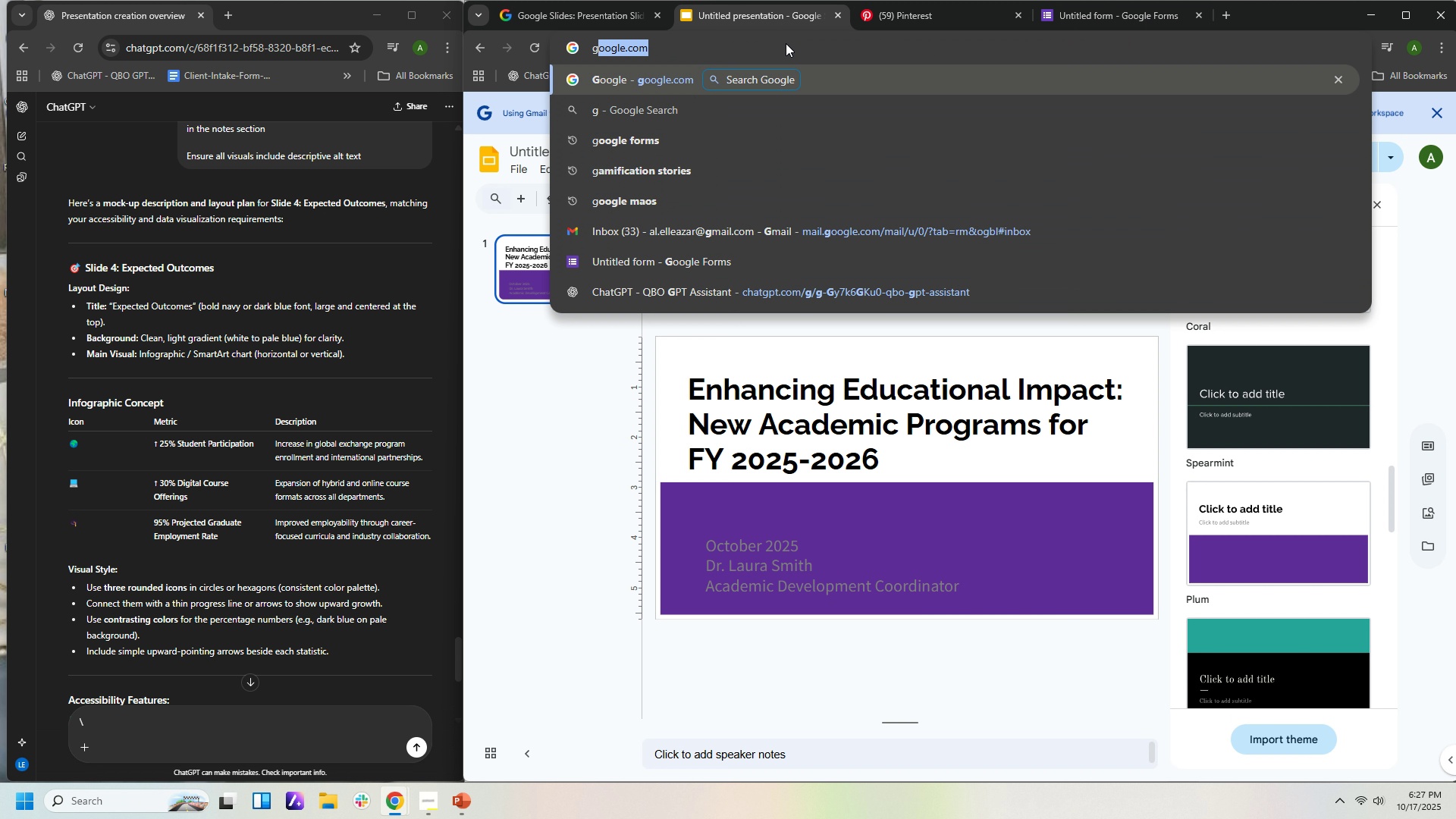 
type(goog)
 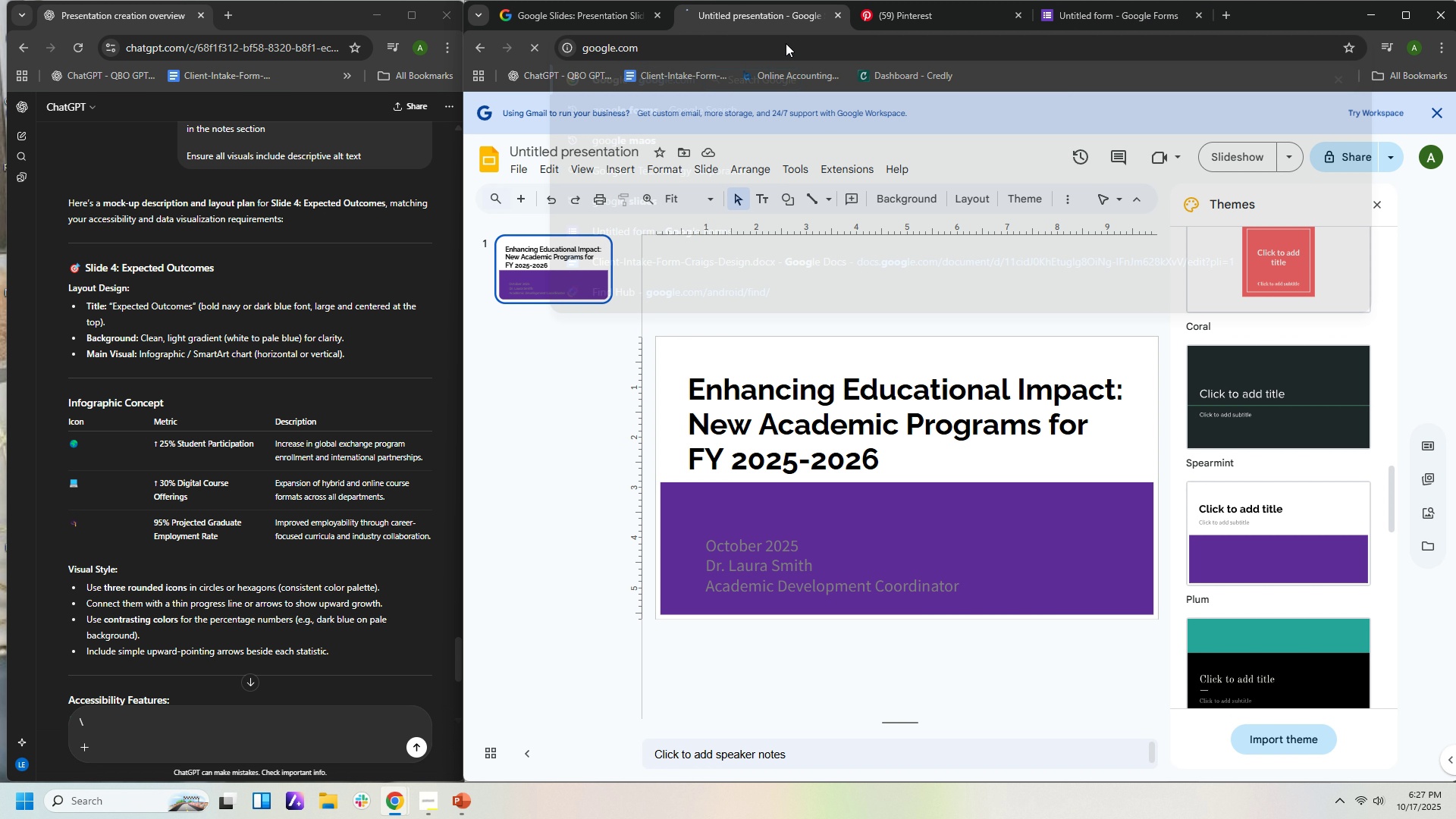 
key(Enter)
 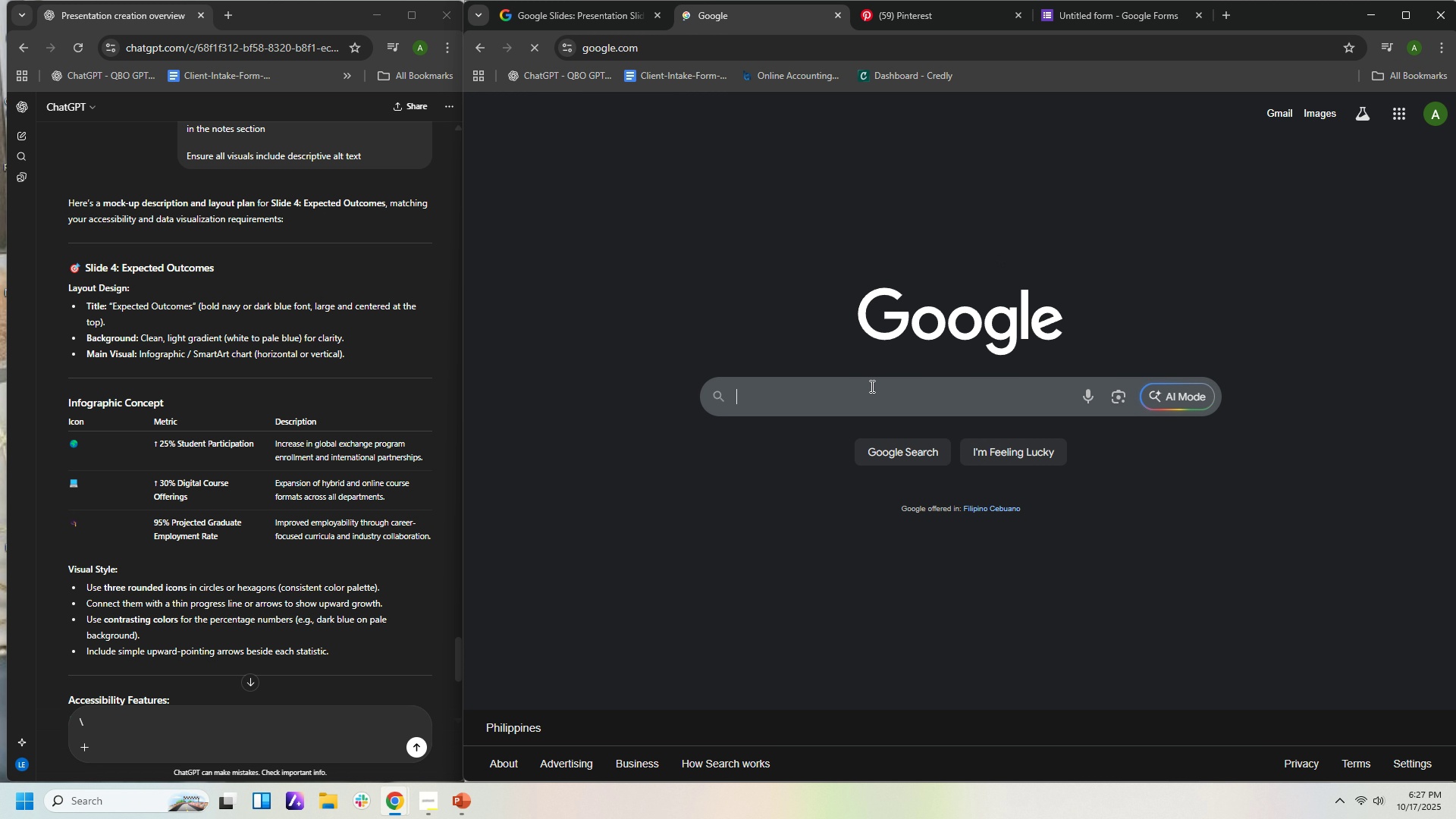 
left_click([859, 385])
 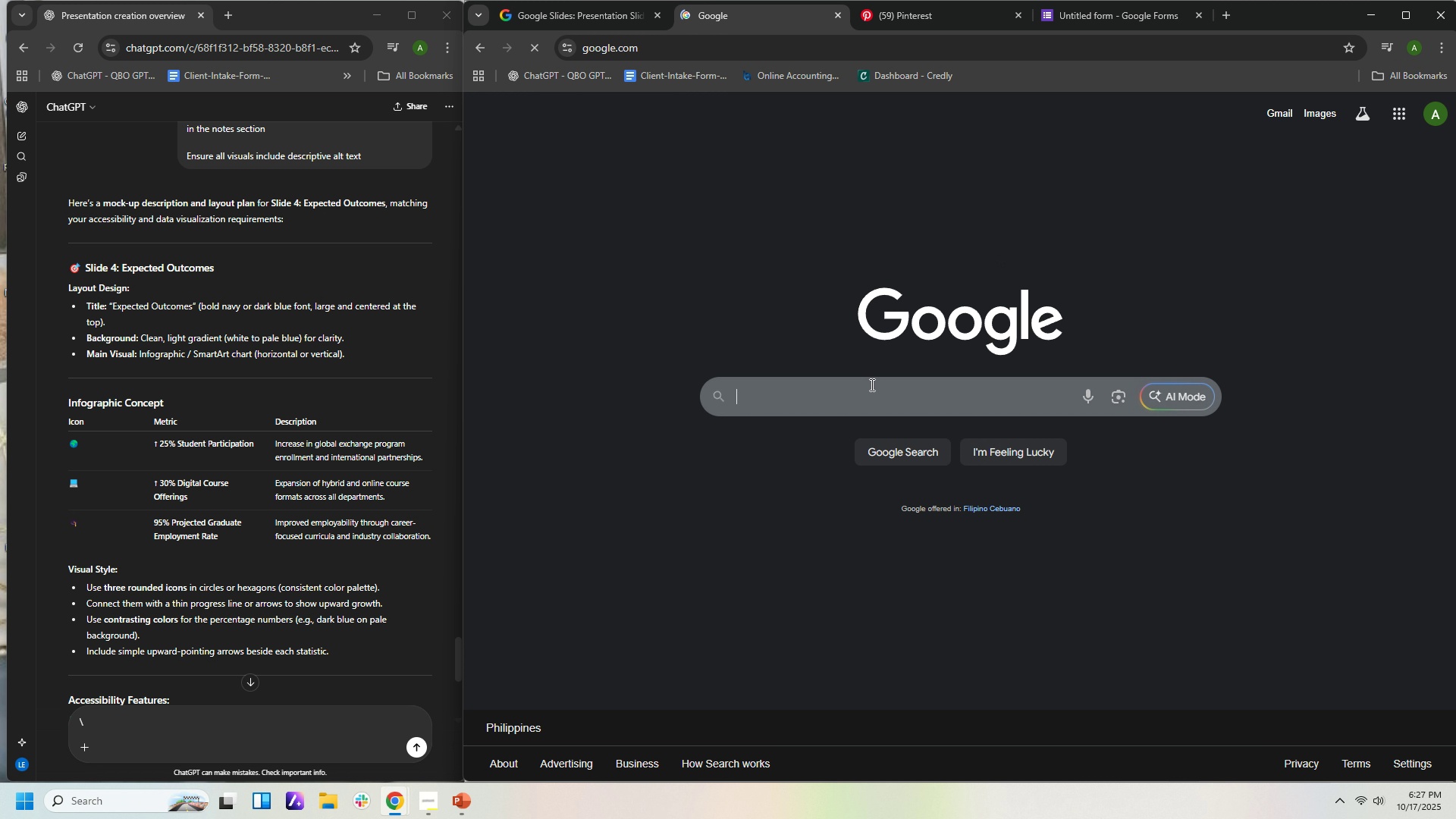 
type(arroe )
key(Backspace)
key(Backspace)
type(w a)
key(Backspace)
type(s)
key(Backspace)
type(emoji)
 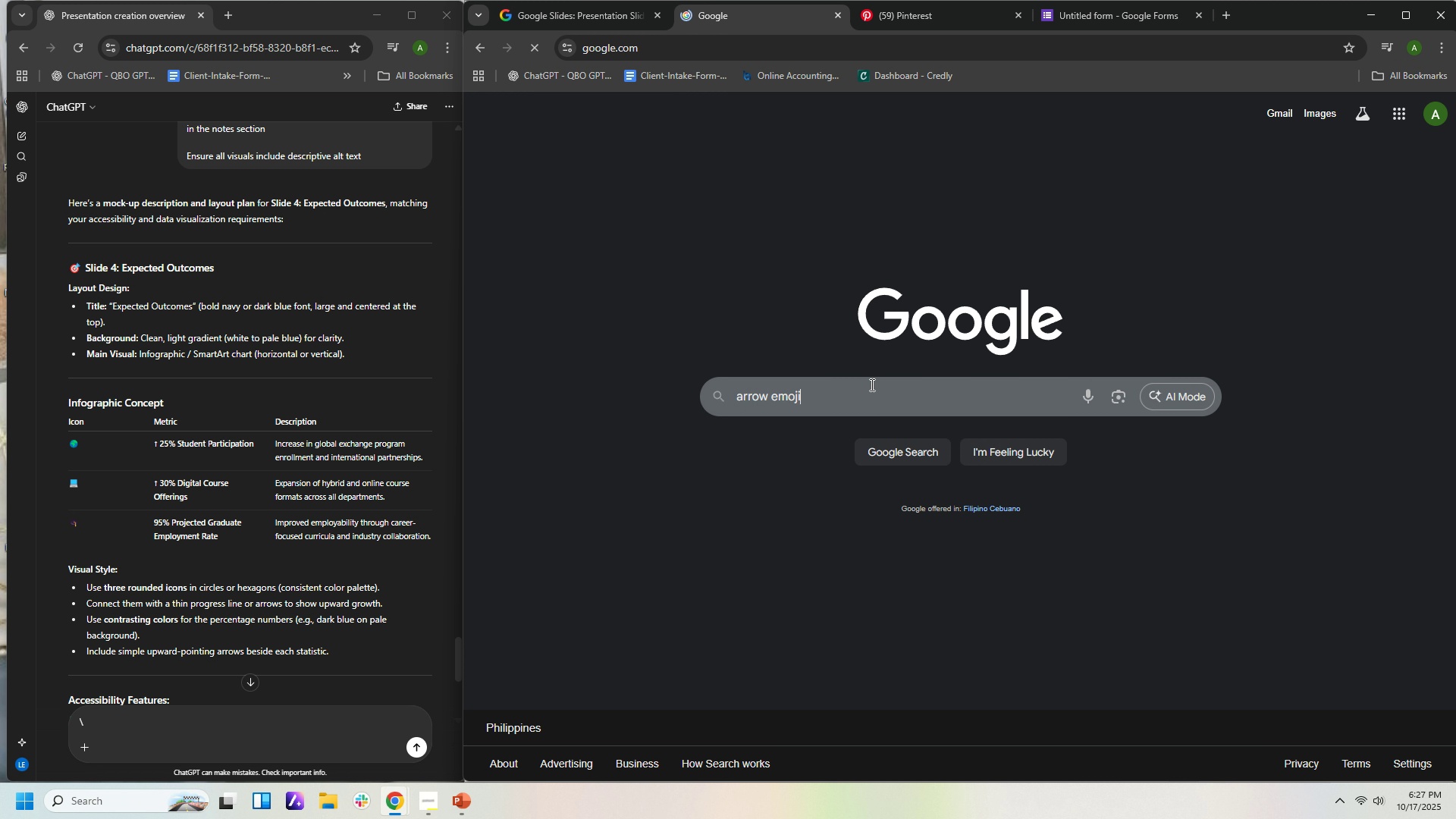 
key(Enter)
 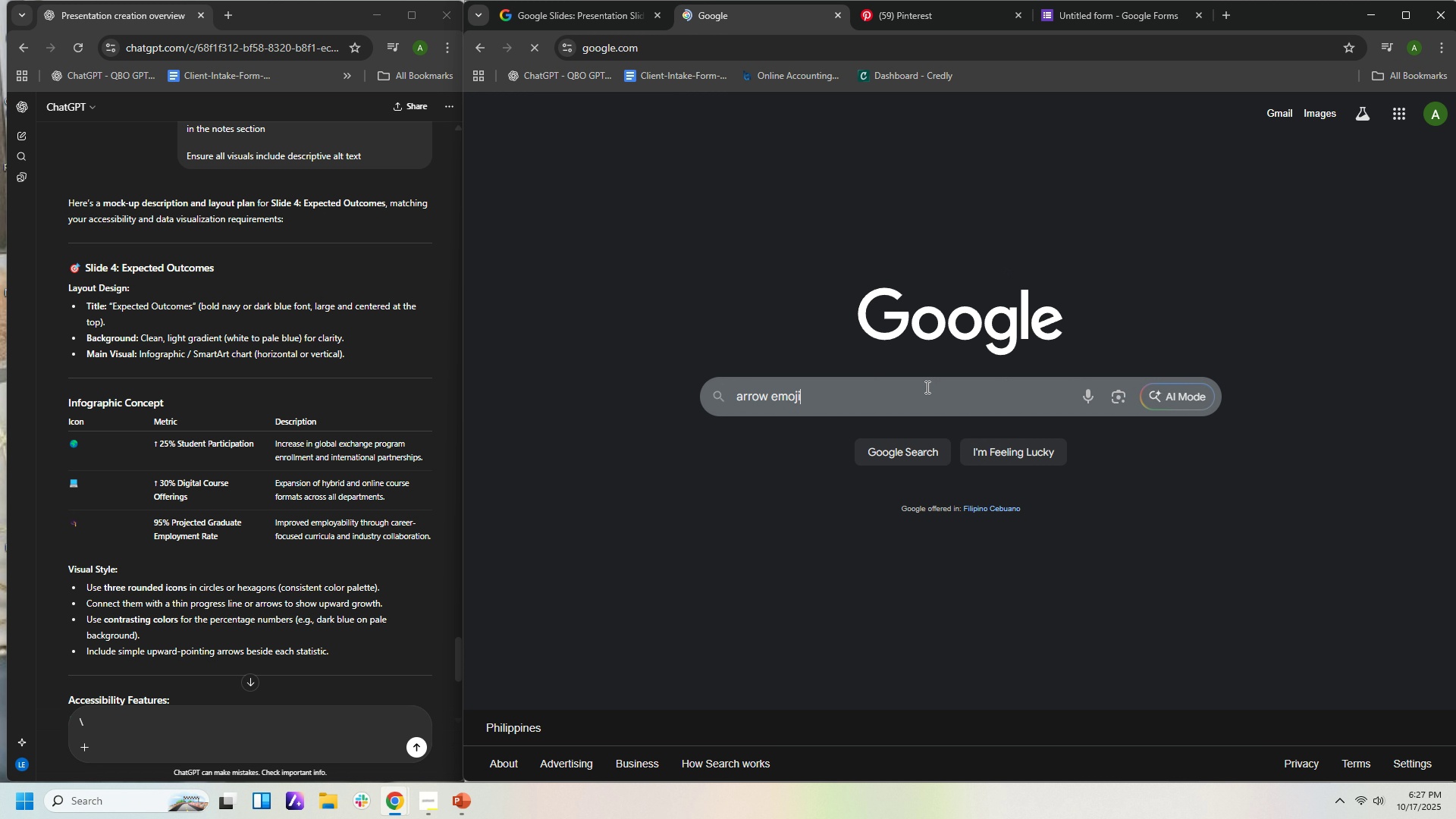 
key(NumpadEnter)
 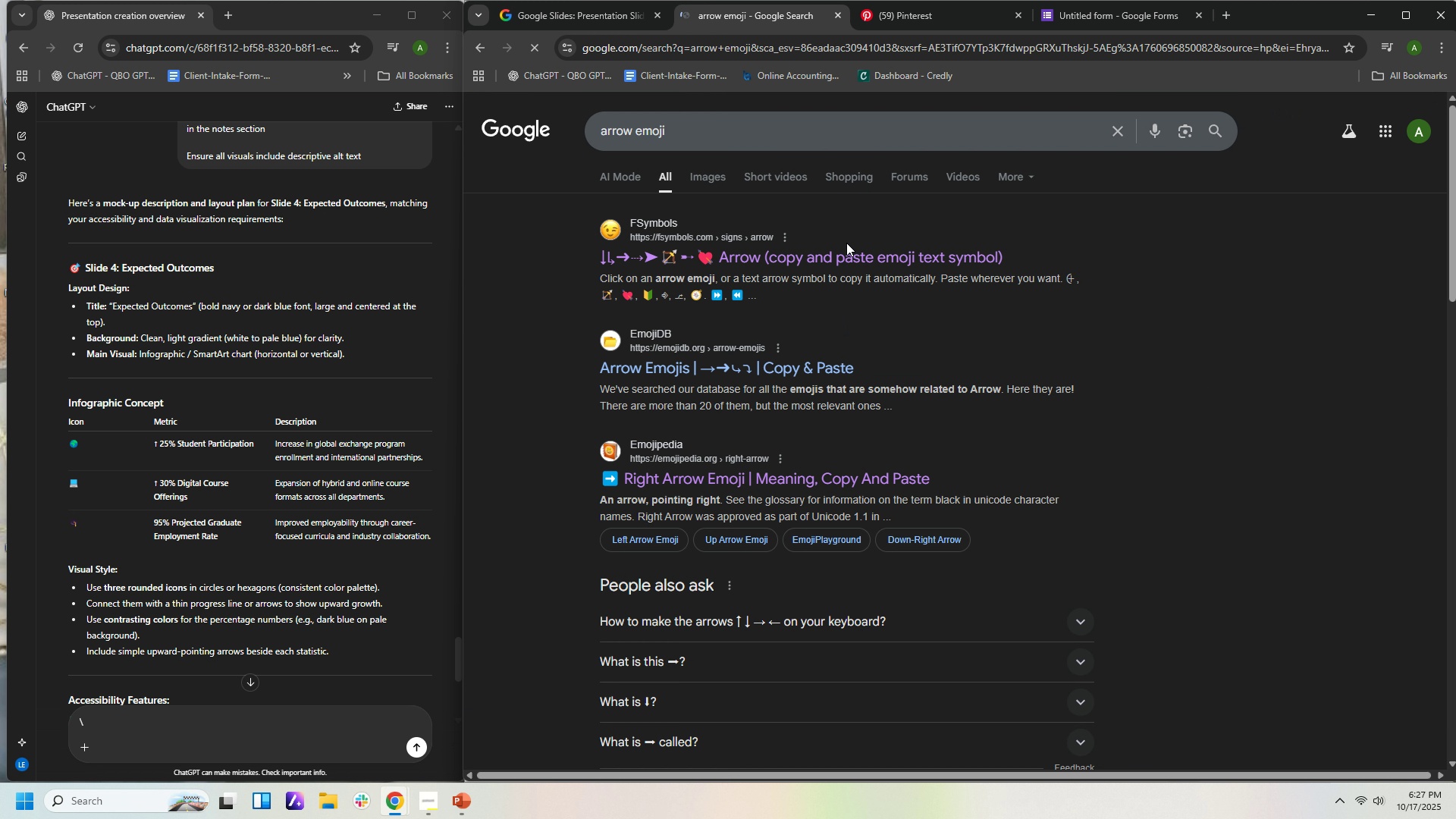 
left_click([851, 263])
 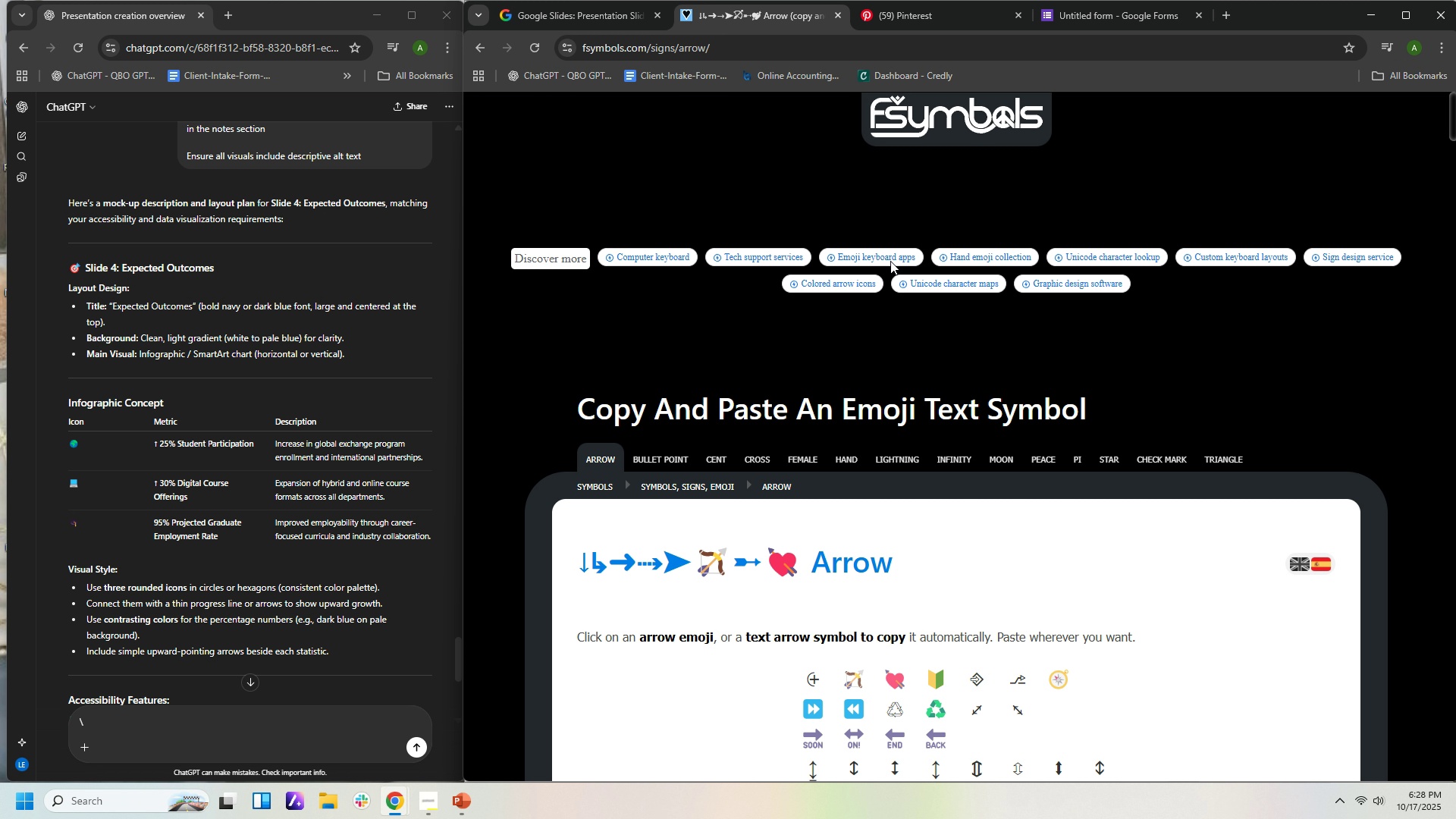 
wait(19.5)
 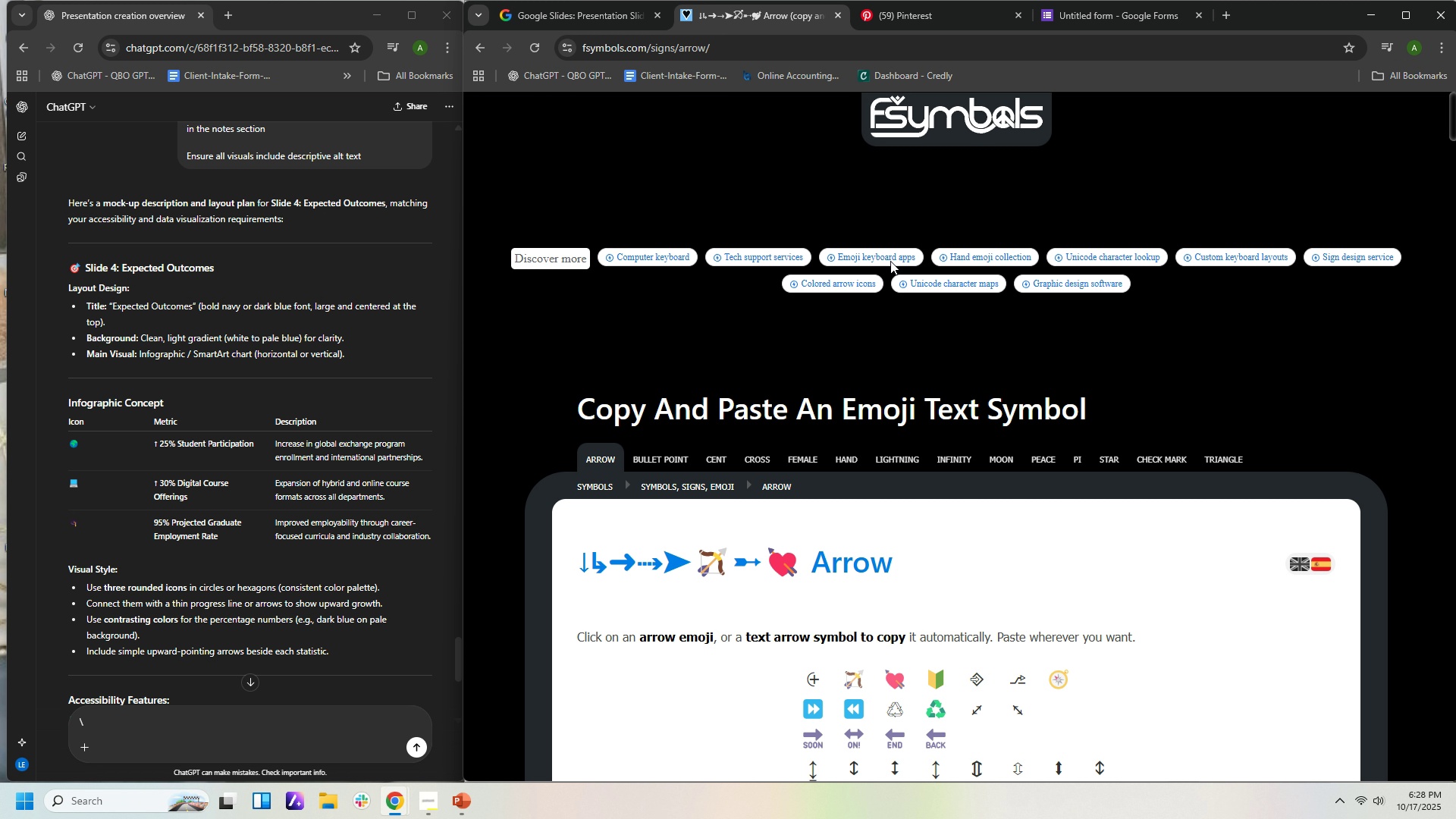 
scroll: coordinate [1119, 519], scroll_direction: down, amount: 9.0
 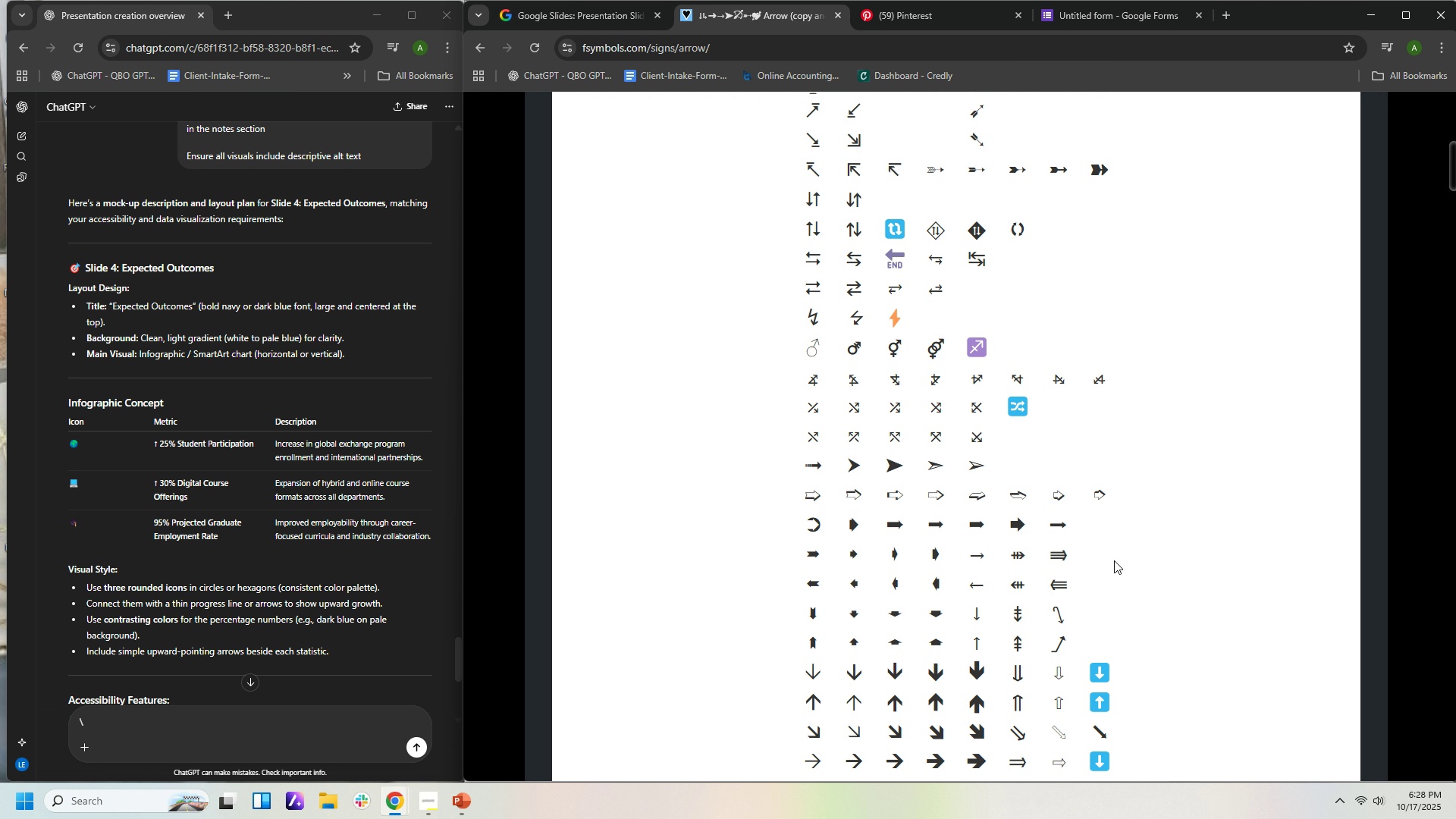 
scroll: coordinate [1125, 626], scroll_direction: down, amount: 4.0
 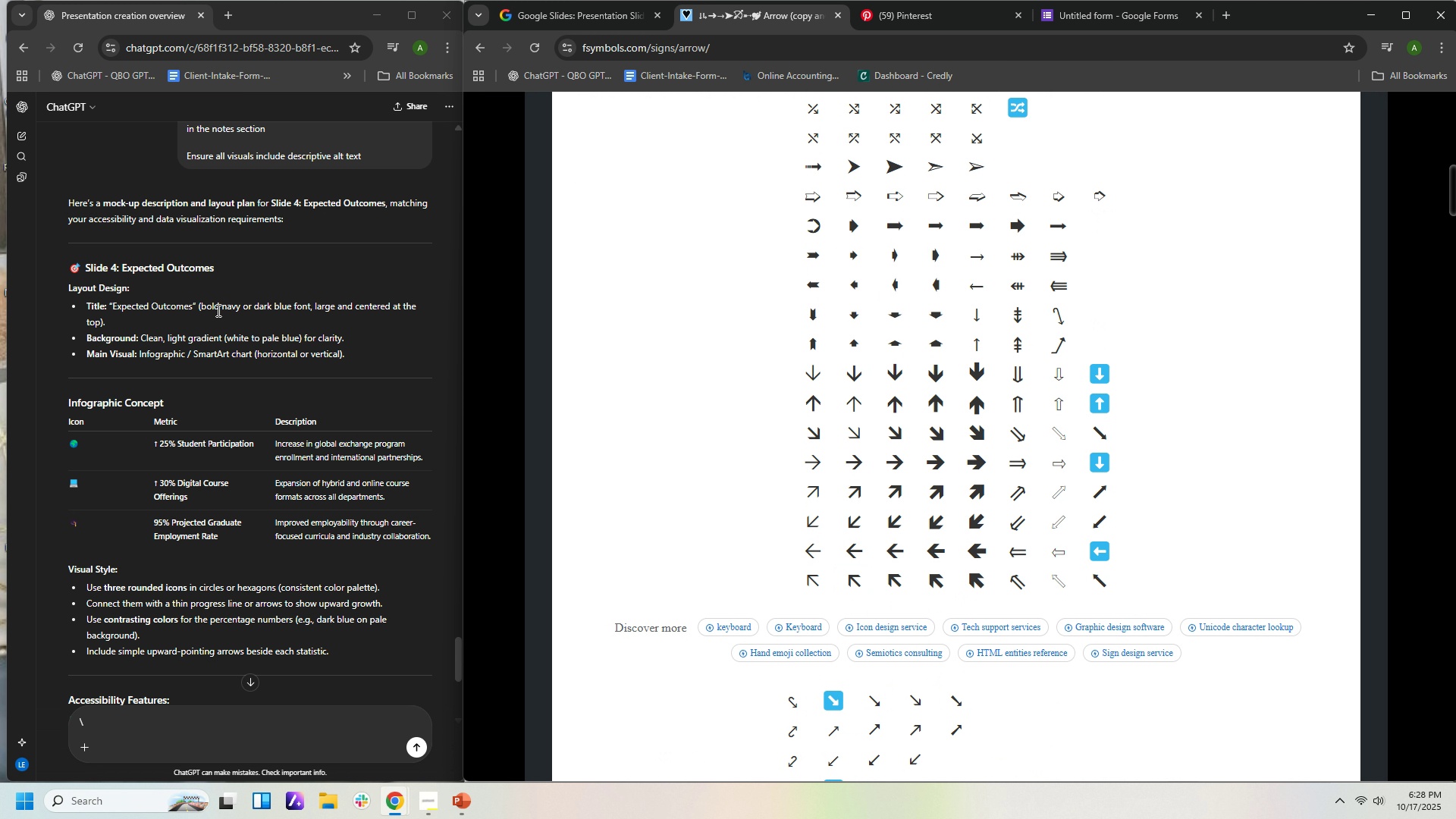 
wait(9.6)
 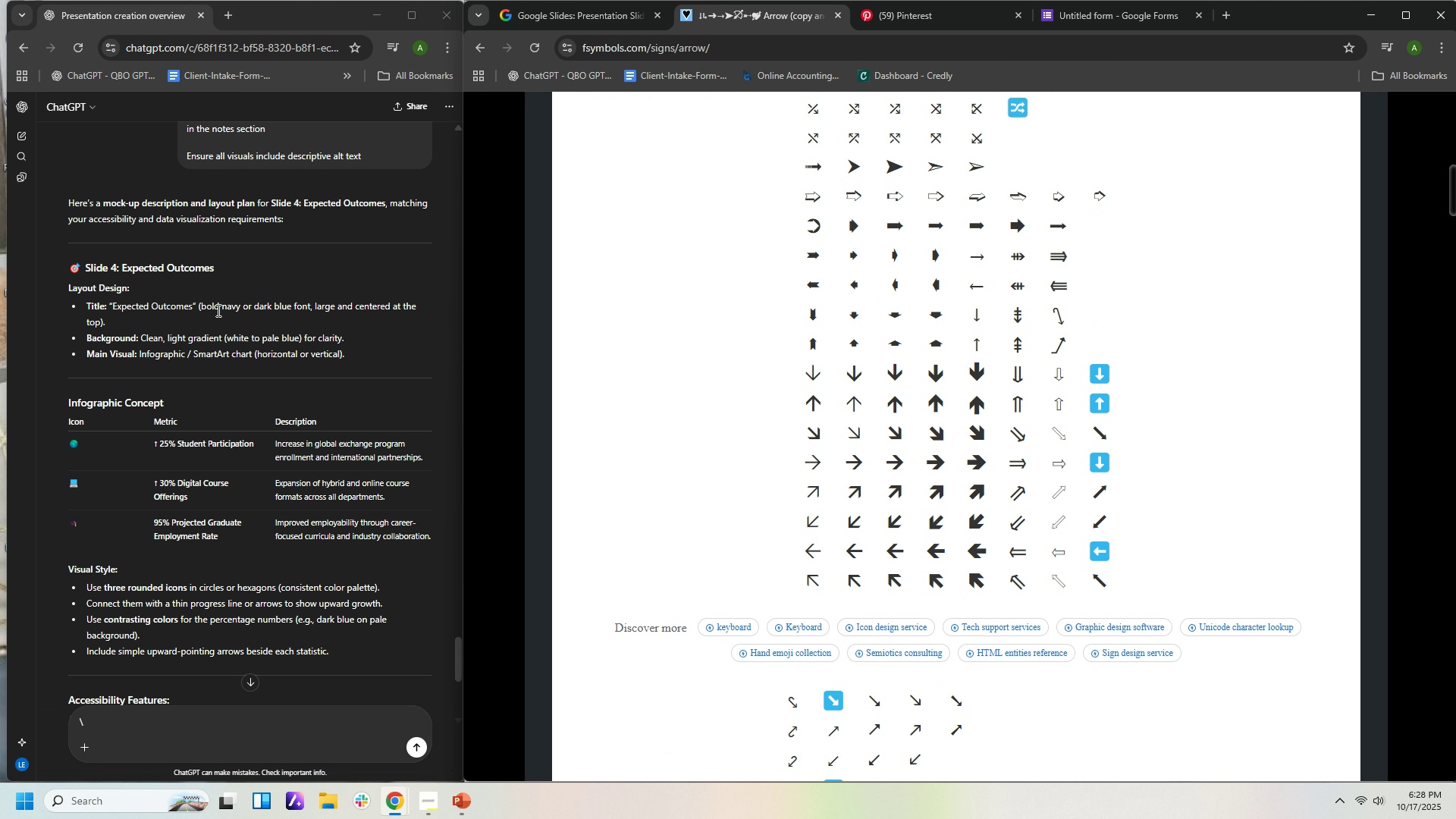 
left_click([858, 403])
 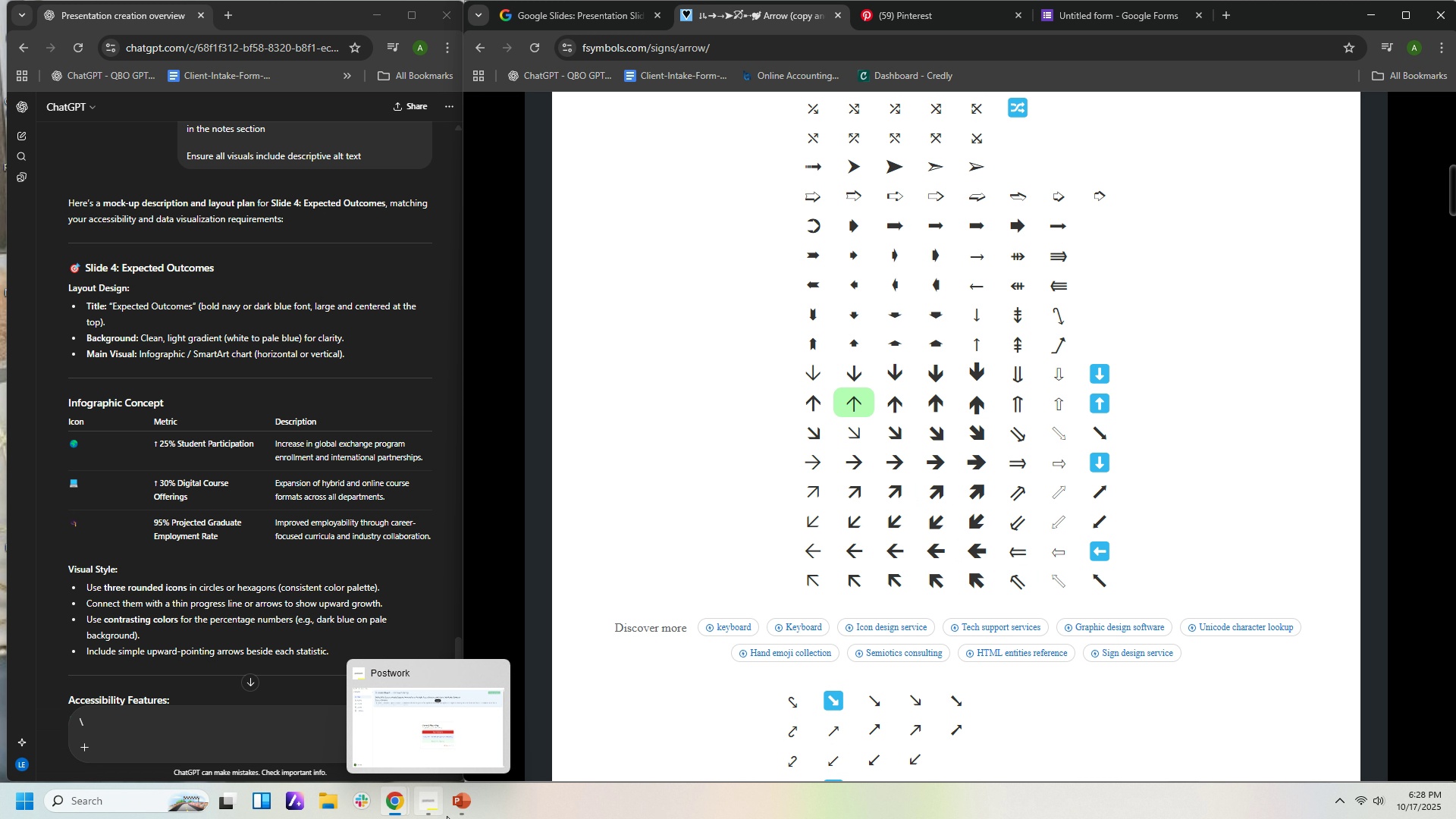 
left_click([458, 805])
 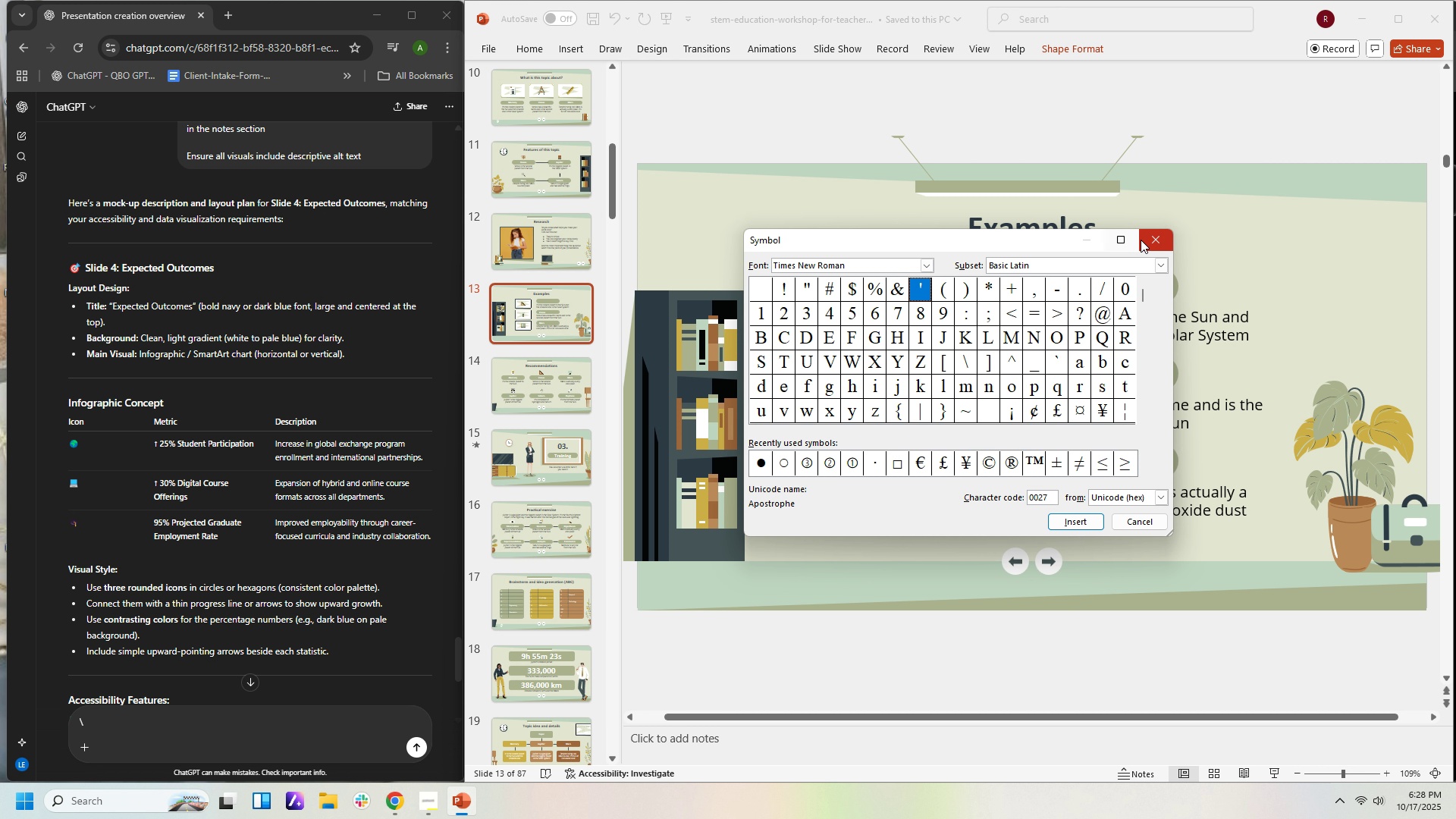 
left_click([1149, 238])
 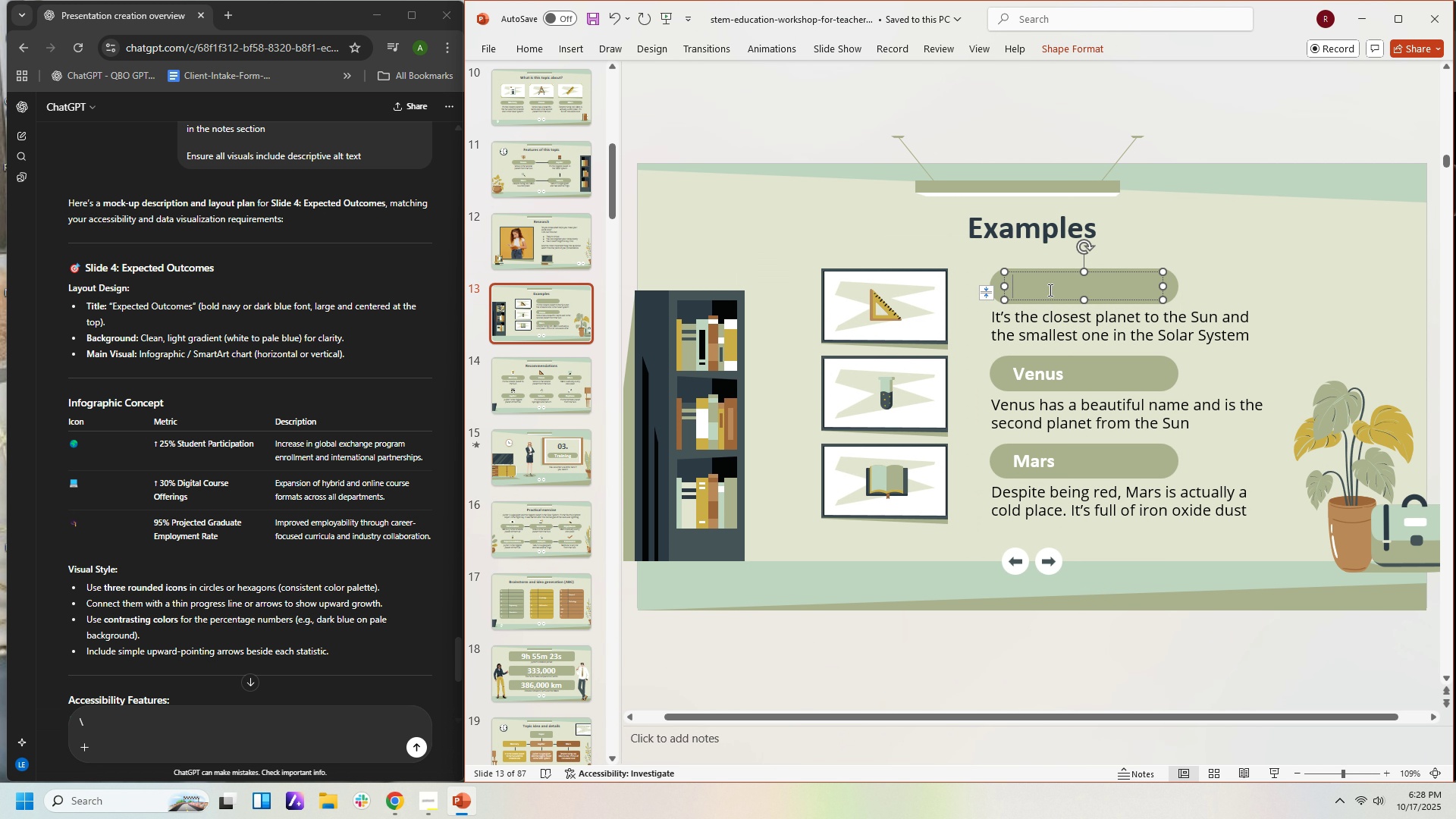 
left_click([1049, 290])
 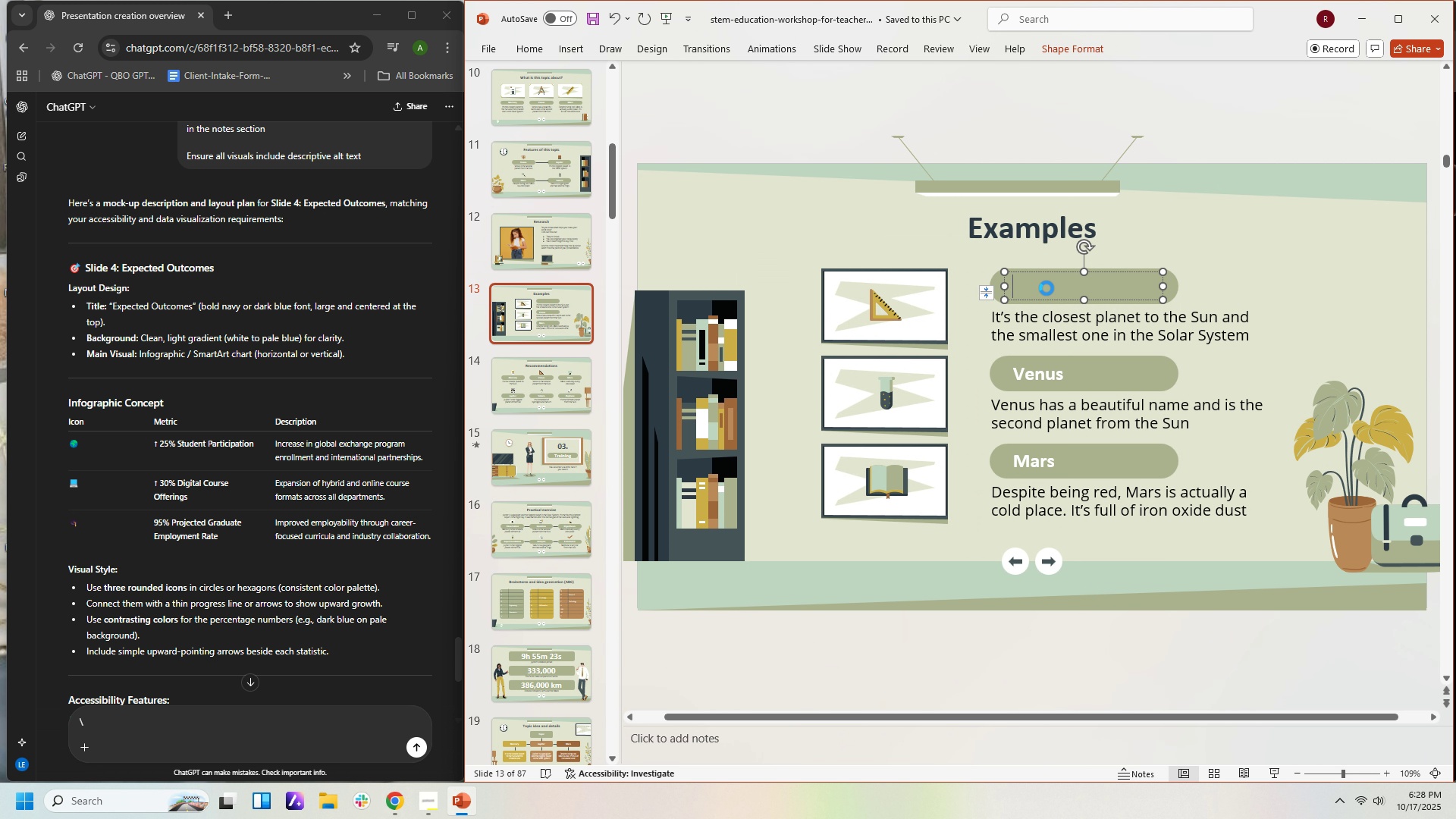 
key(Control+ControlLeft)
 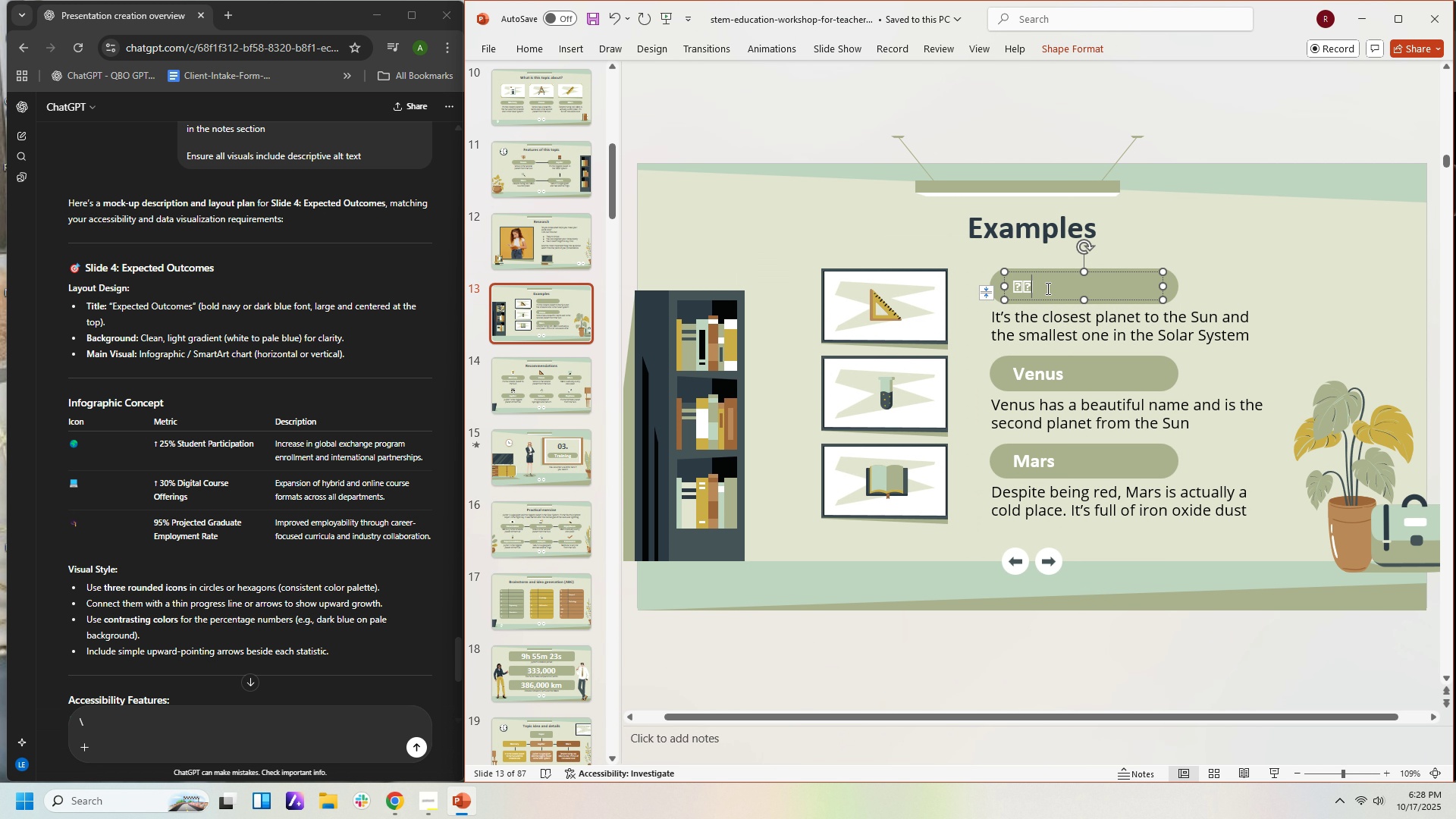 
key(Control+V)
 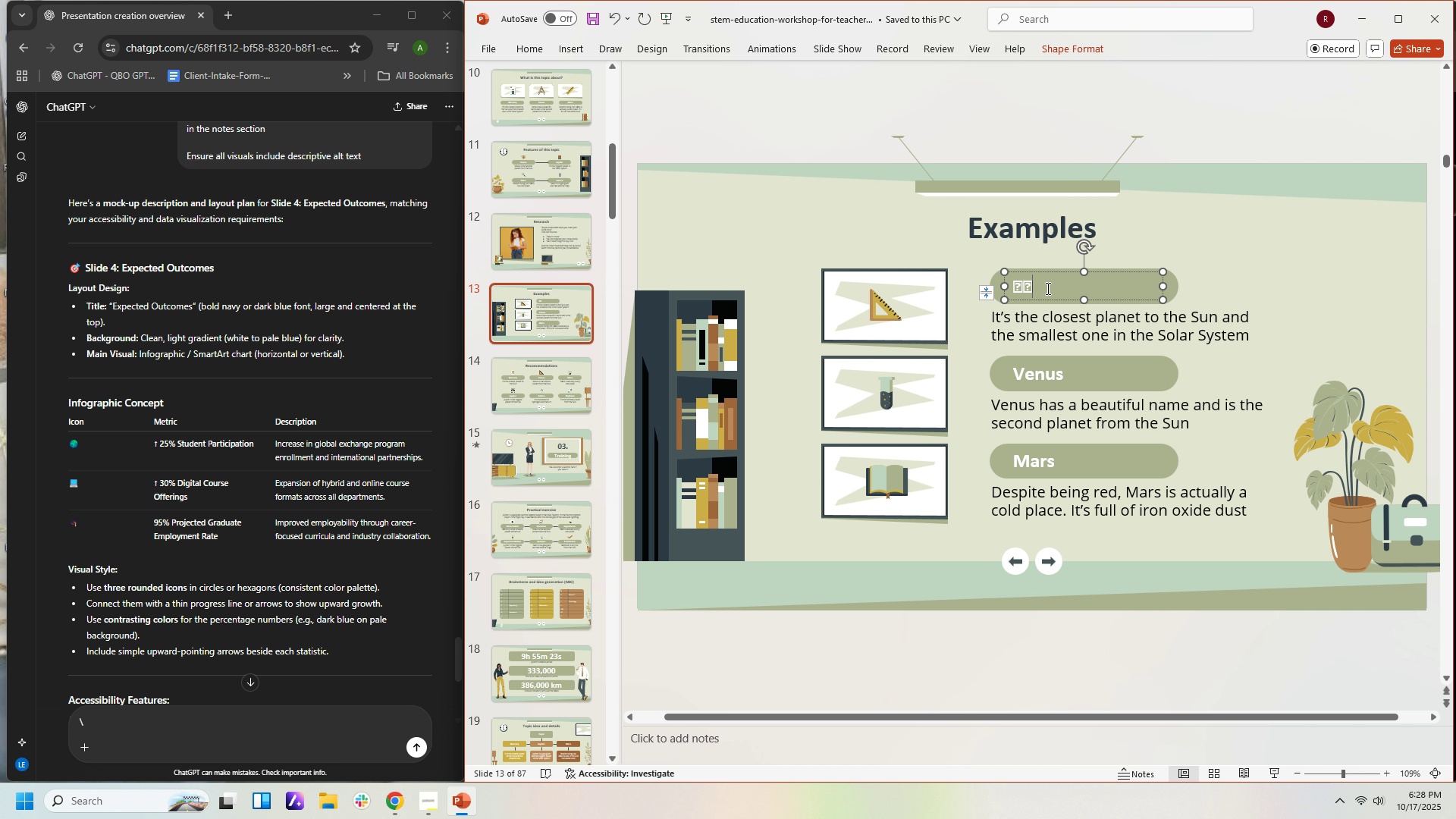 
key(Backspace)
 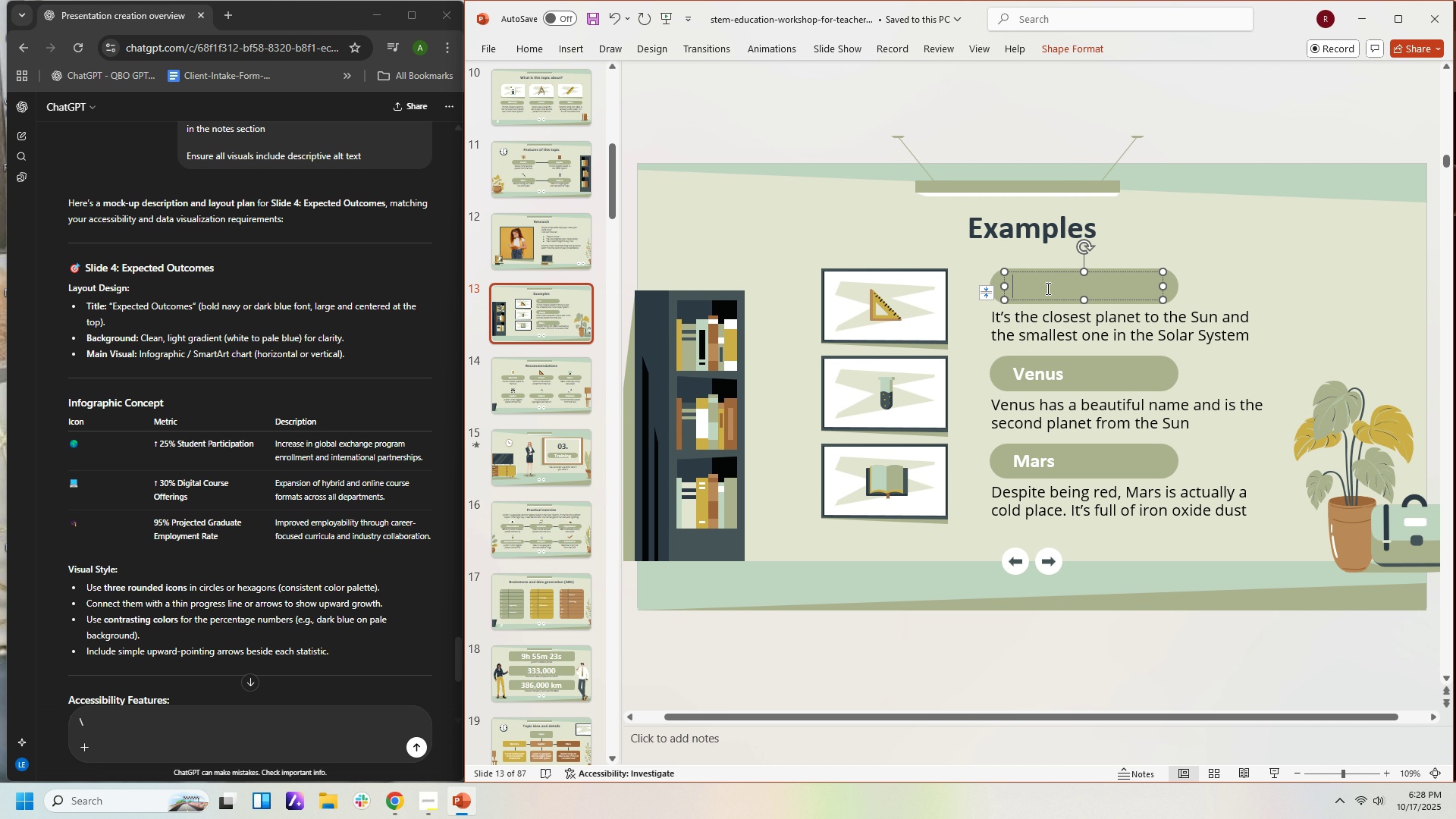 
key(Backspace)
 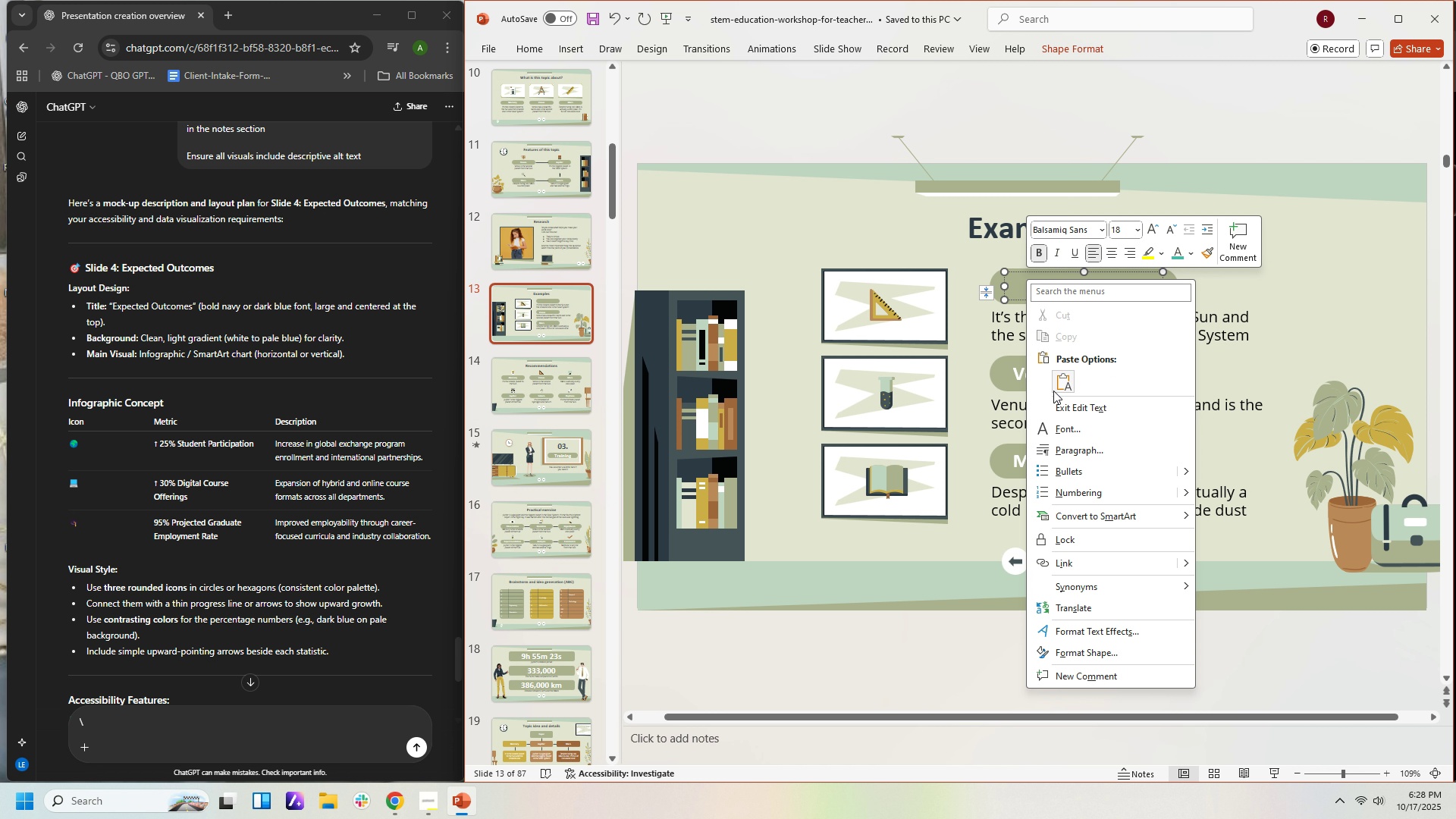 
left_click([1062, 379])
 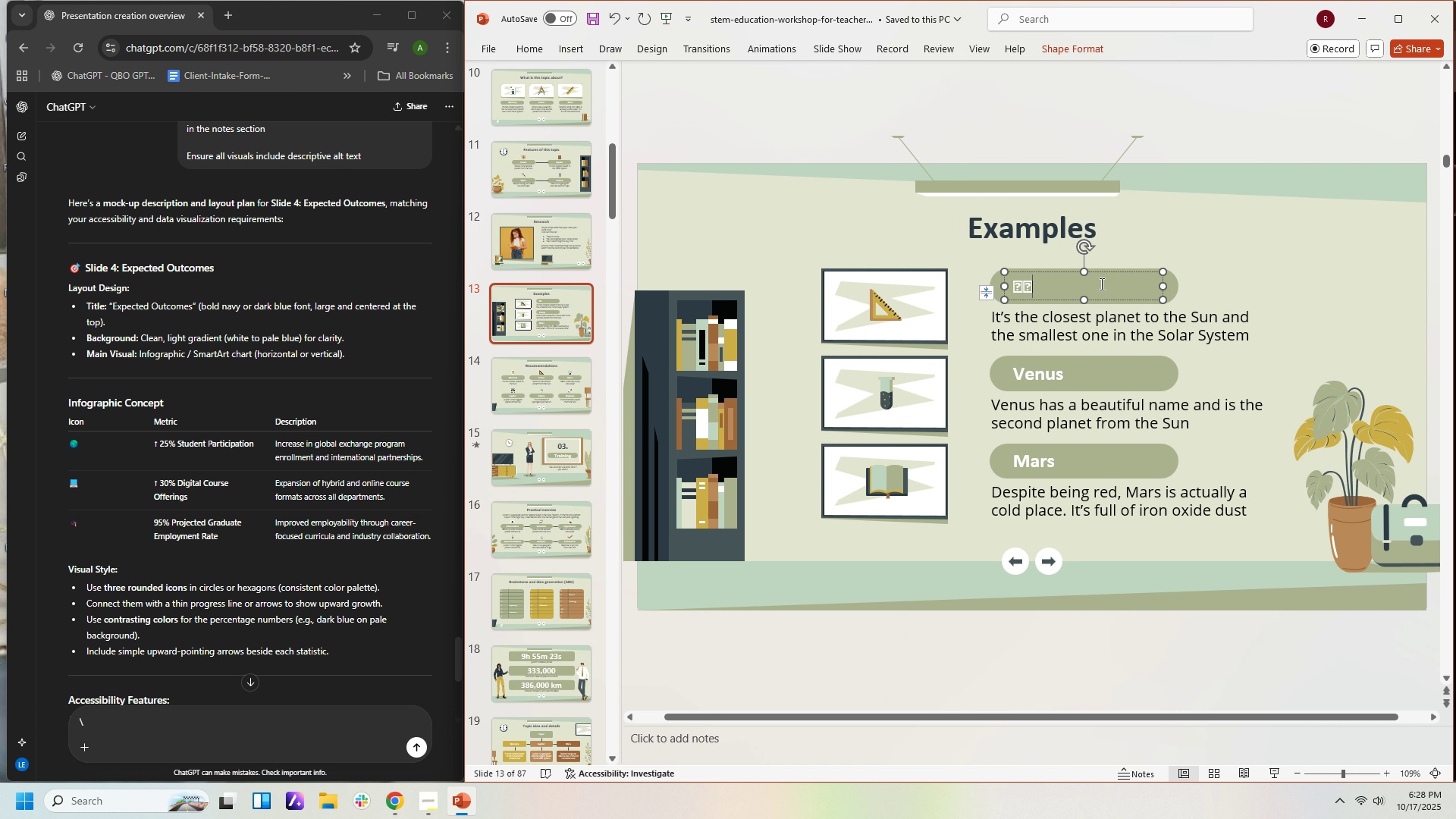 
key(Backspace)
 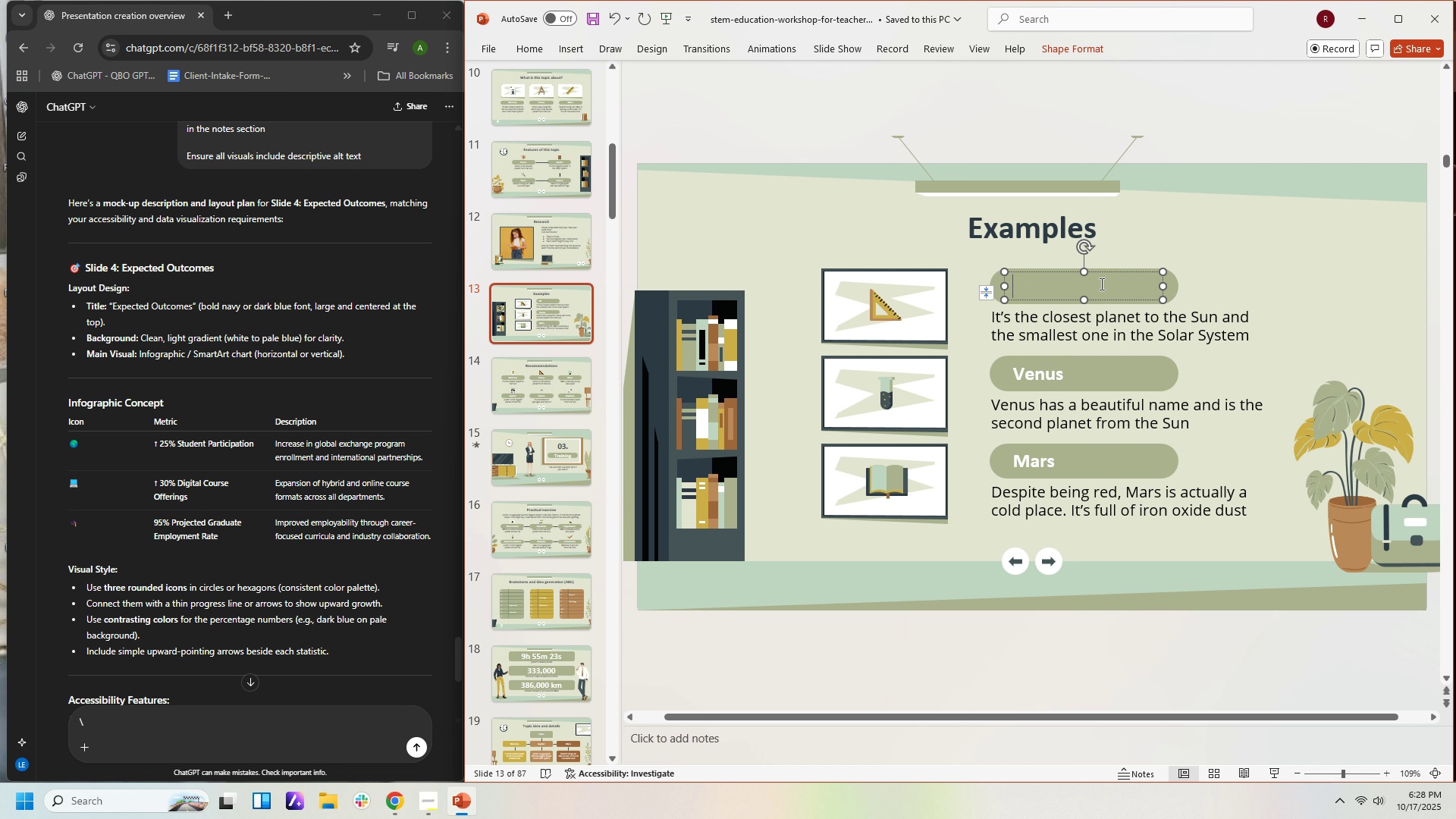 
key(Backspace)
 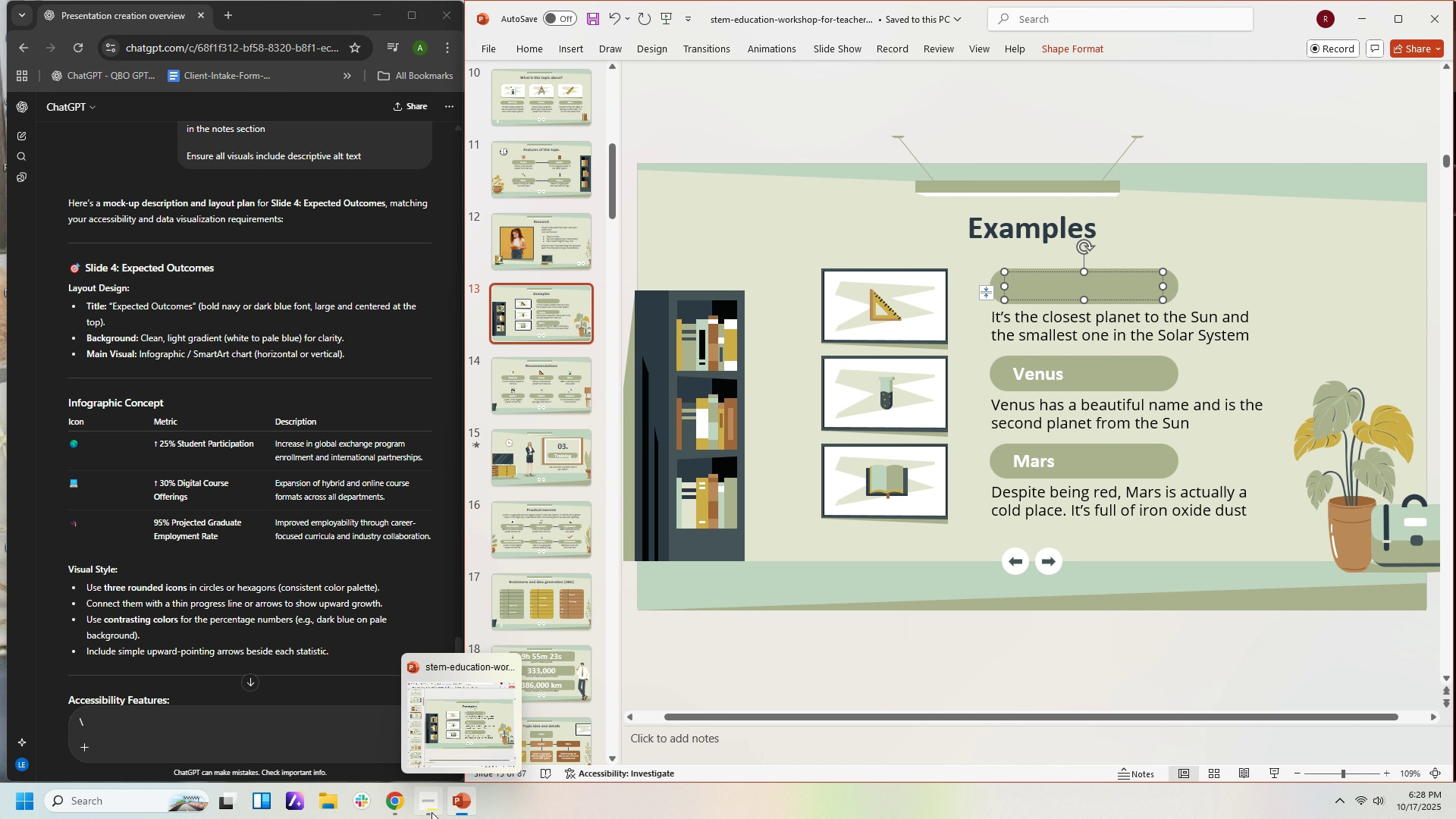 
left_click([400, 811])
 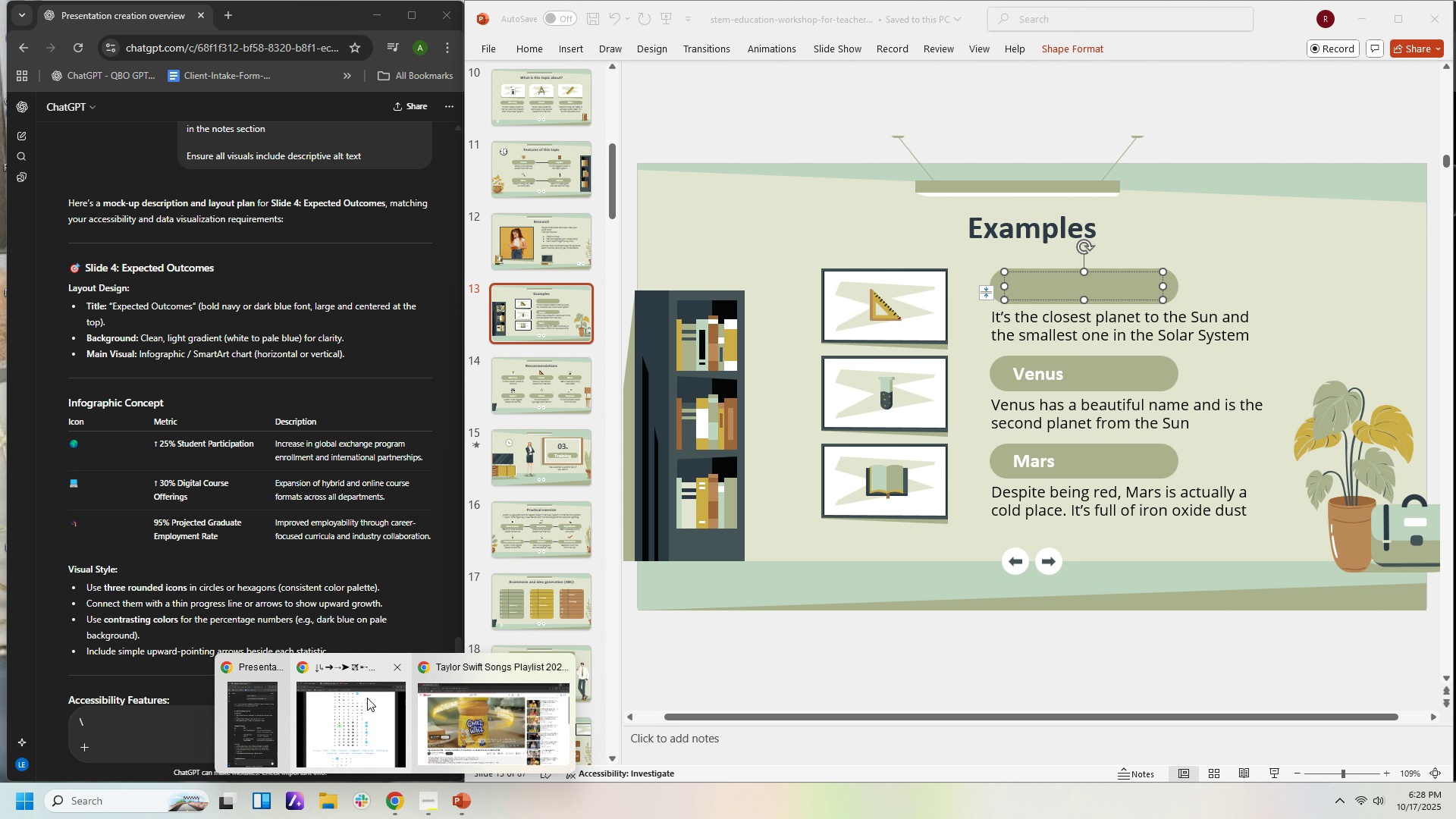 
left_click([367, 698])
 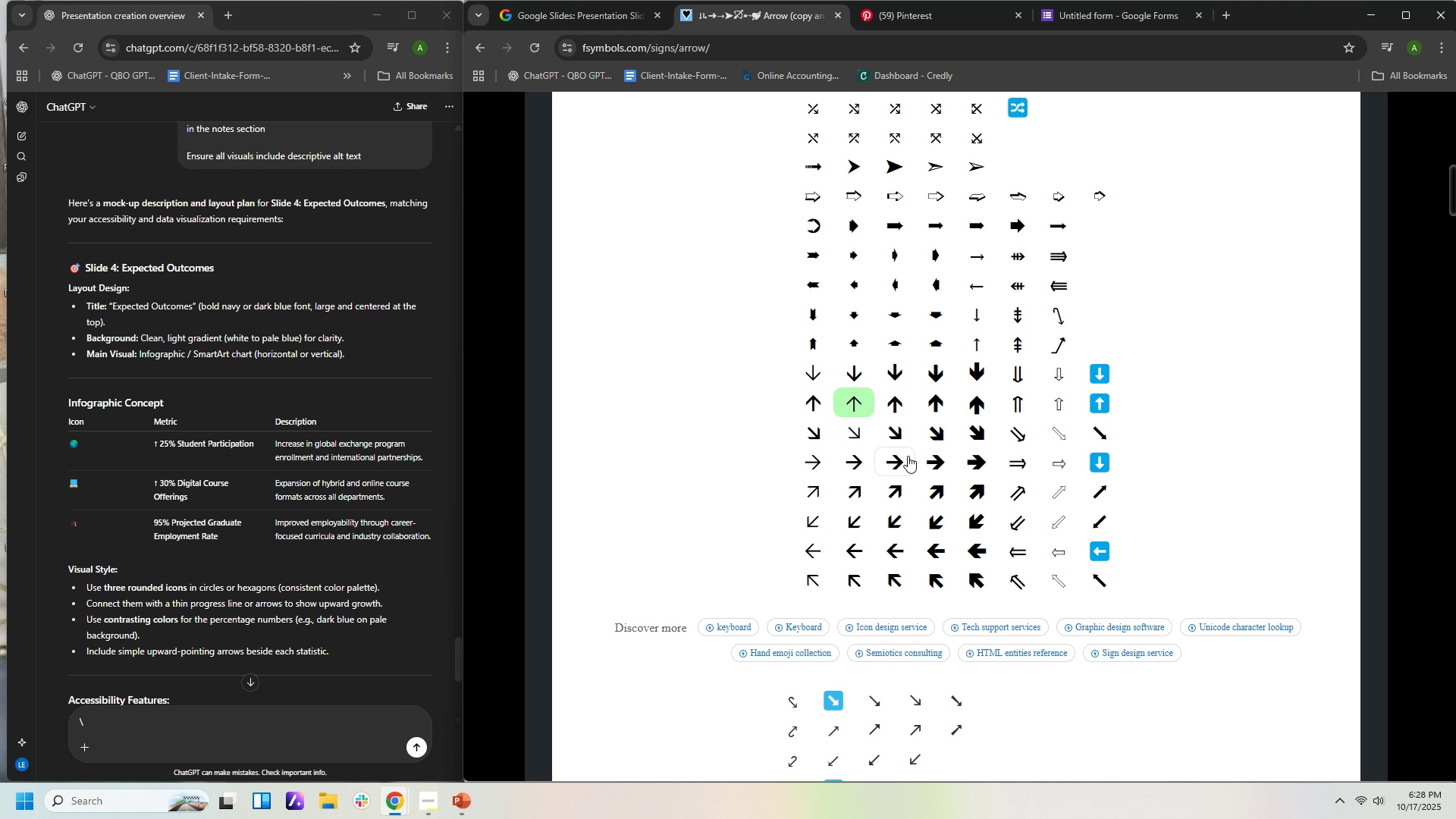 
scroll: coordinate [908, 456], scroll_direction: up, amount: 8.0
 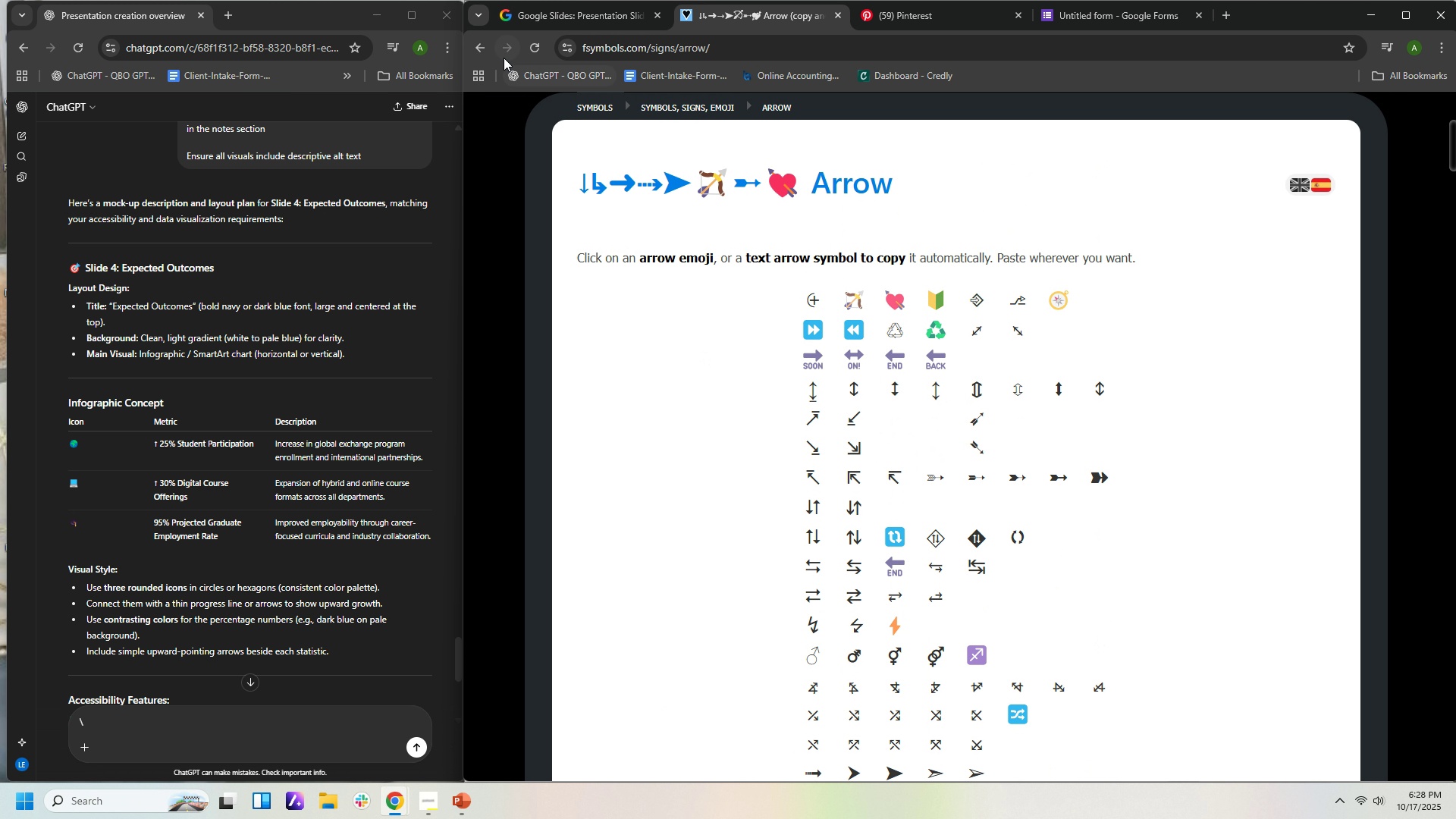 
left_click([484, 43])
 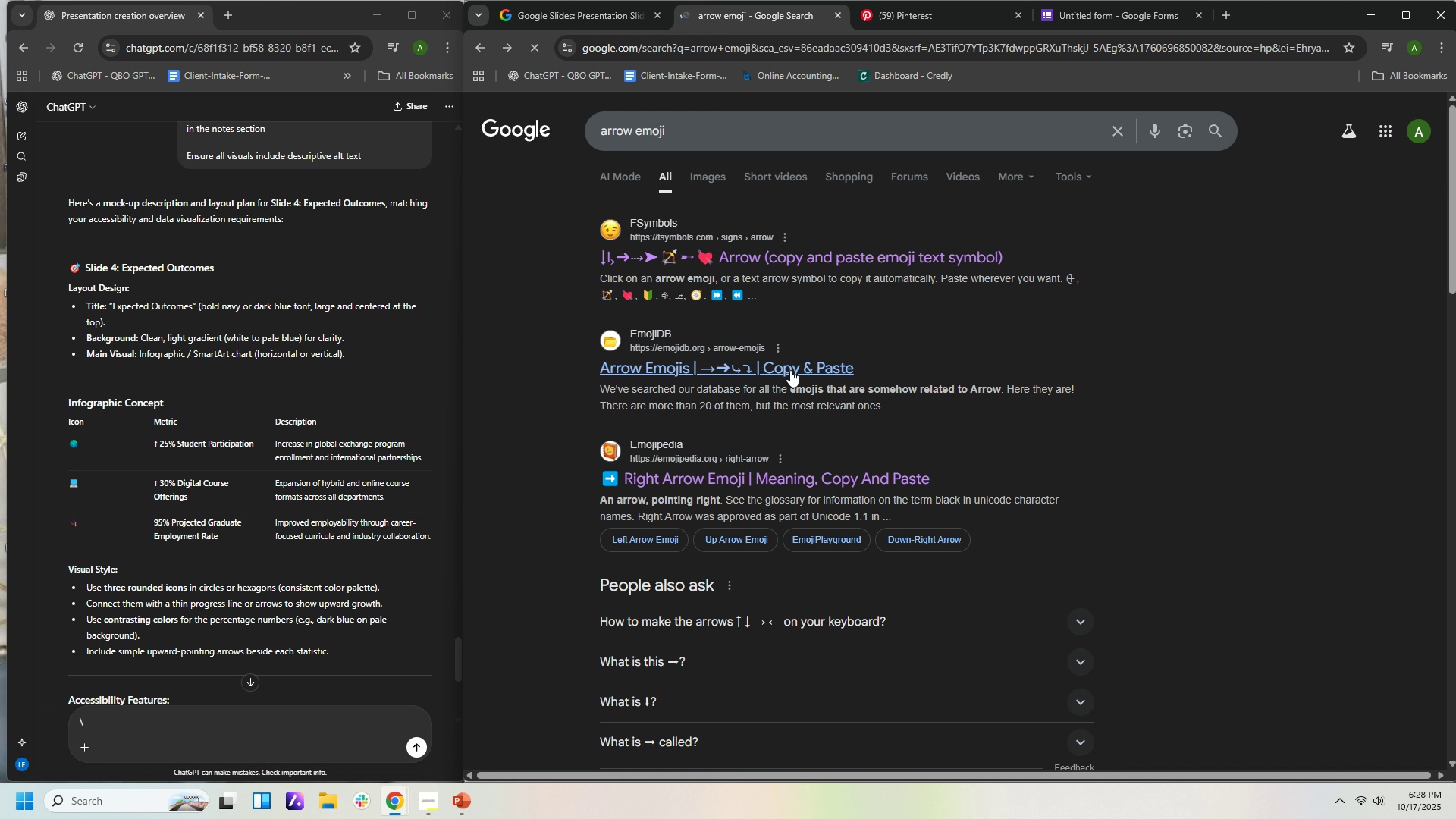 
left_click([791, 370])
 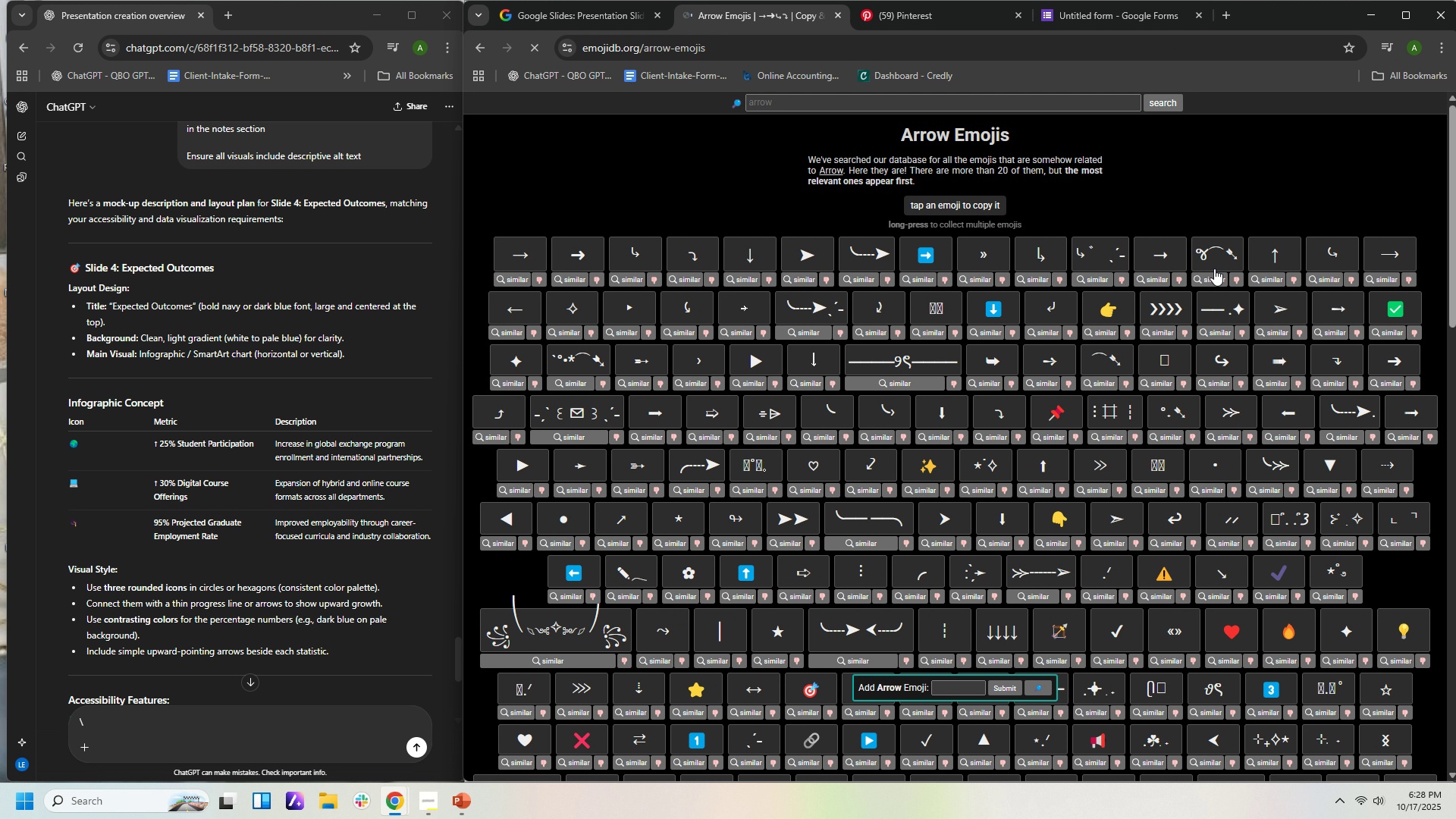 
left_click([1287, 251])
 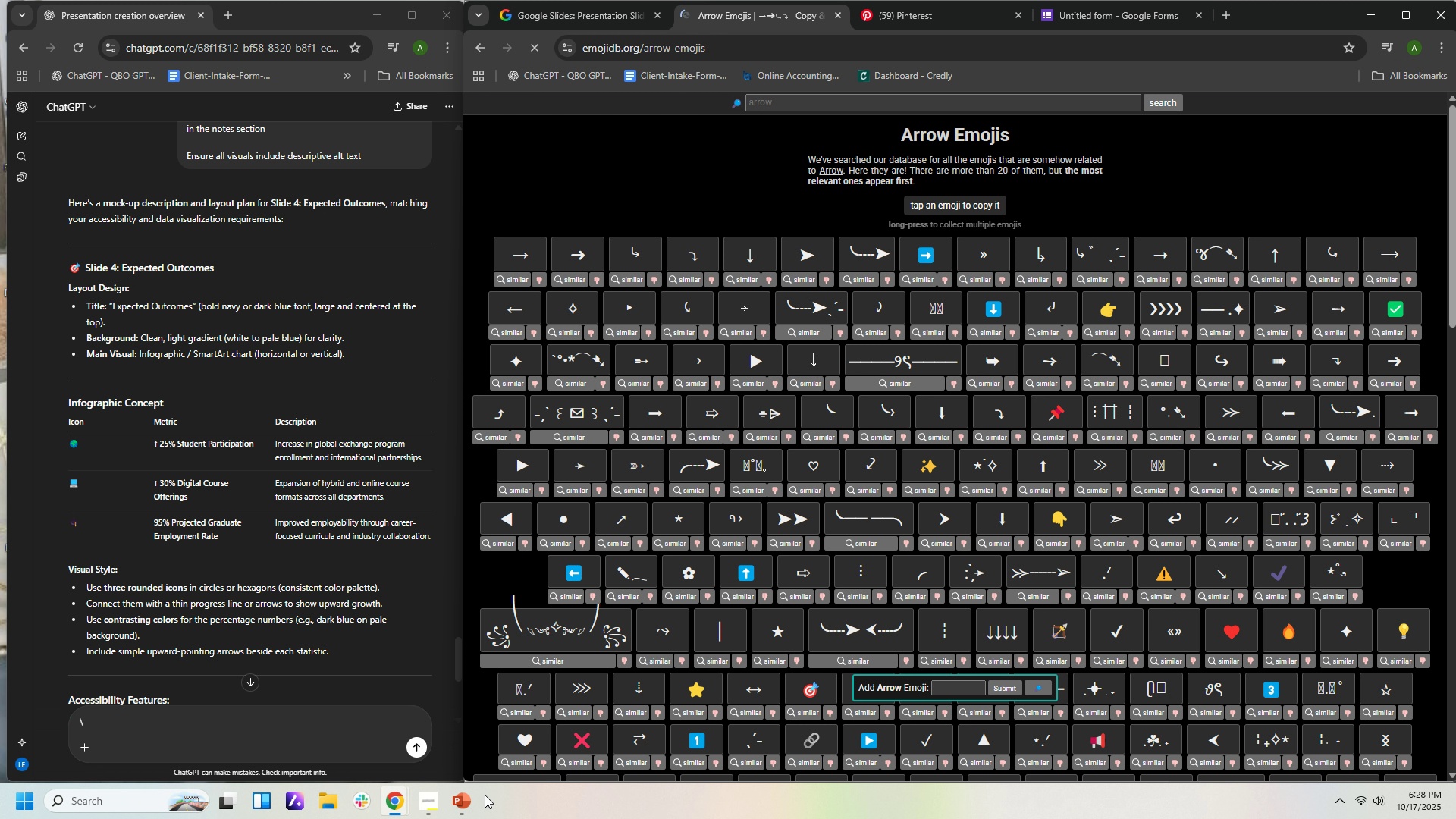 
left_click([470, 801])
 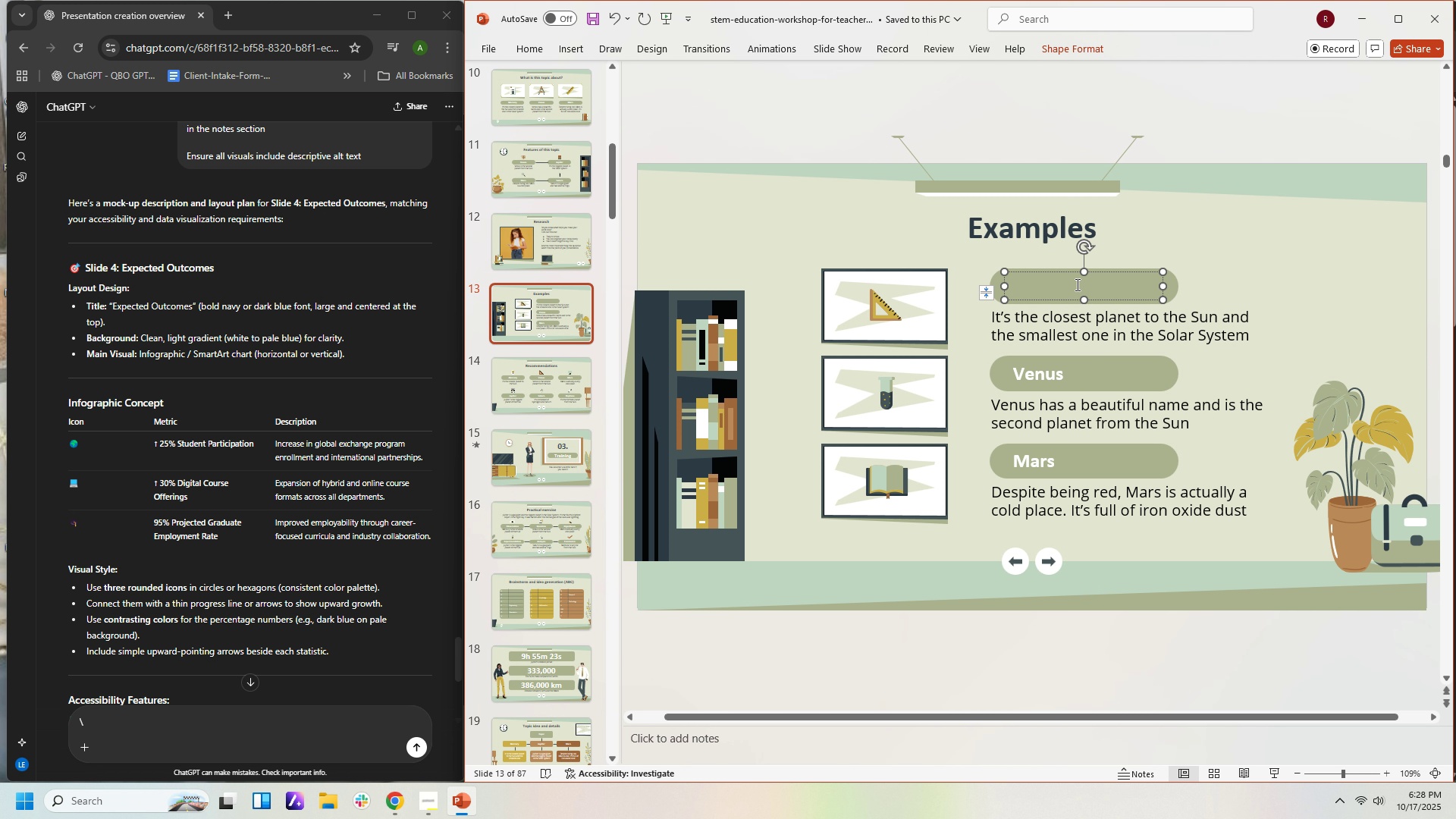 
left_click([1076, 287])
 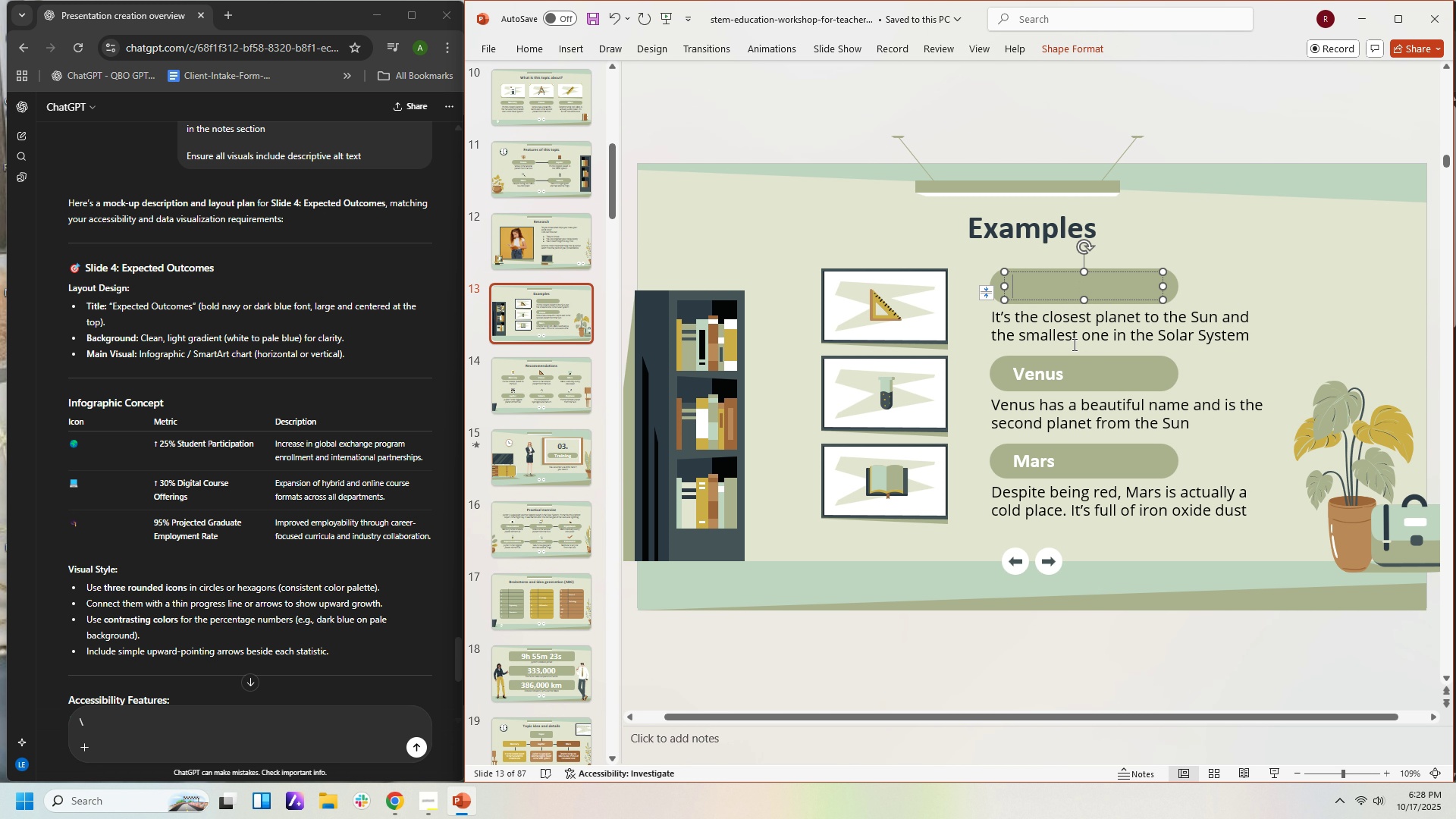 
key(Control+V)
 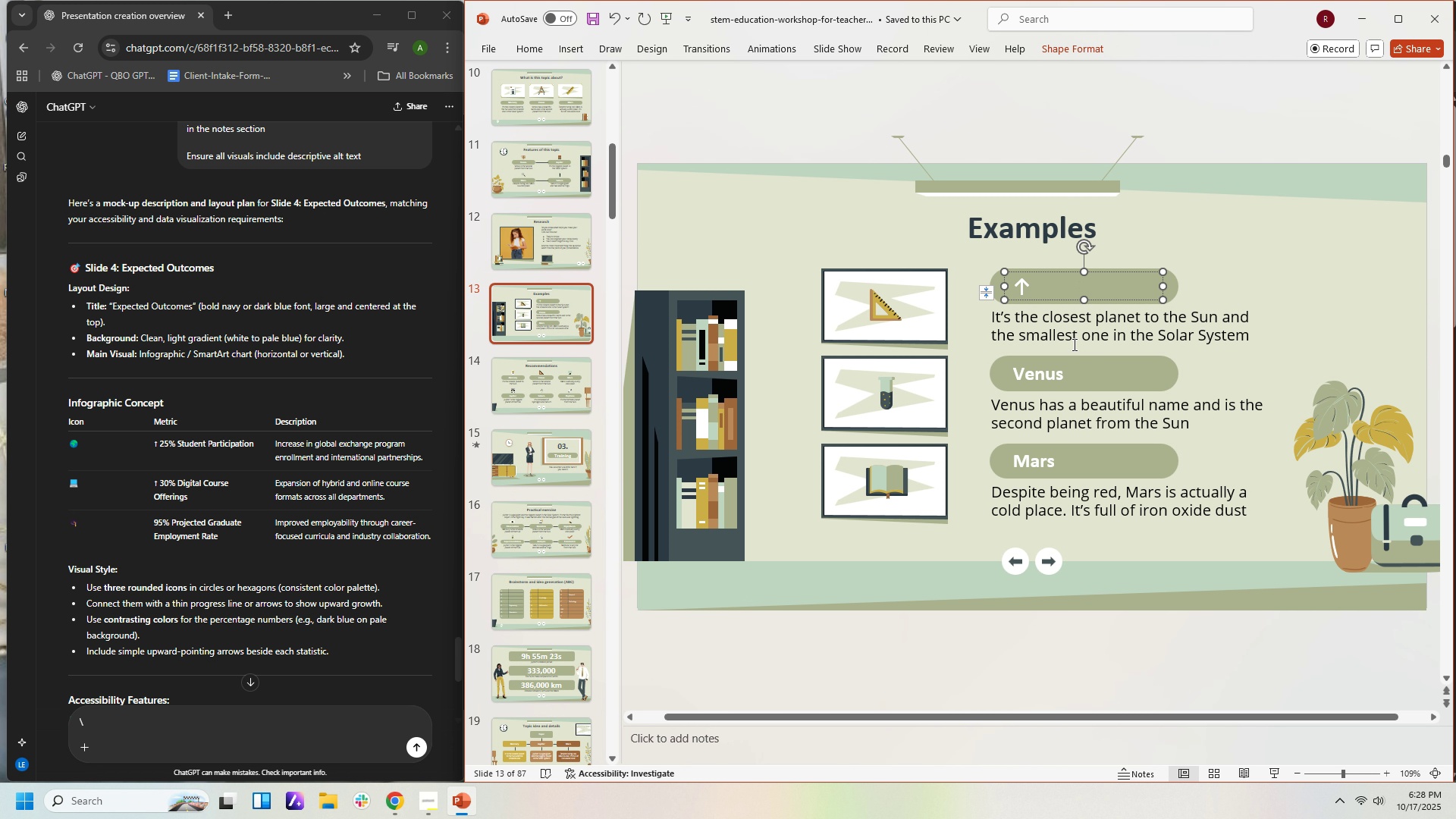 
type(25% Student Particioat)
key(Backspace)
key(Backspace)
key(Backspace)
type(pation)
 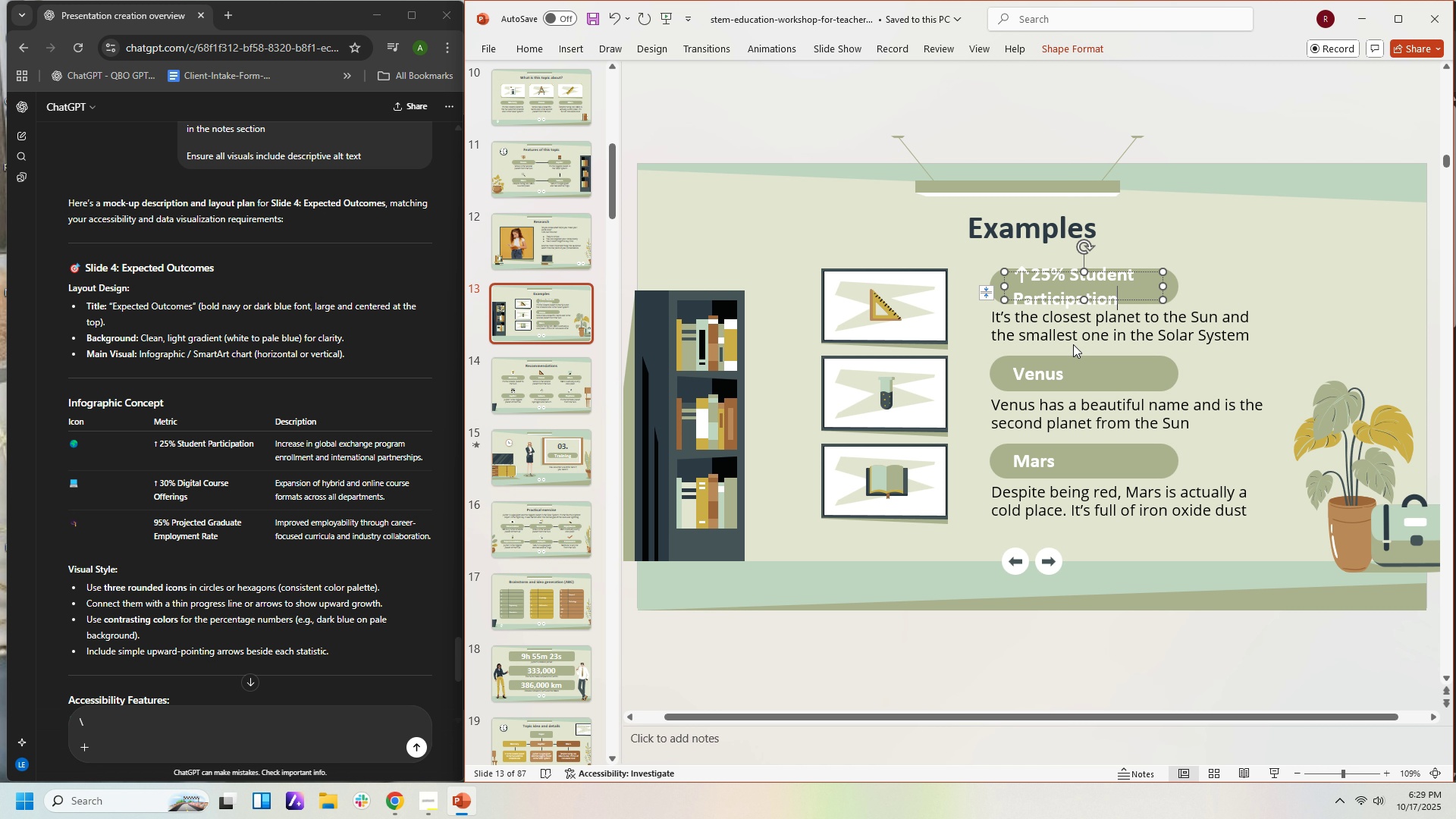 
left_click([1172, 289])
 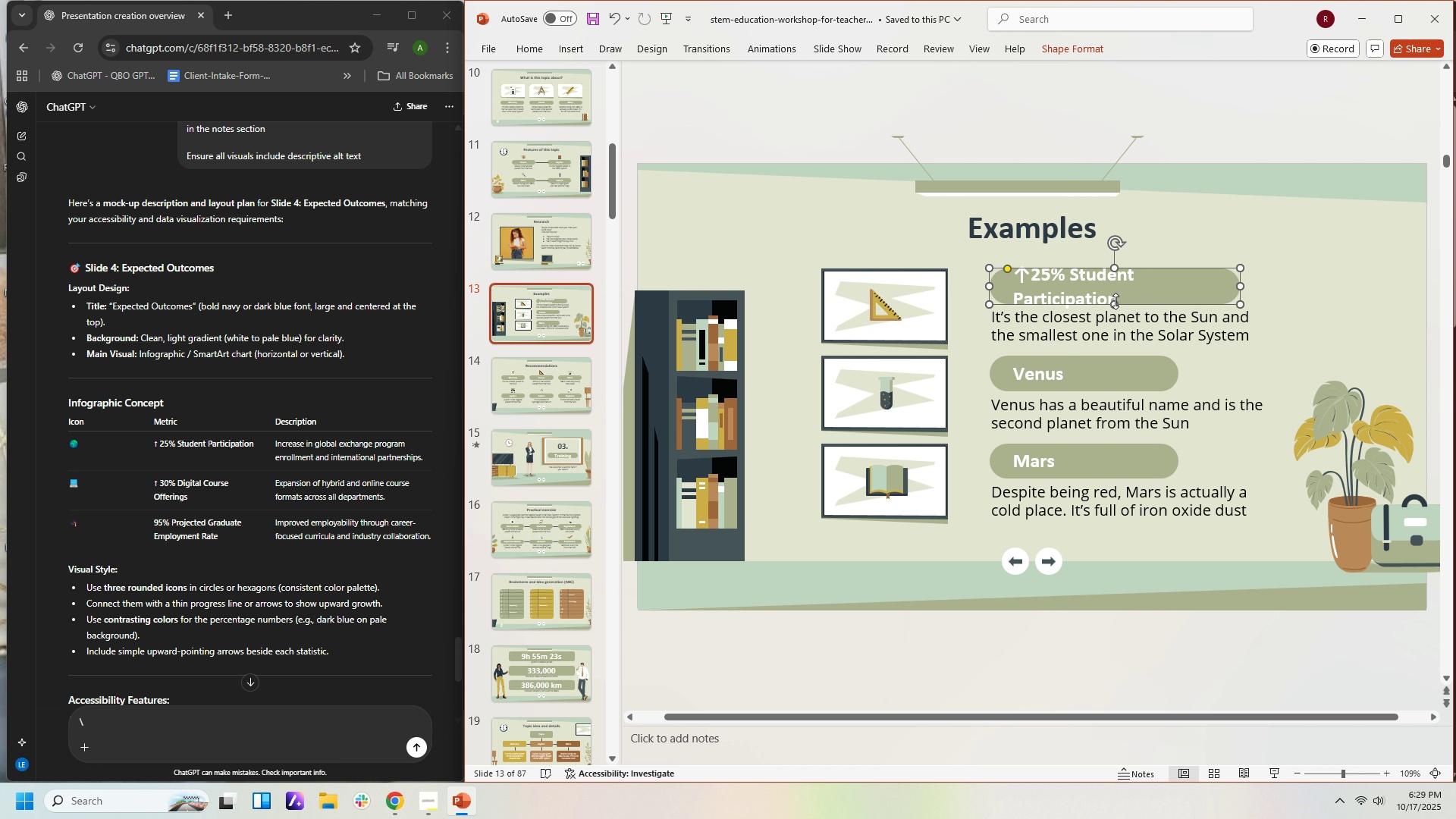 
left_click([1106, 282])
 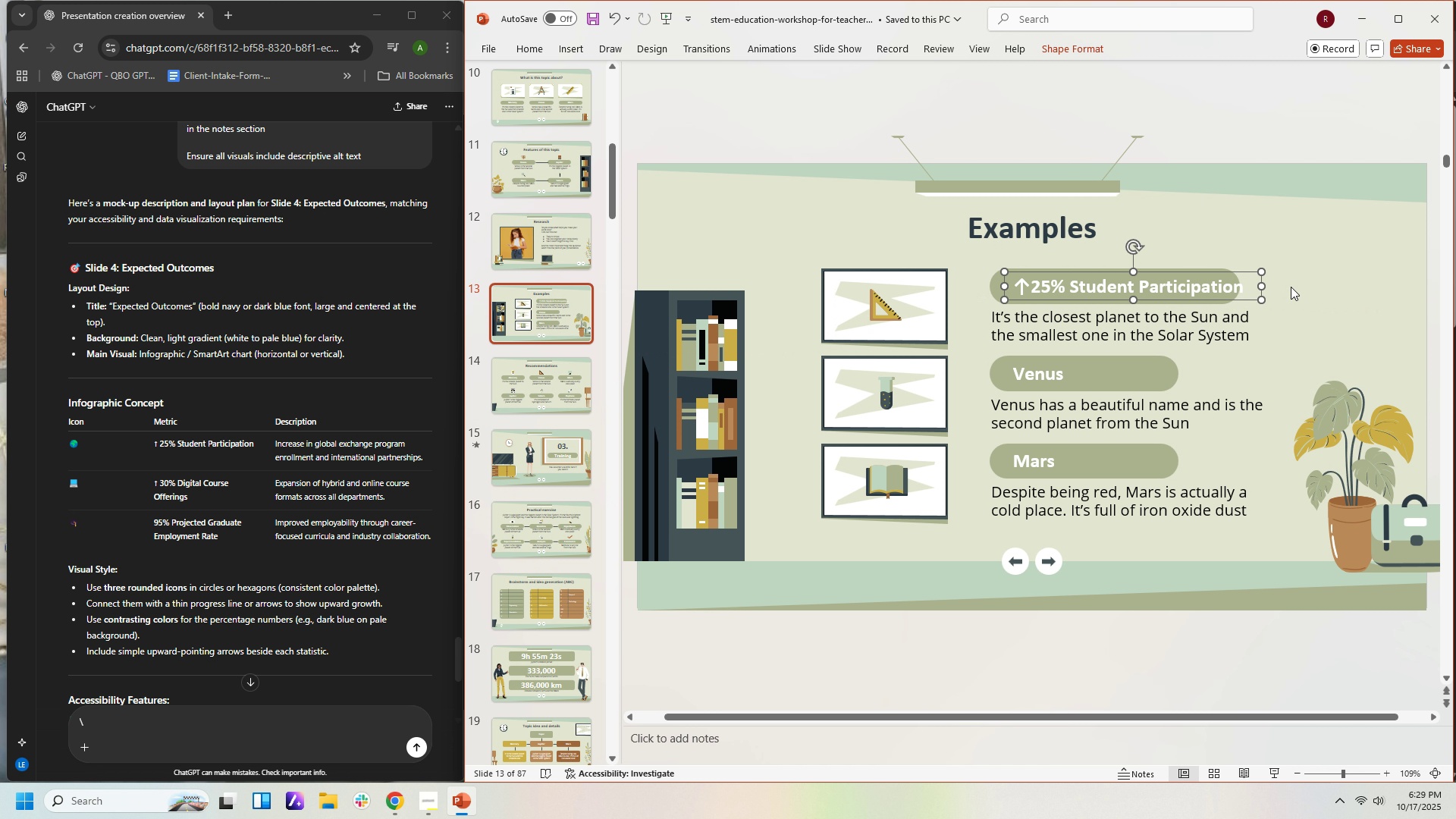 
left_click([1210, 268])
 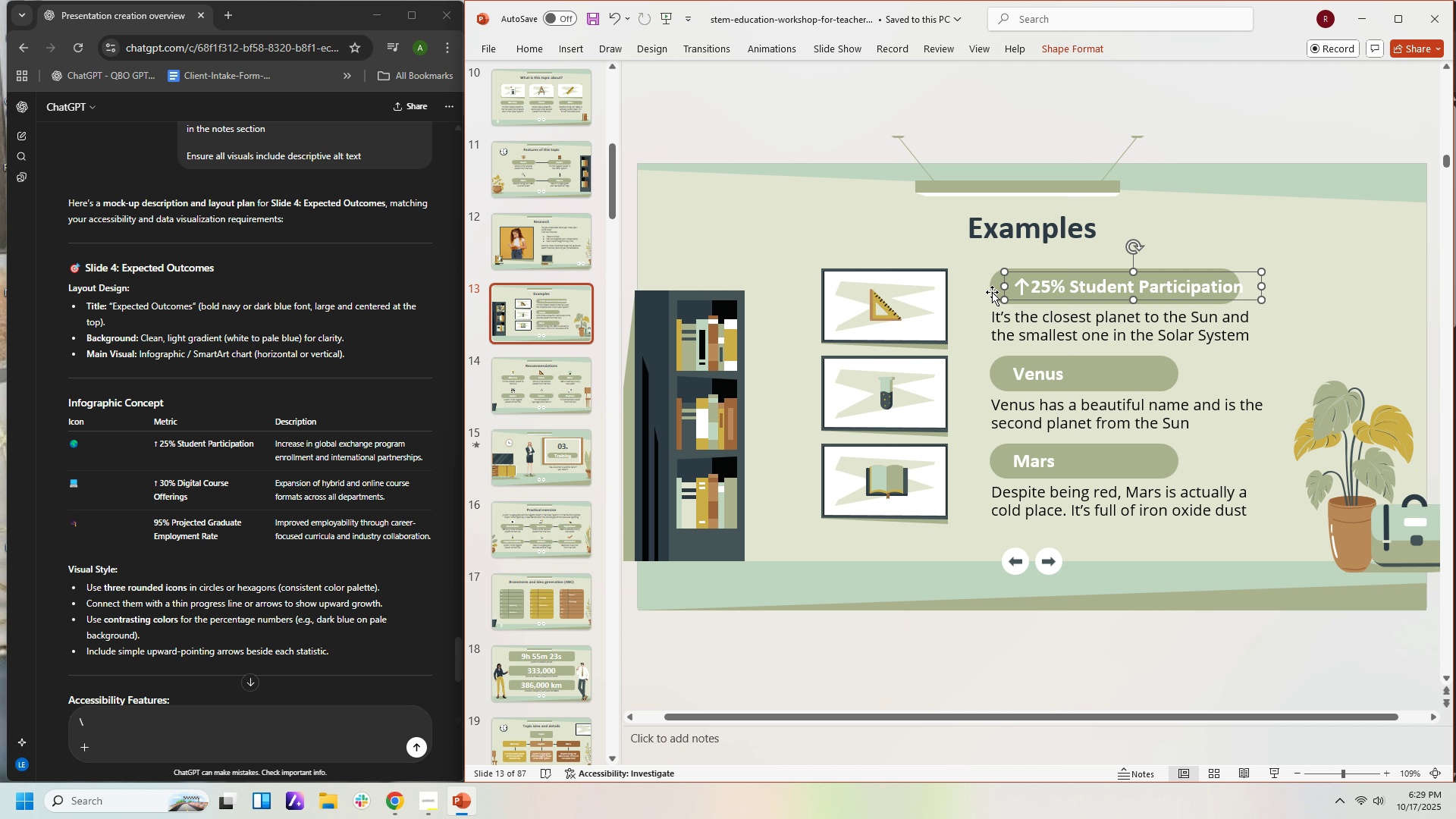 
left_click([992, 290])
 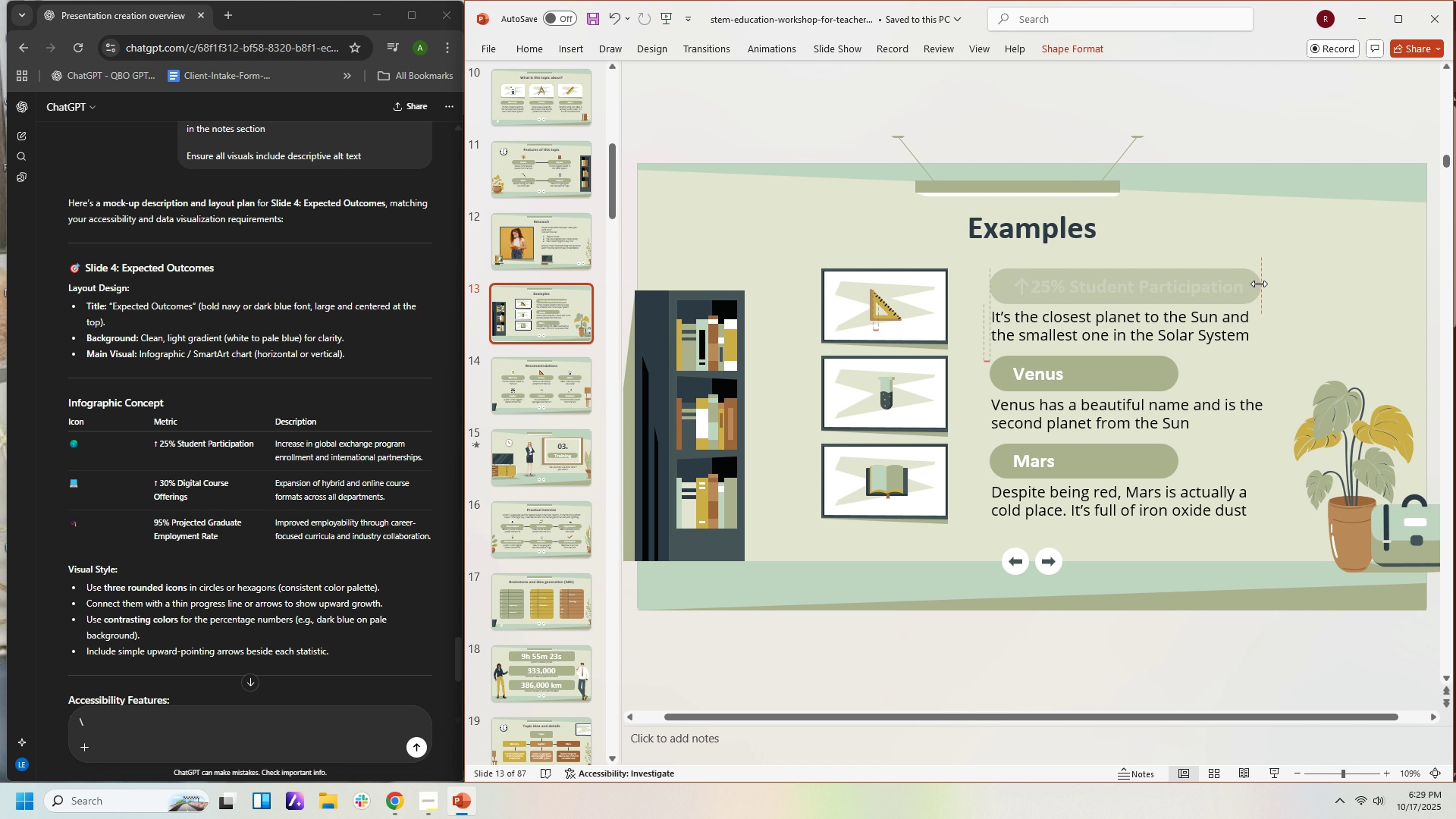 
left_click([1295, 290])
 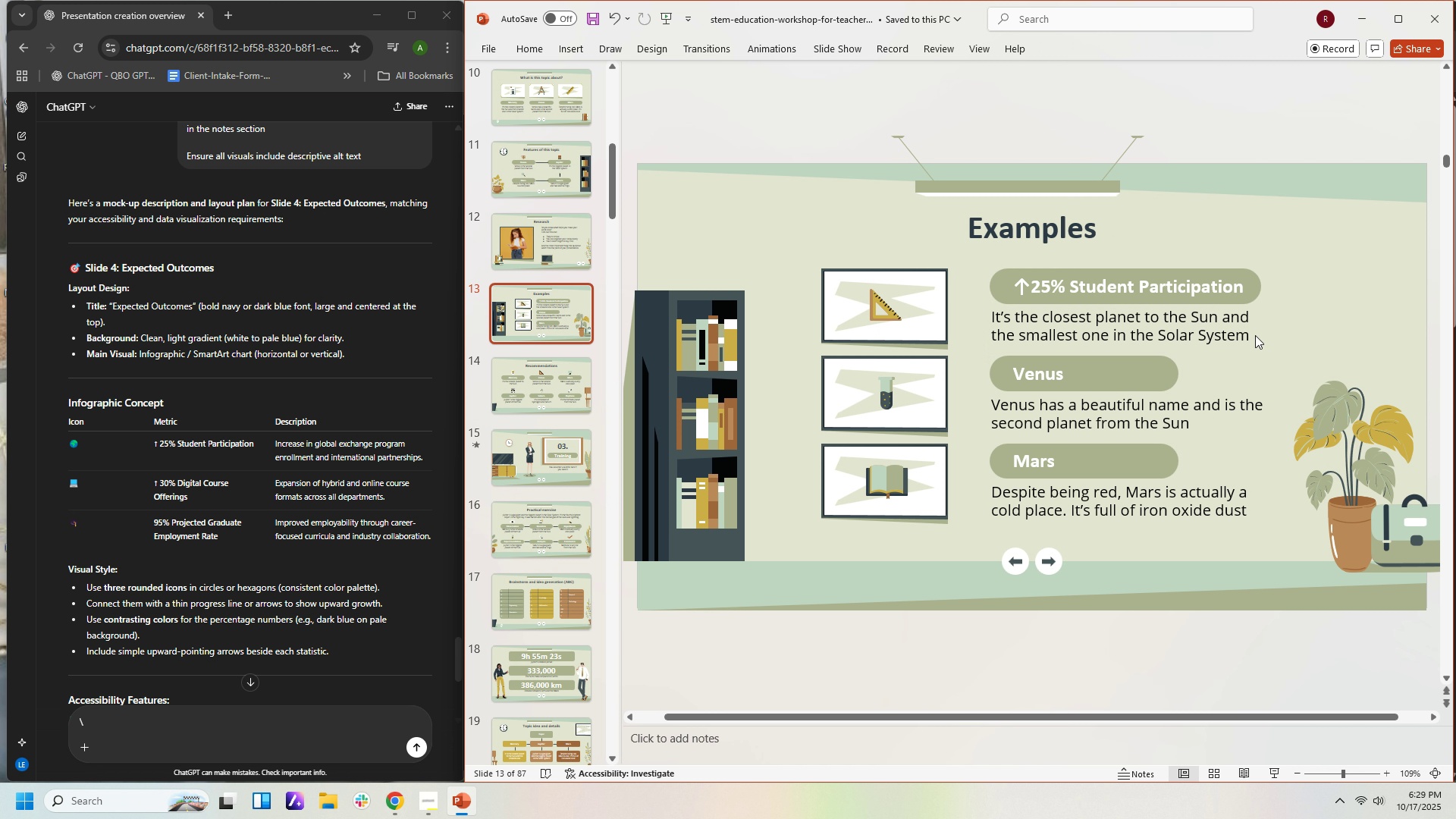 
left_click([1240, 334])
 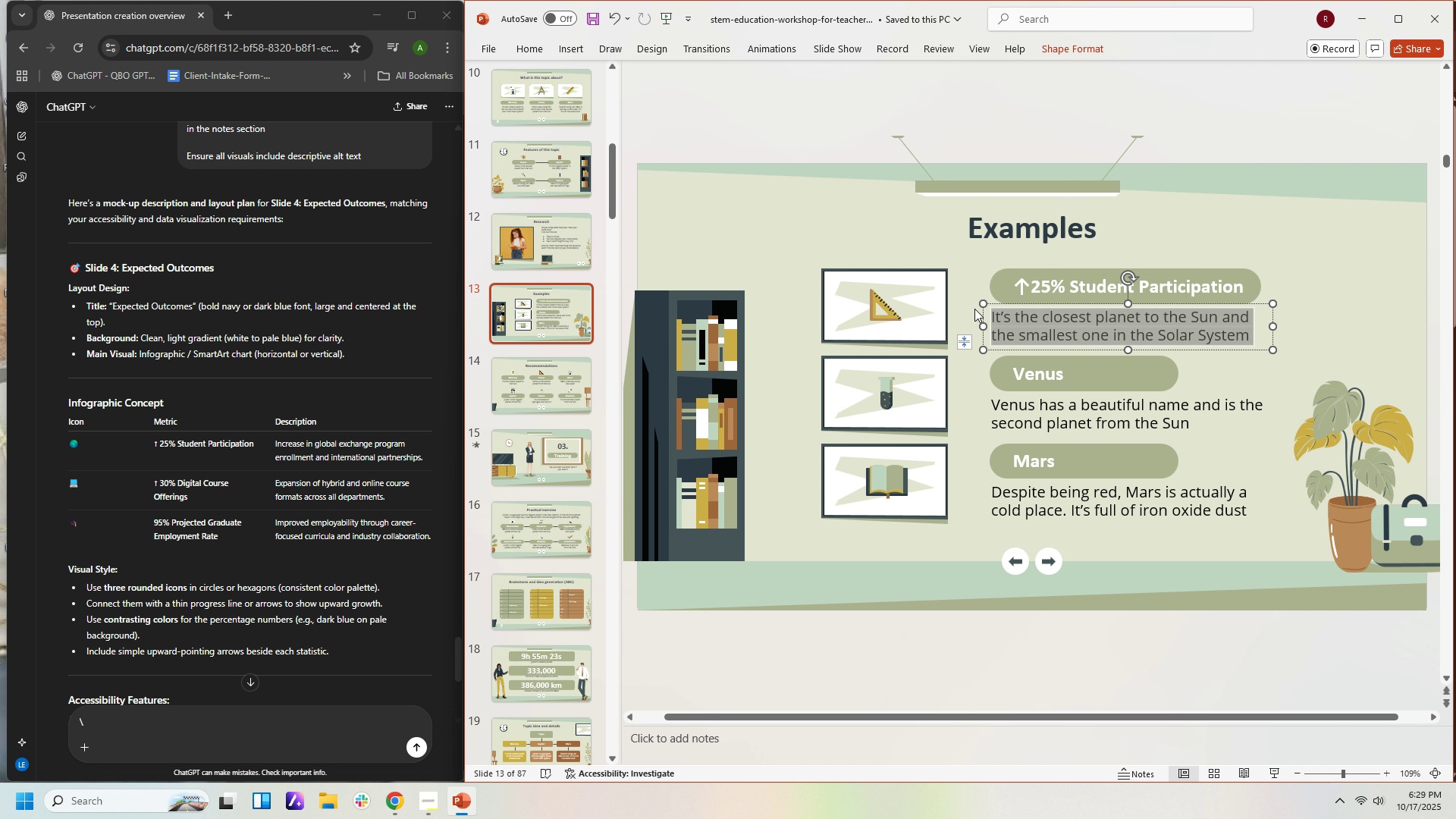 
type(Increase ub )
key(Backspace)
key(Backspace)
key(Backspace)
type(in glova)
key(Backspace)
key(Backspace)
type(bal exchange program enrollment and nte)
key(Backspace)
key(Backspace)
key(Backspace)
type(international partnerships)
 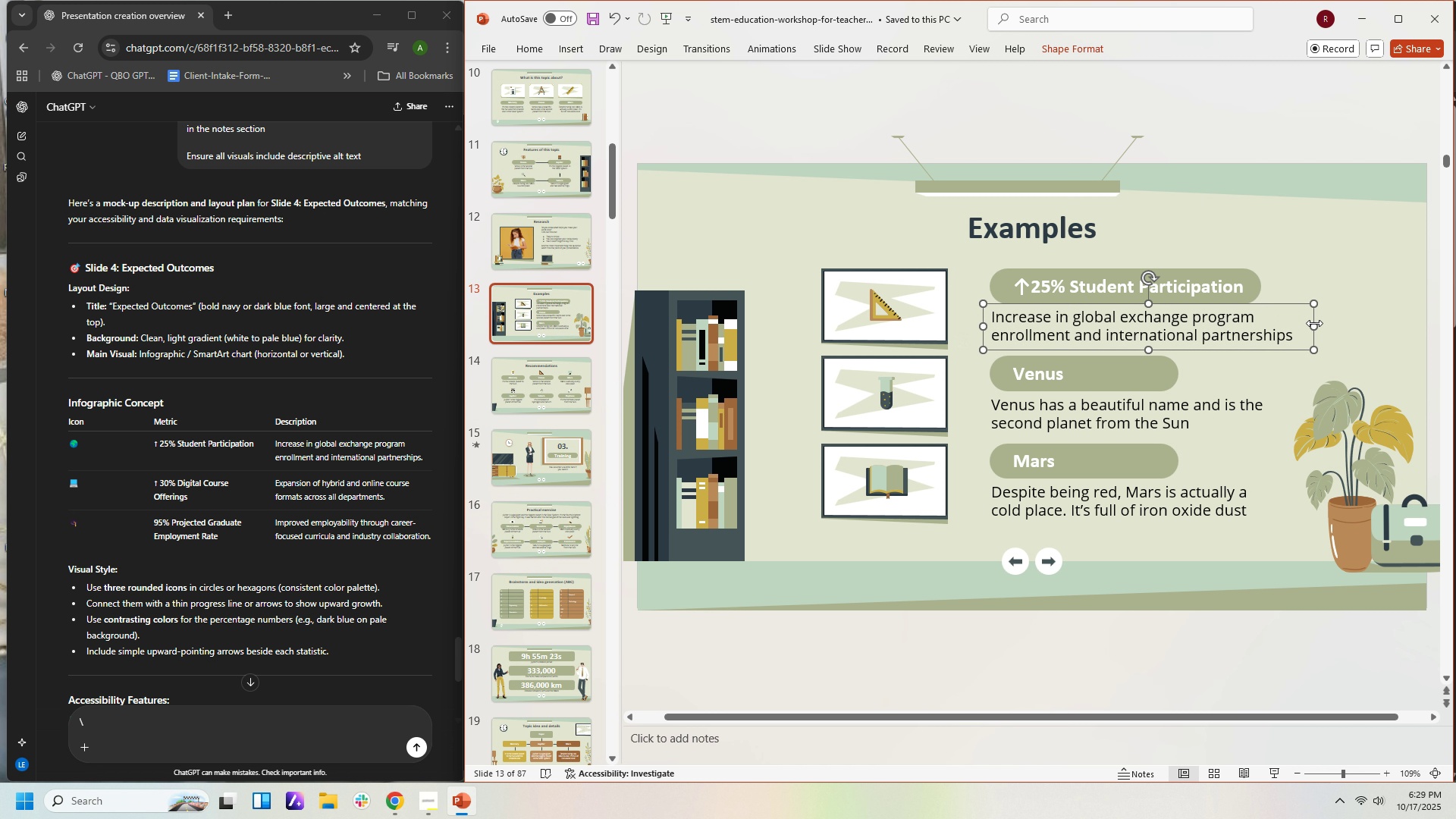 
left_click([1267, 394])
 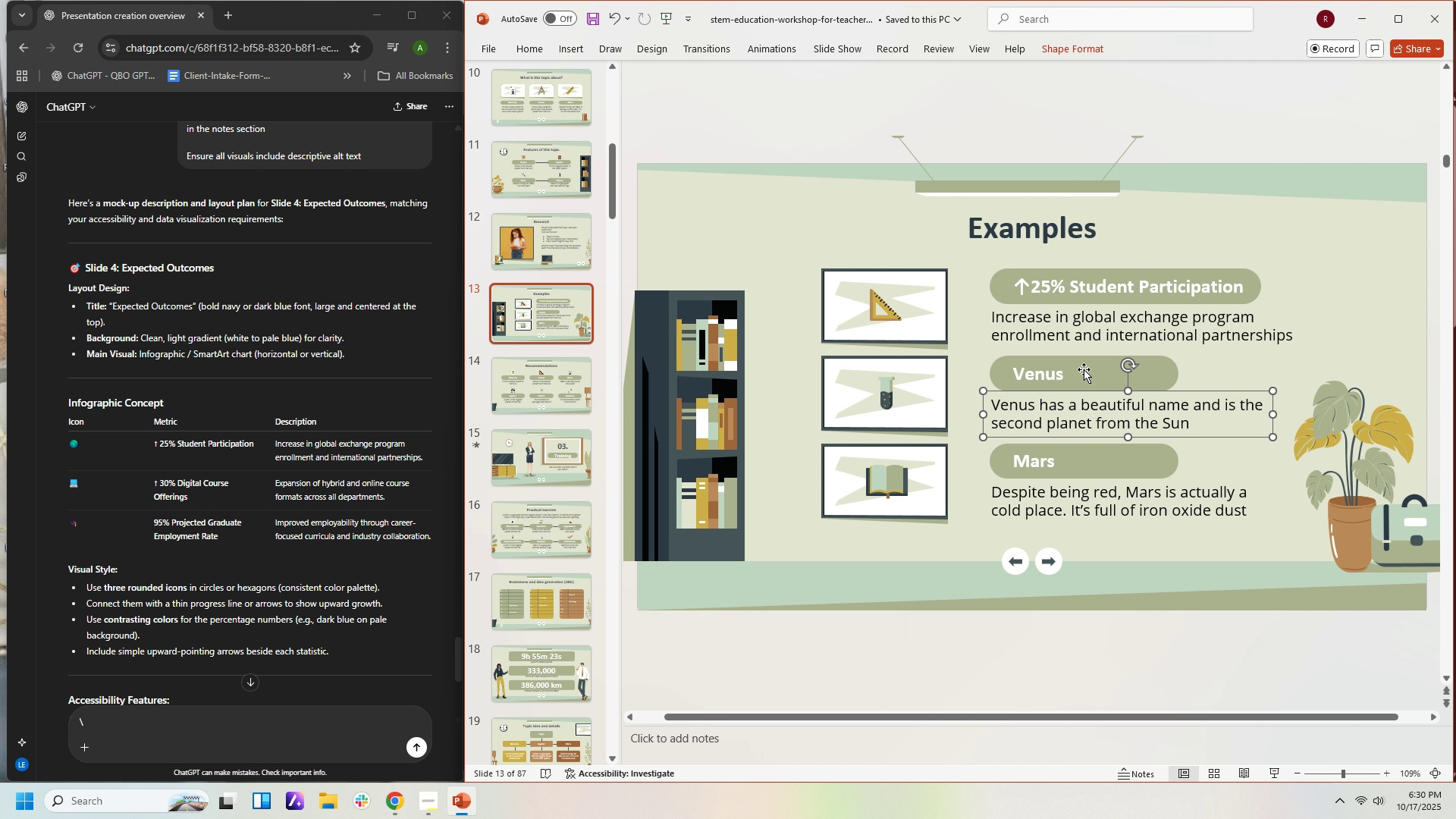 
left_click([1084, 369])
 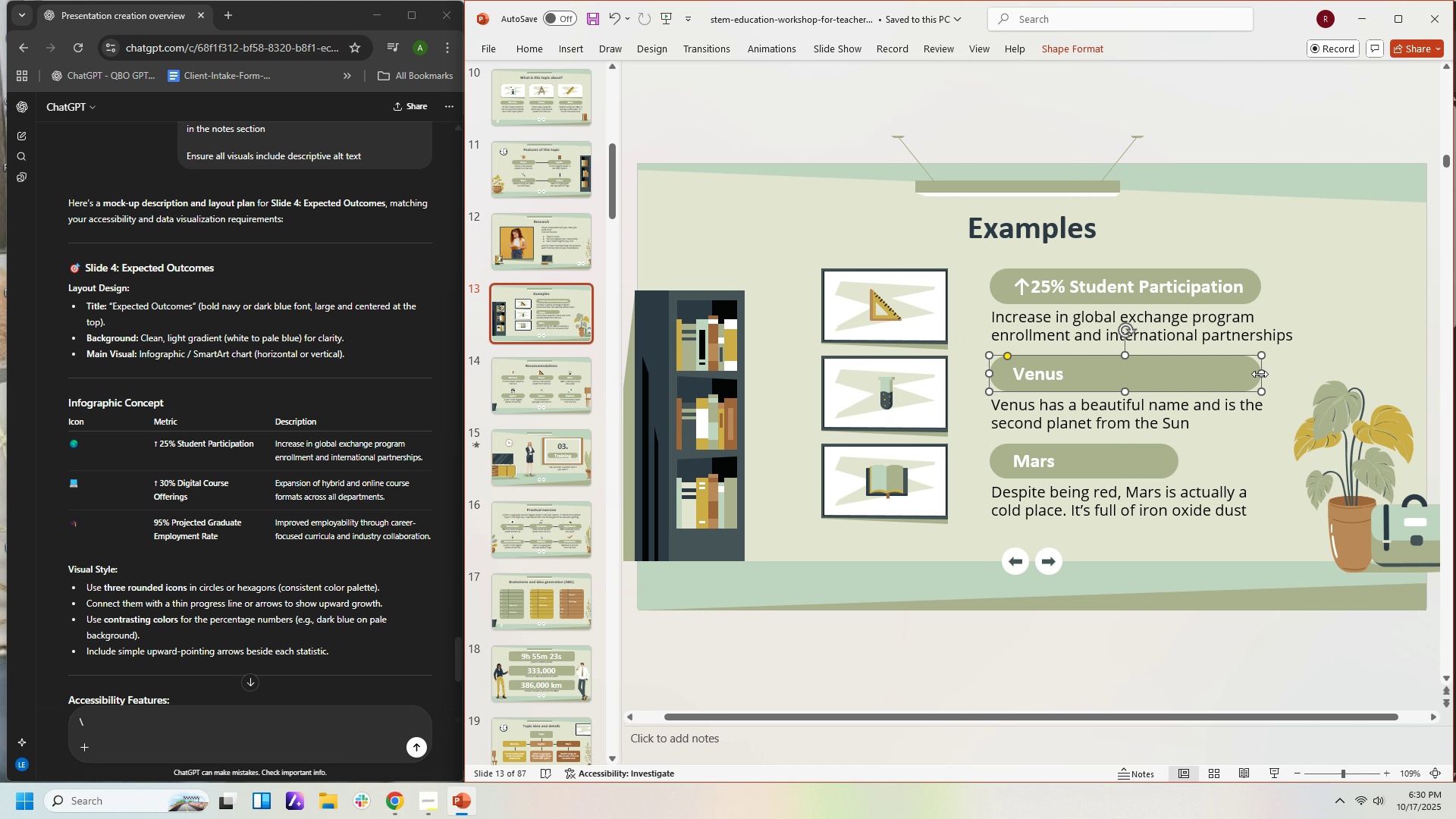 
left_click([1075, 379])
 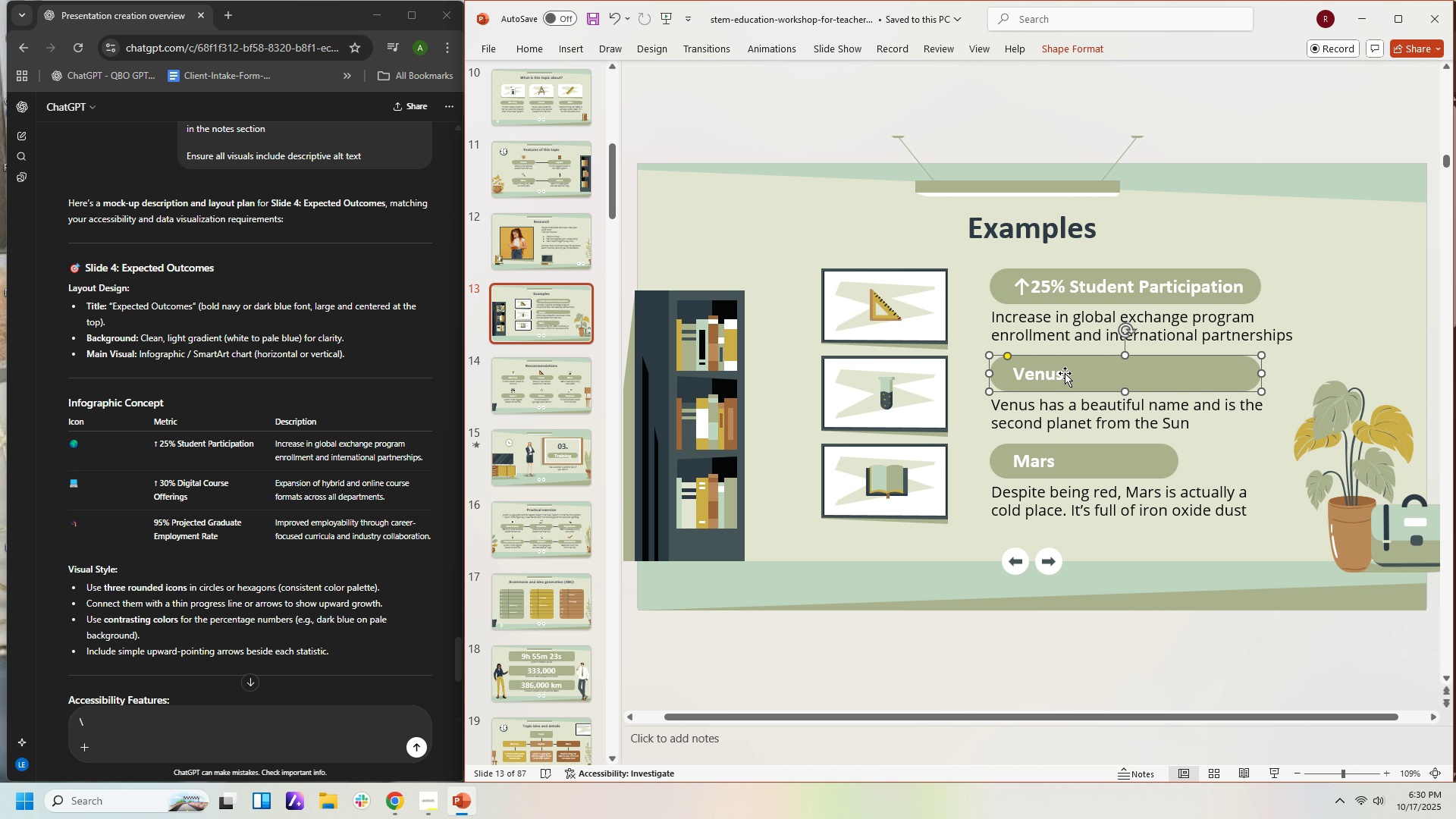 
left_click([1065, 373])
 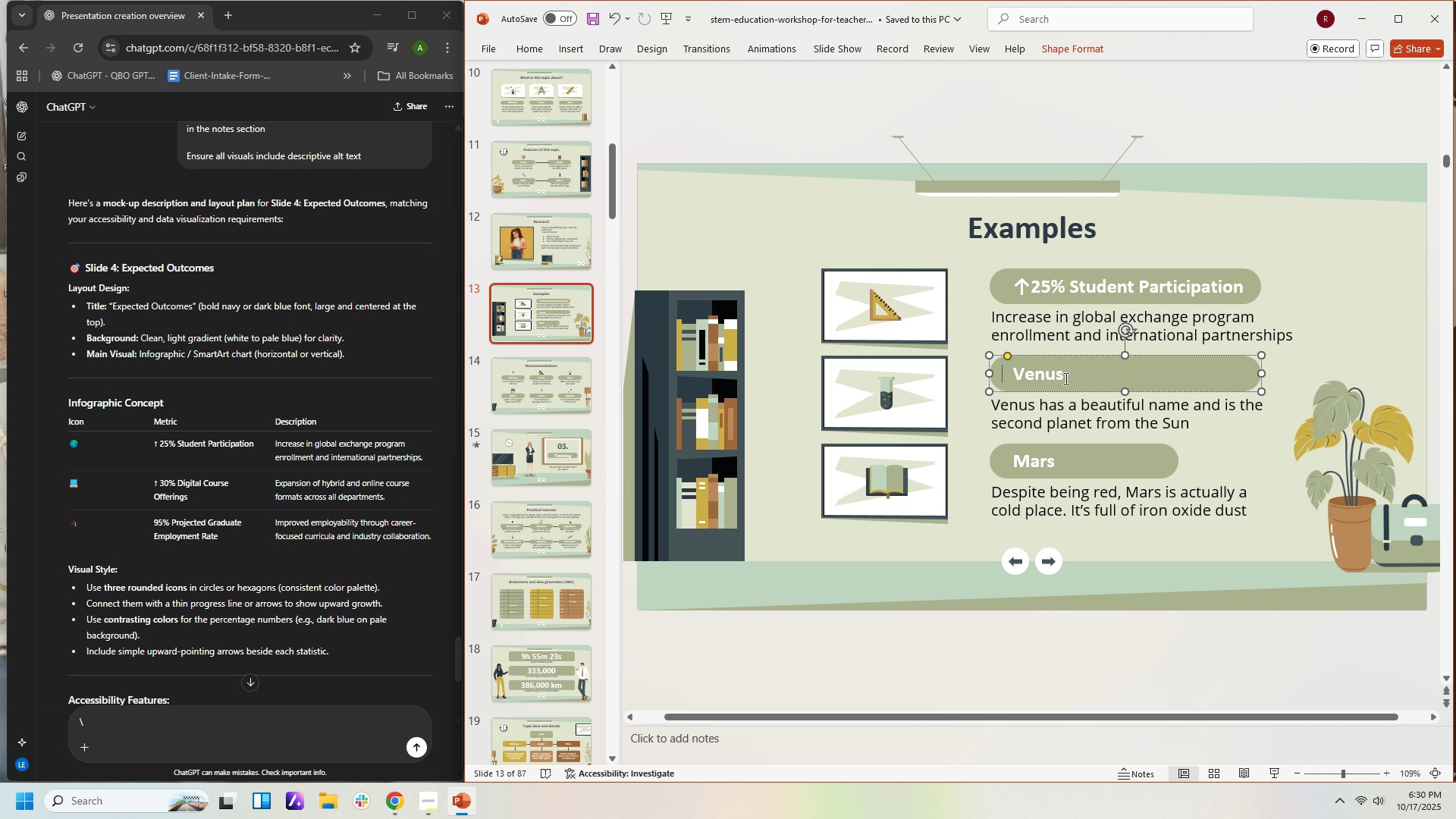 
double_click([1065, 378])
 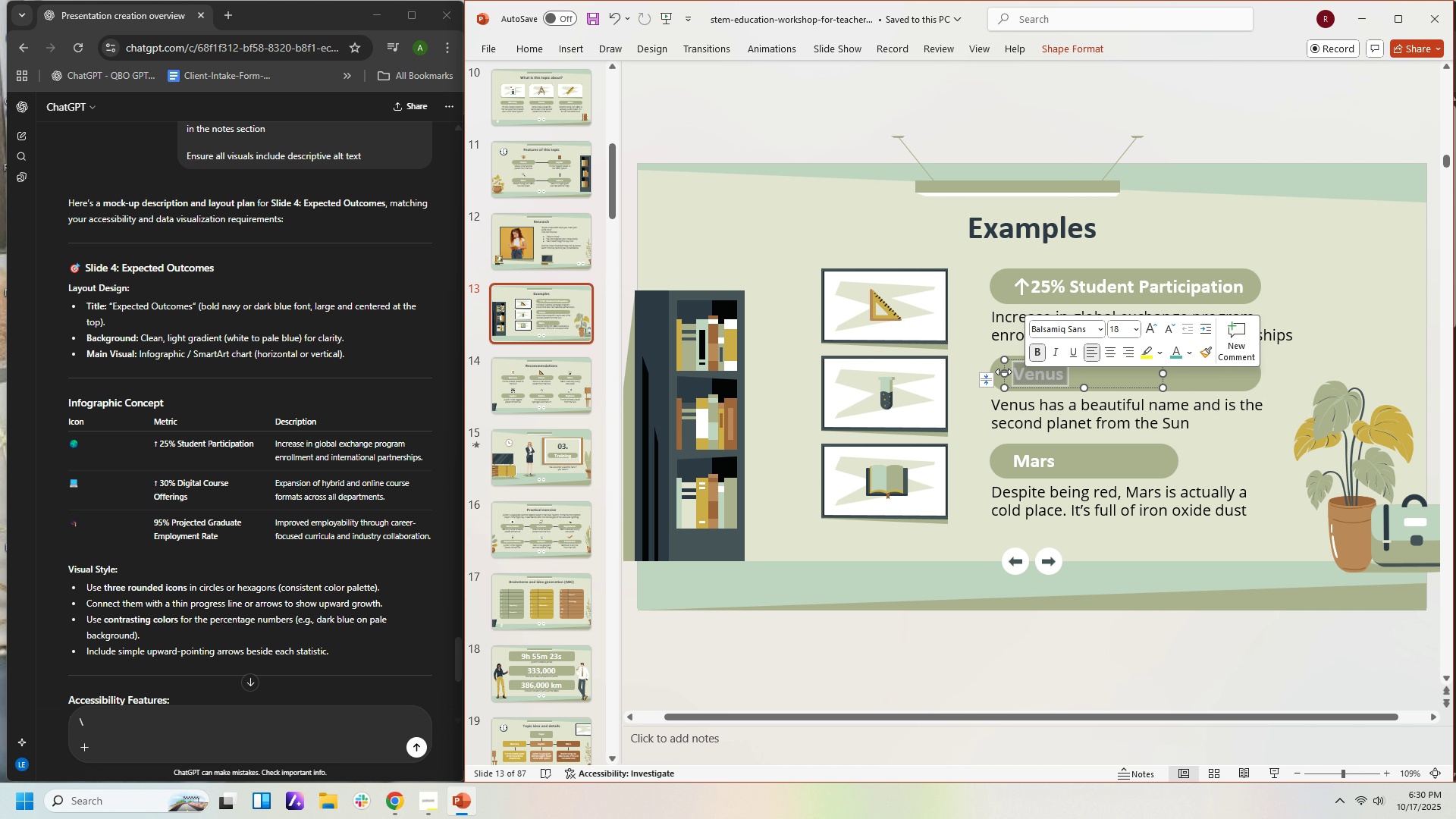 
key(Control+ControlLeft)
 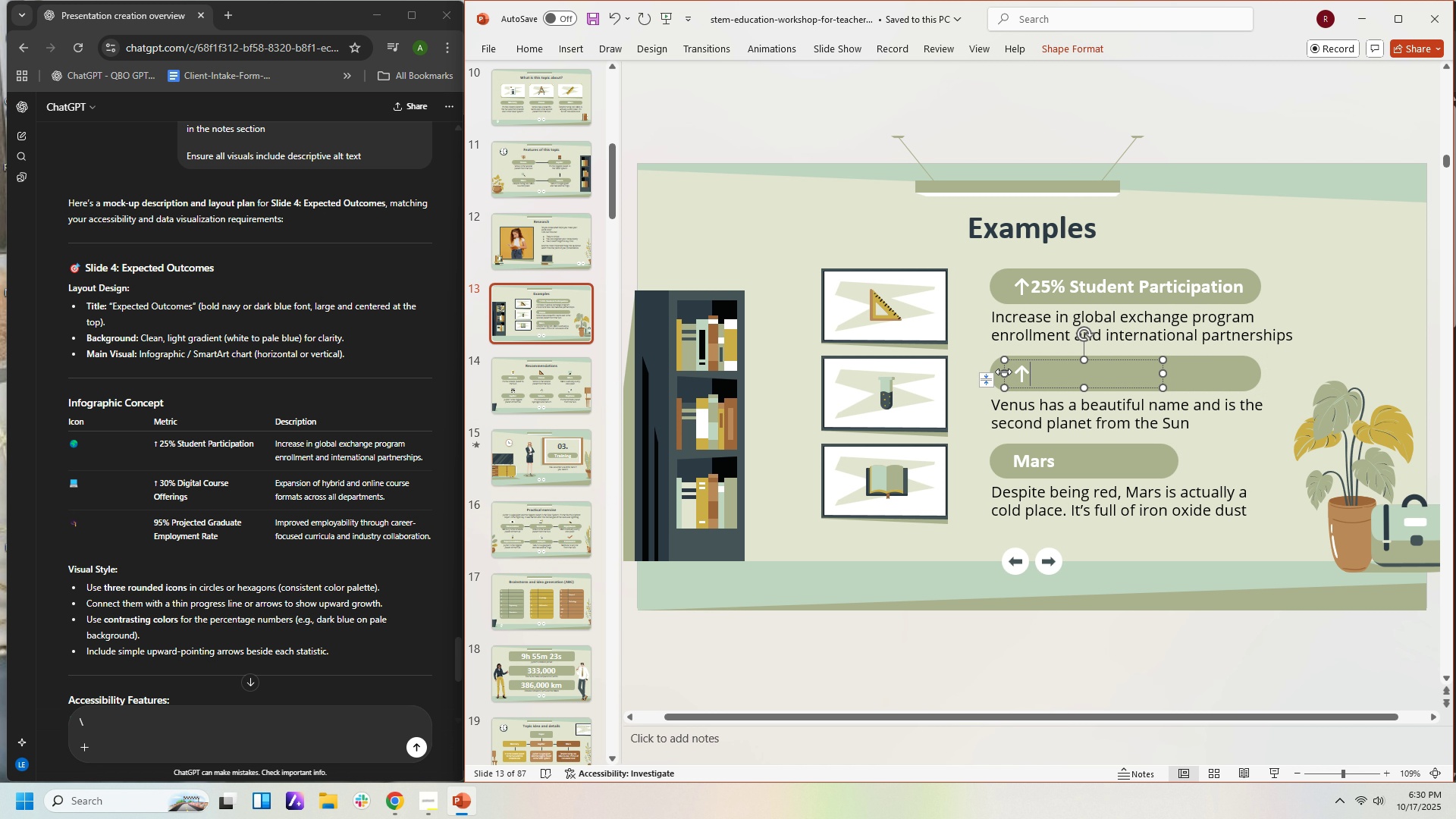 
key(Control+V)
 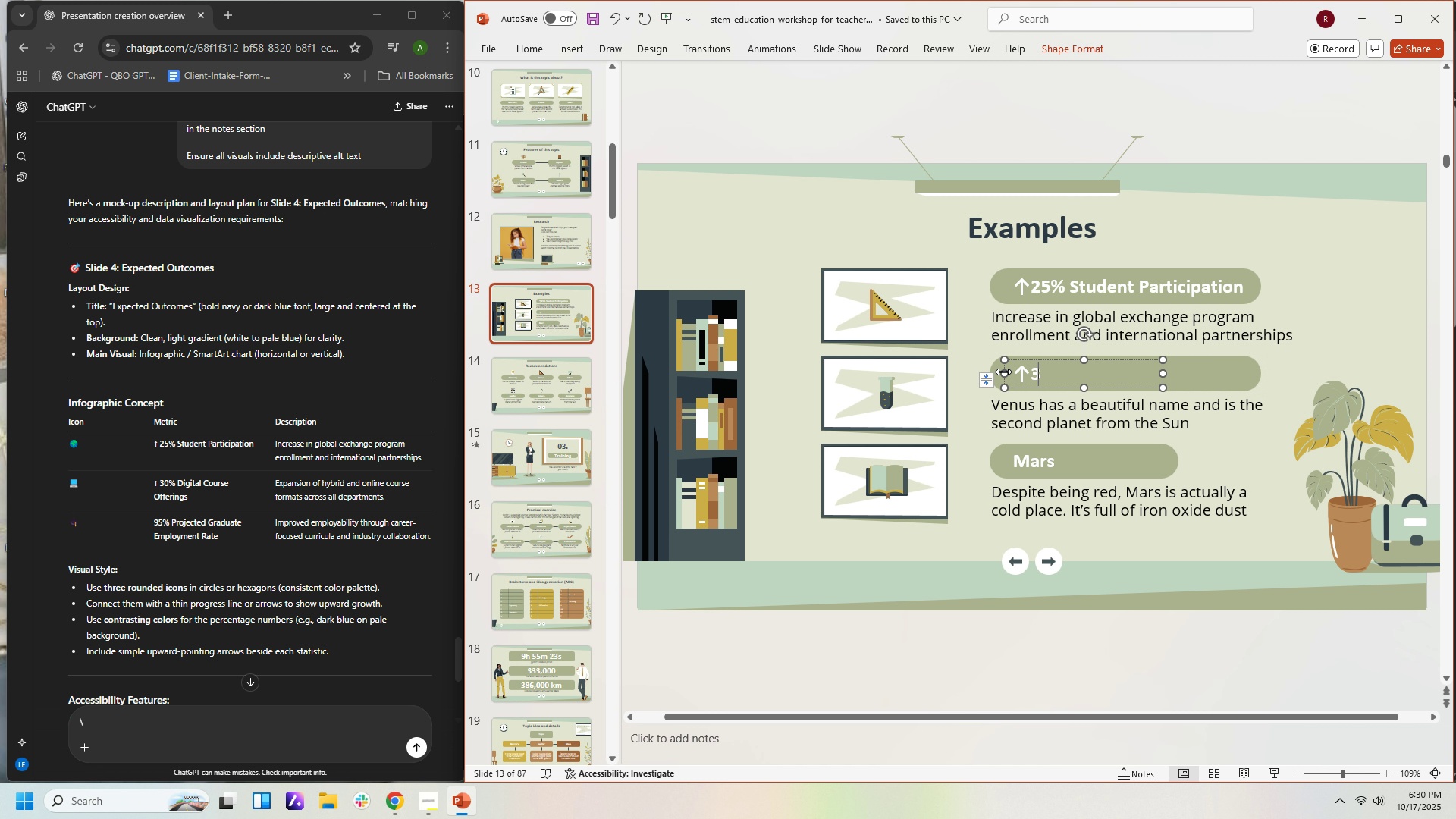 
type(30% Digitak)
key(Backspace)
type(l Course Offereing)
key(Backspace)
key(Backspace)
key(Backspace)
key(Backspace)
type(ings)
 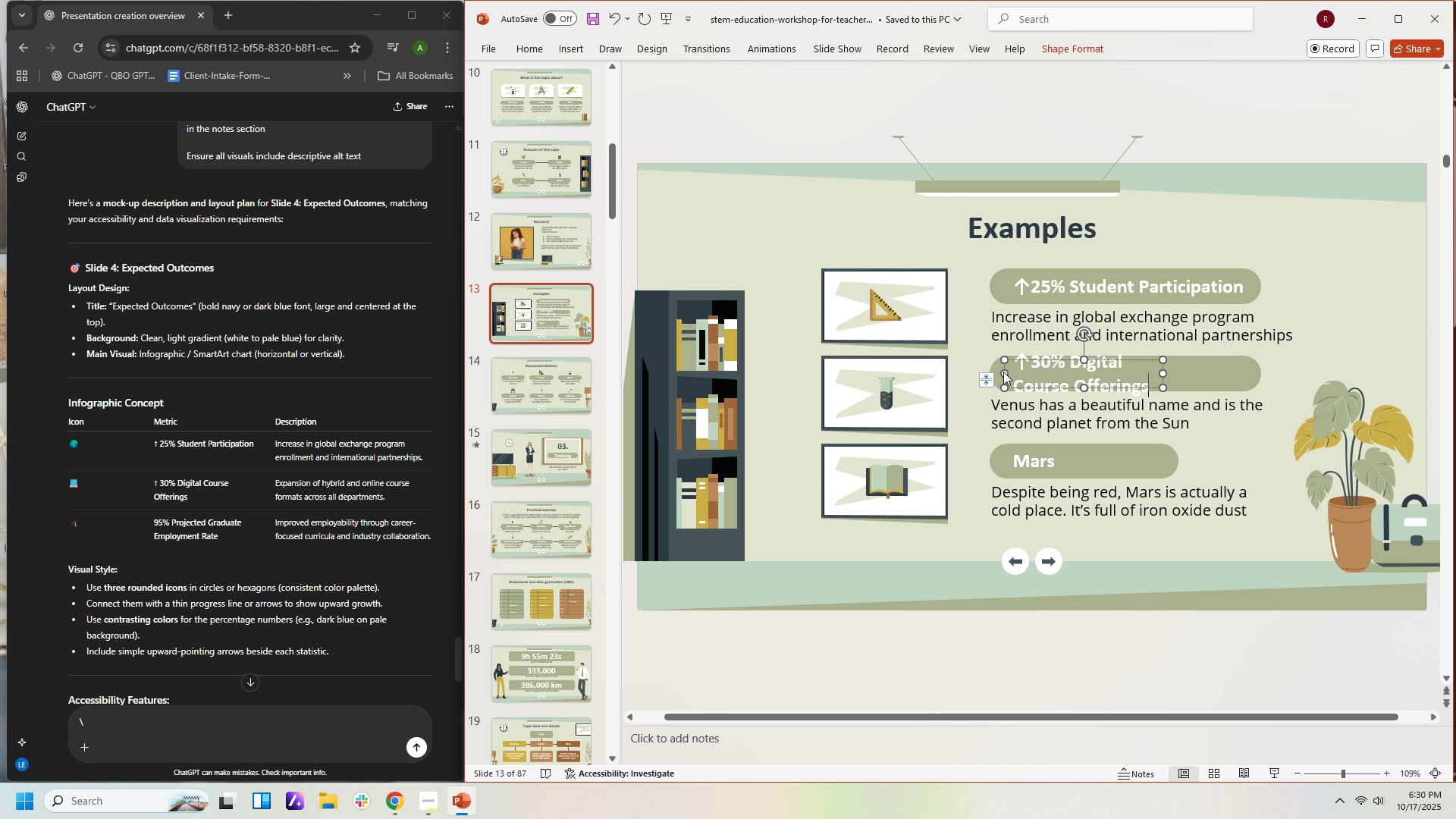 
wait(8.52)
 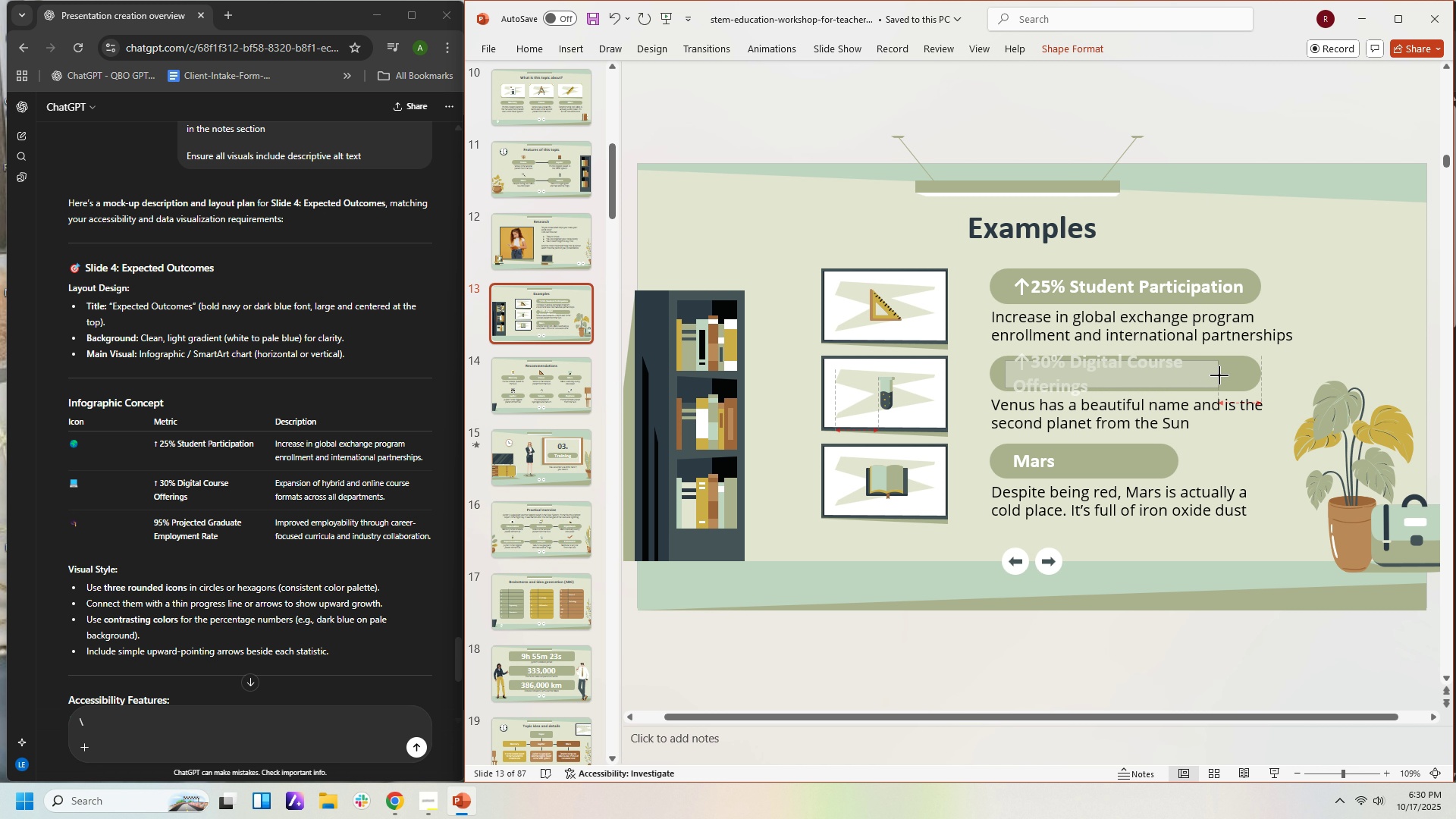 
left_click([1242, 357])
 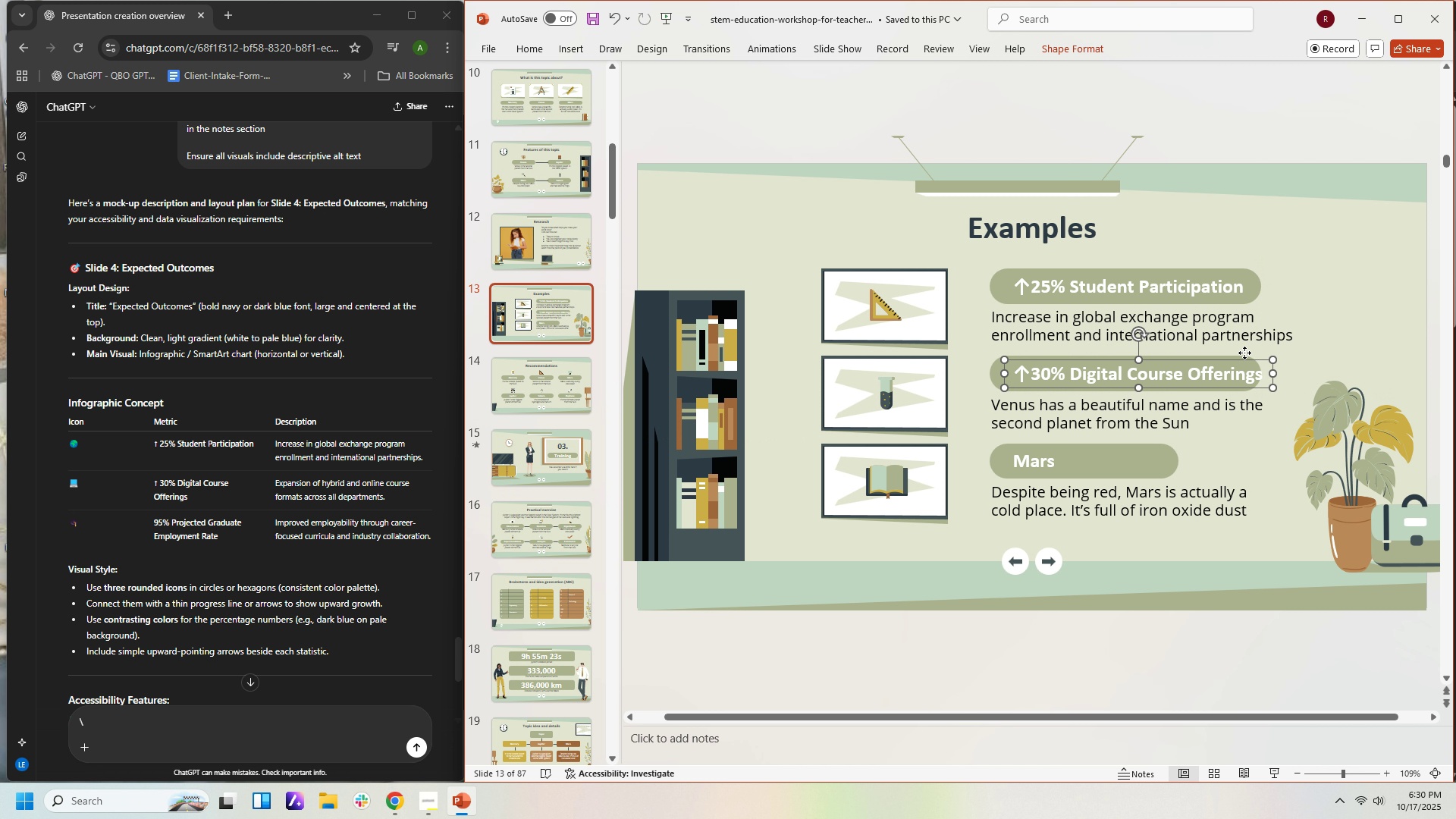 
left_click([1244, 353])
 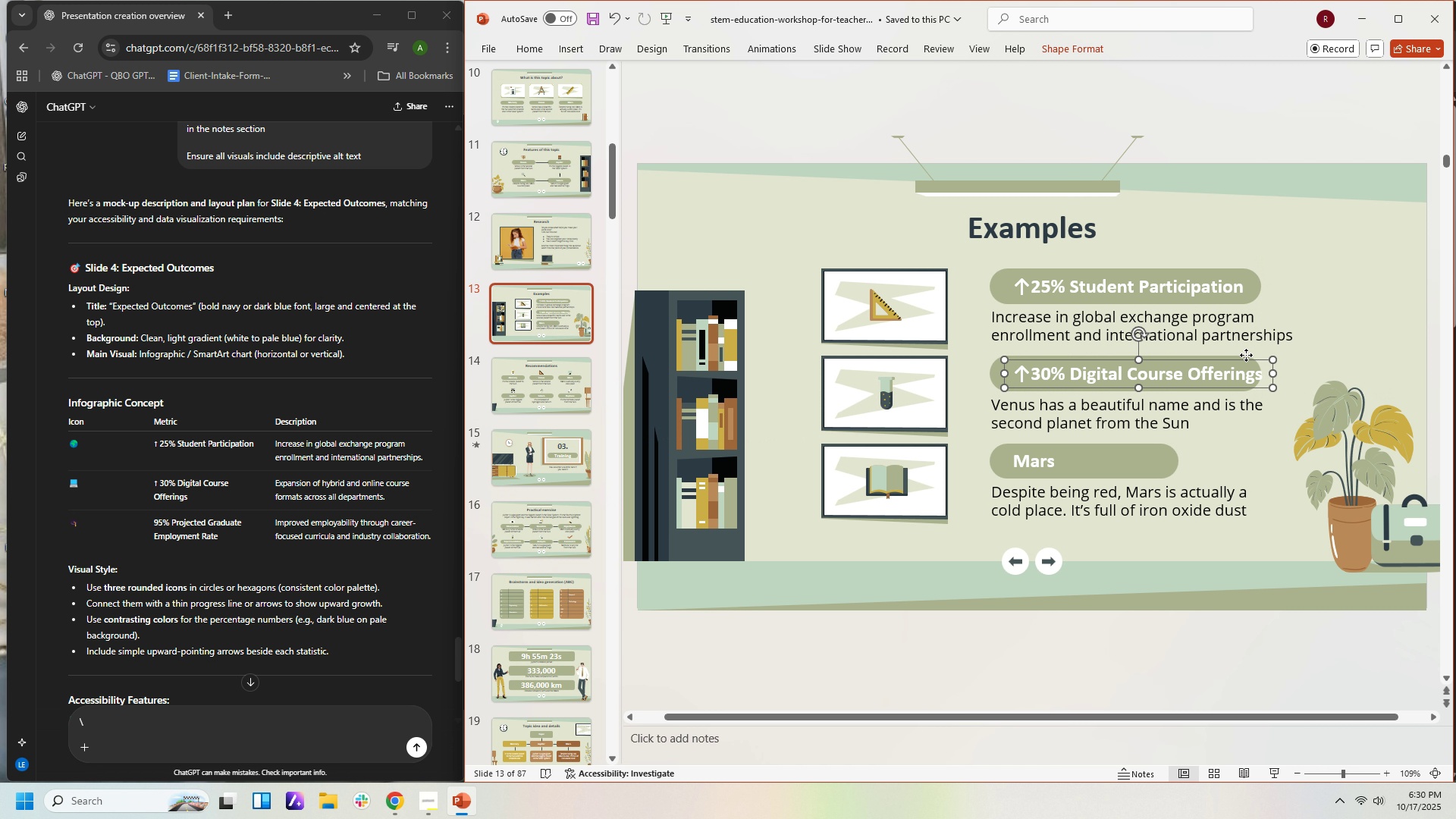 
left_click([1246, 355])
 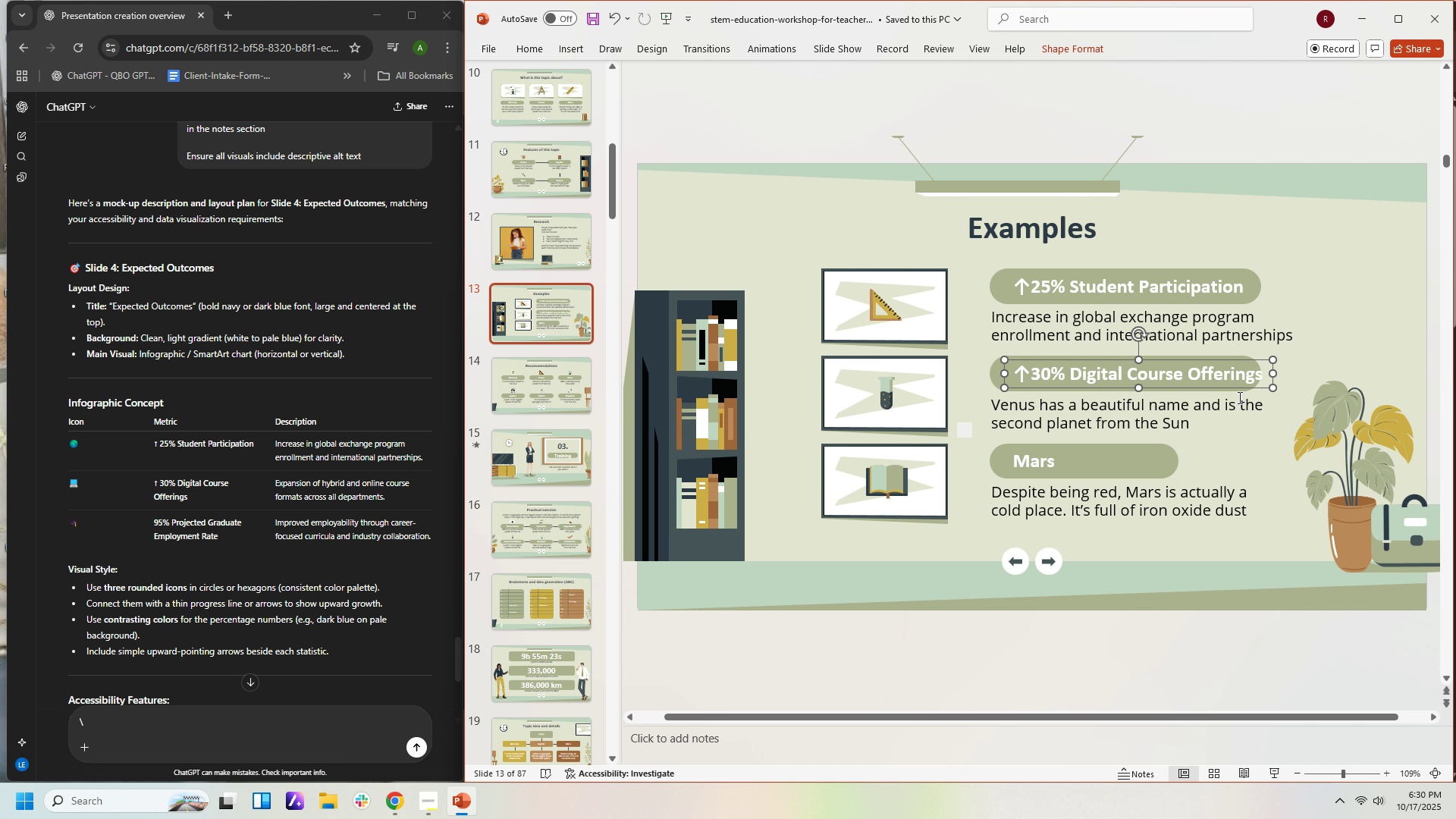 
left_click([1238, 397])
 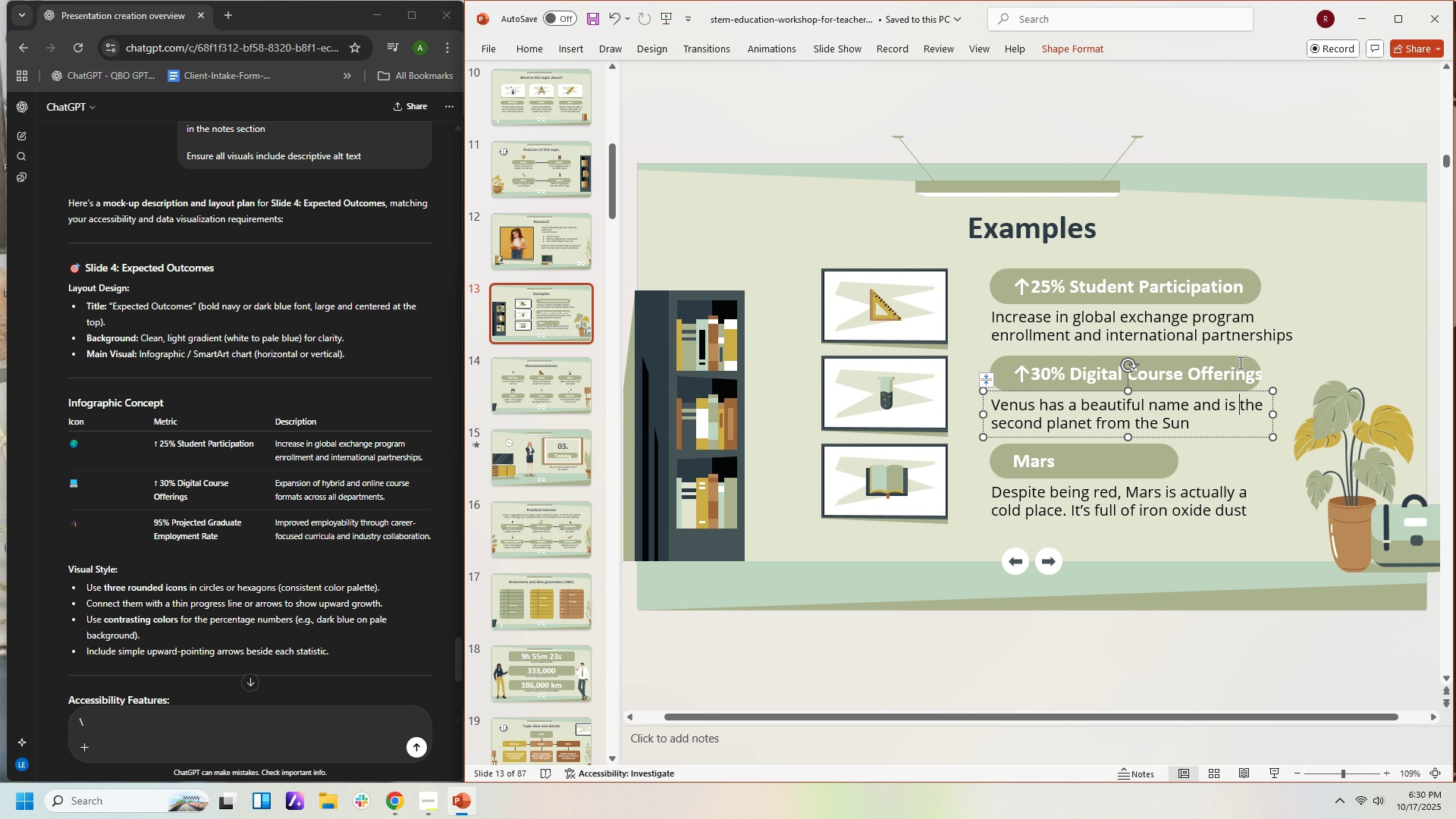 
left_click([1239, 362])
 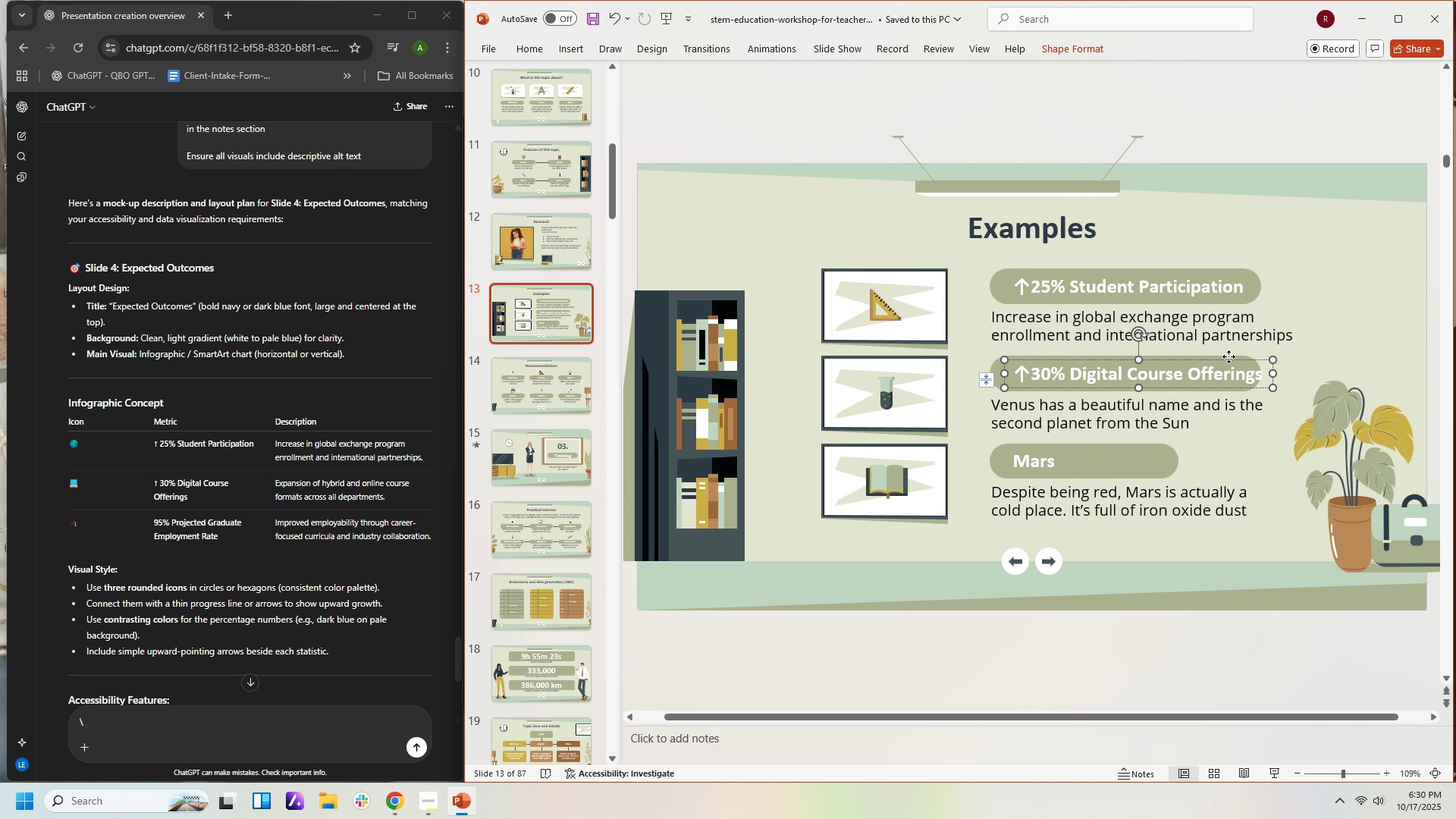 
left_click([1228, 356])
 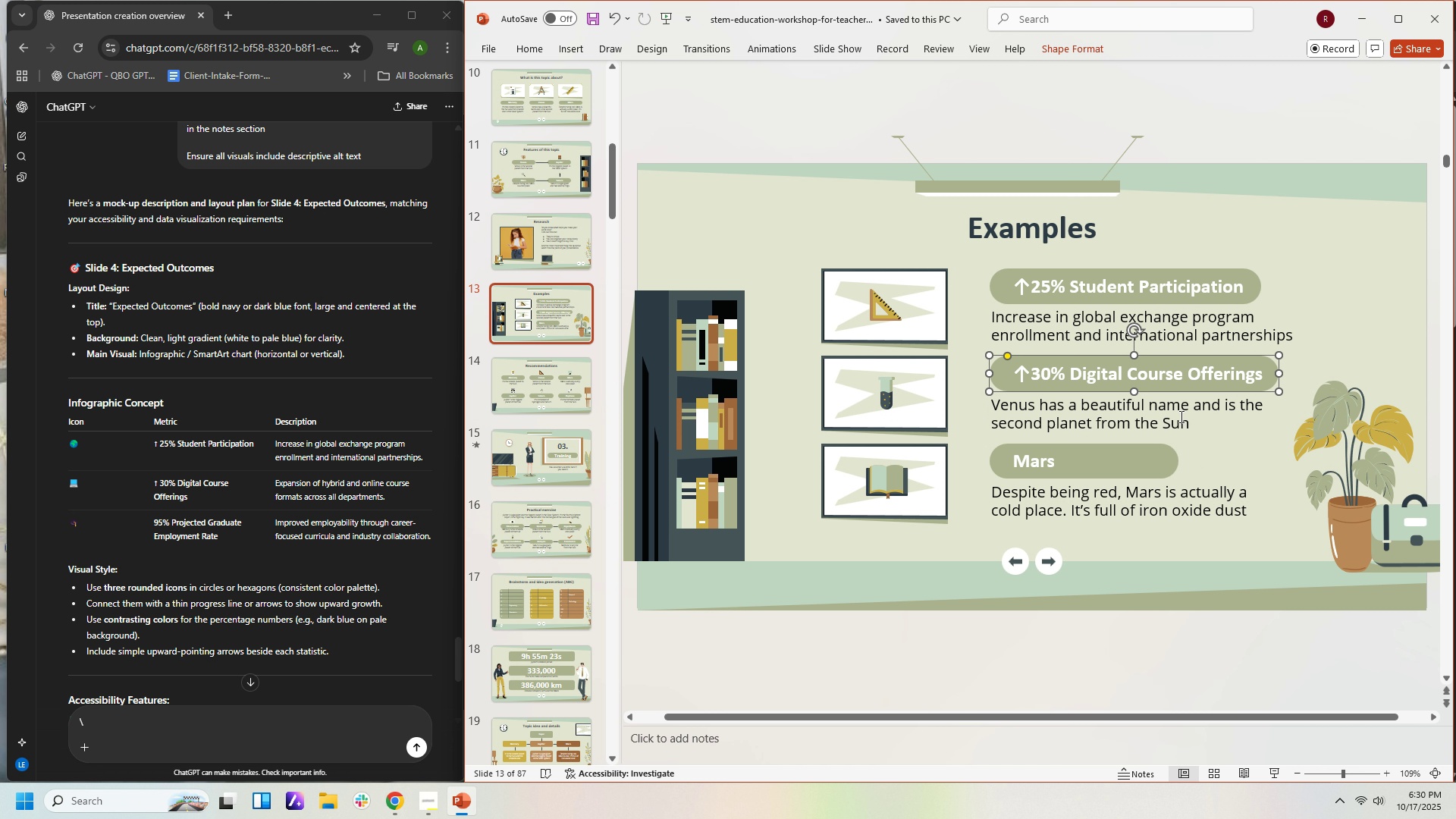 
left_click([1258, 287])
 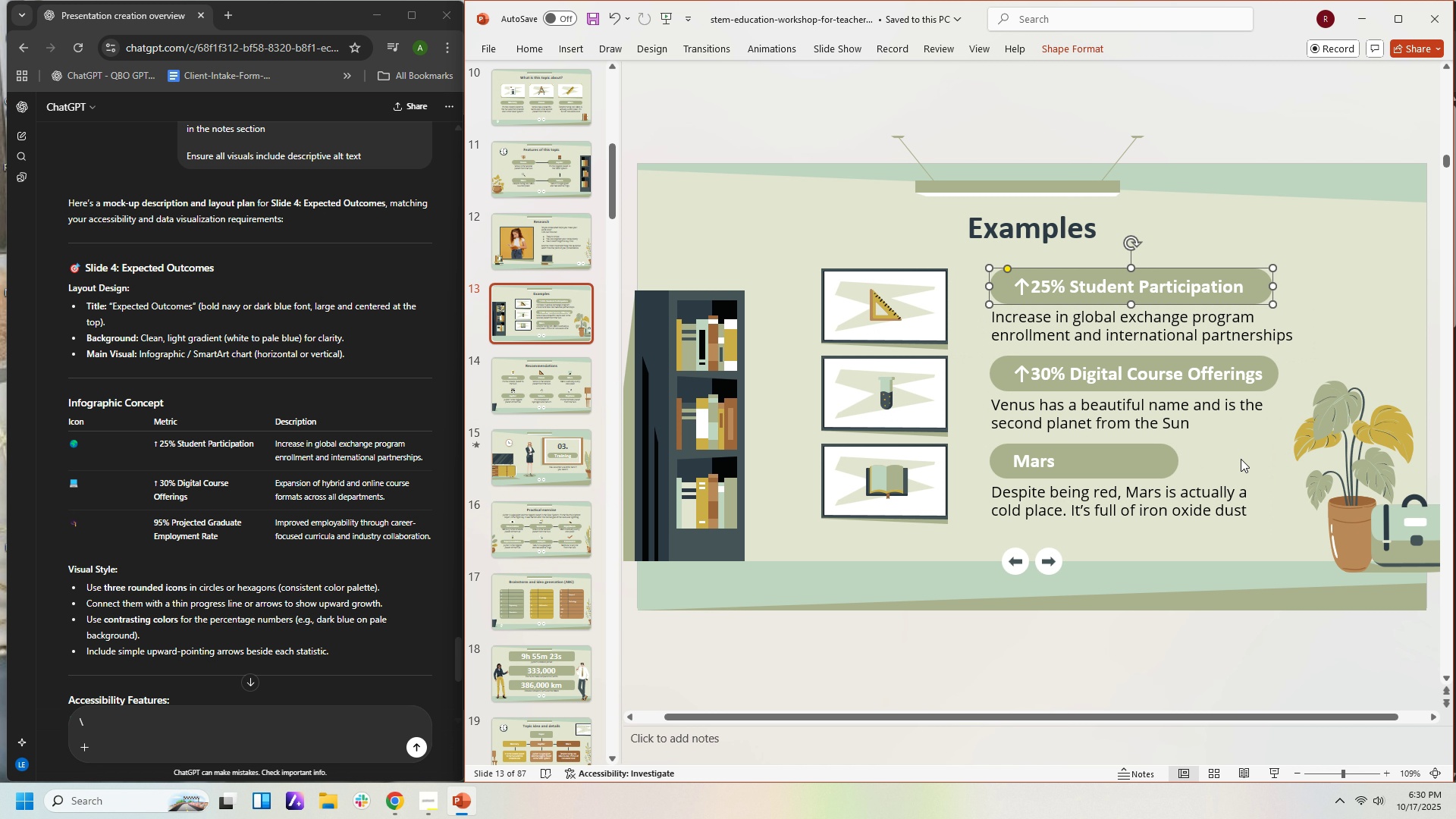 
left_click([1167, 468])
 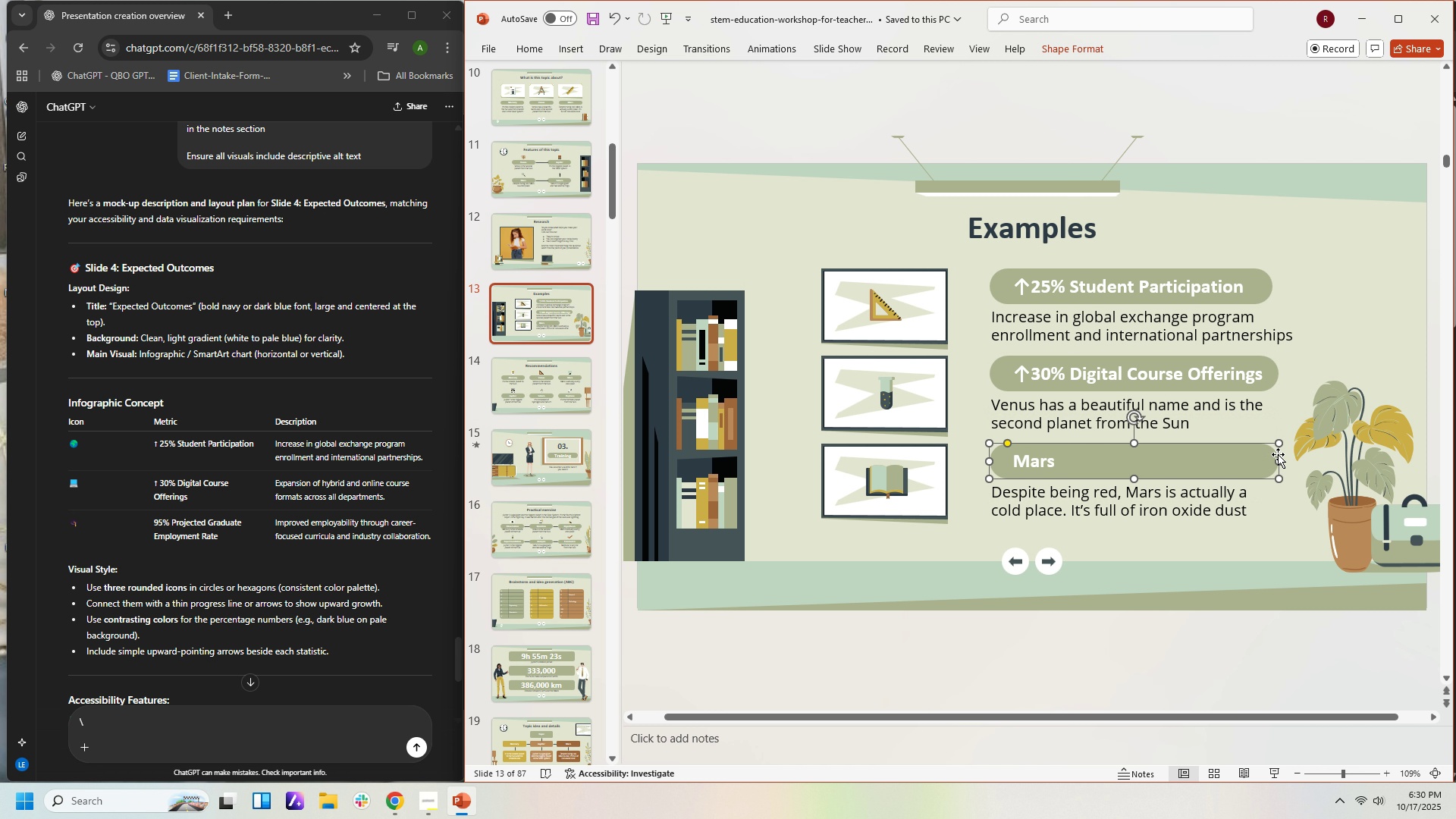 
left_click([1053, 456])
 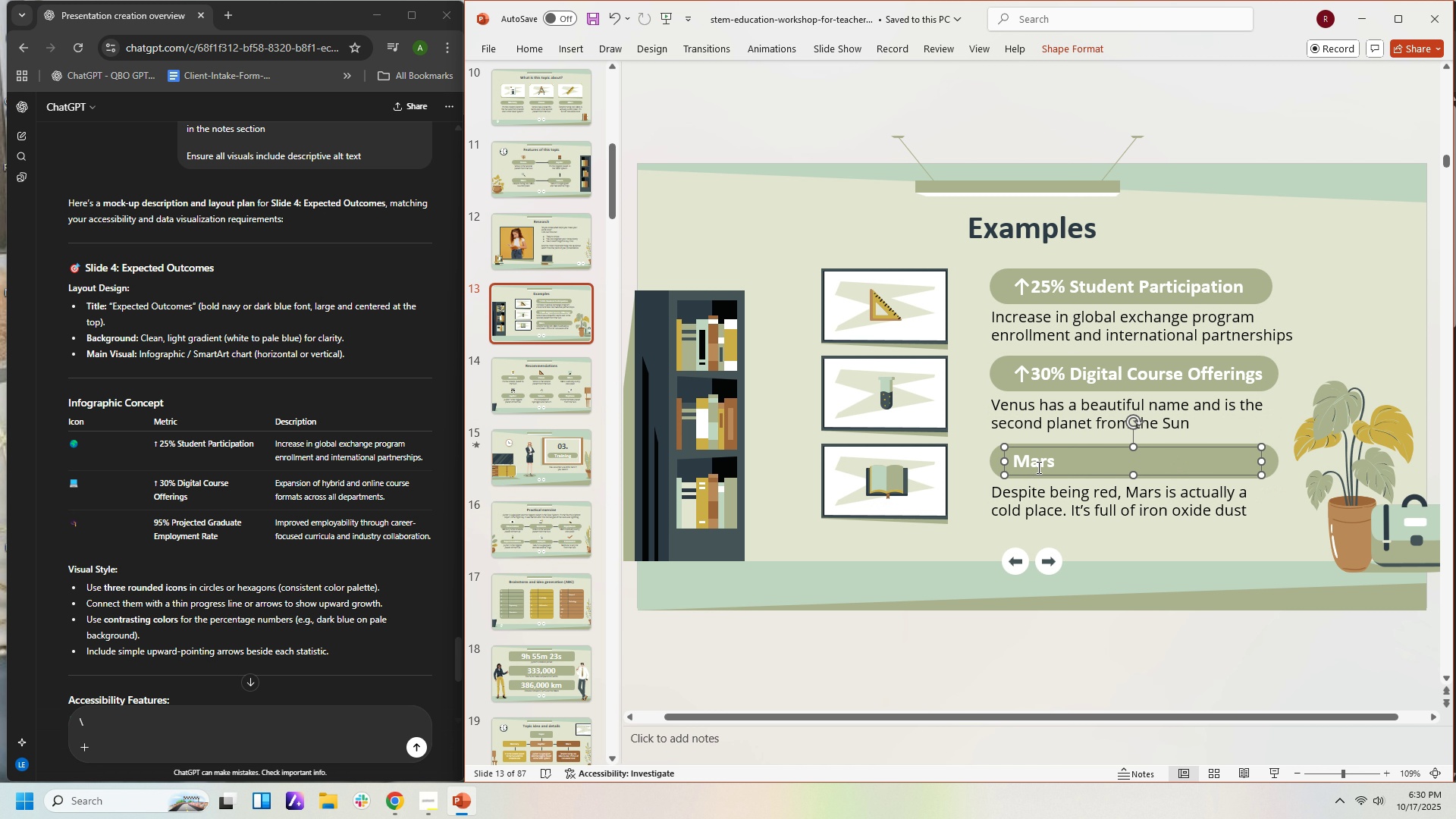 
left_click([1075, 457])
 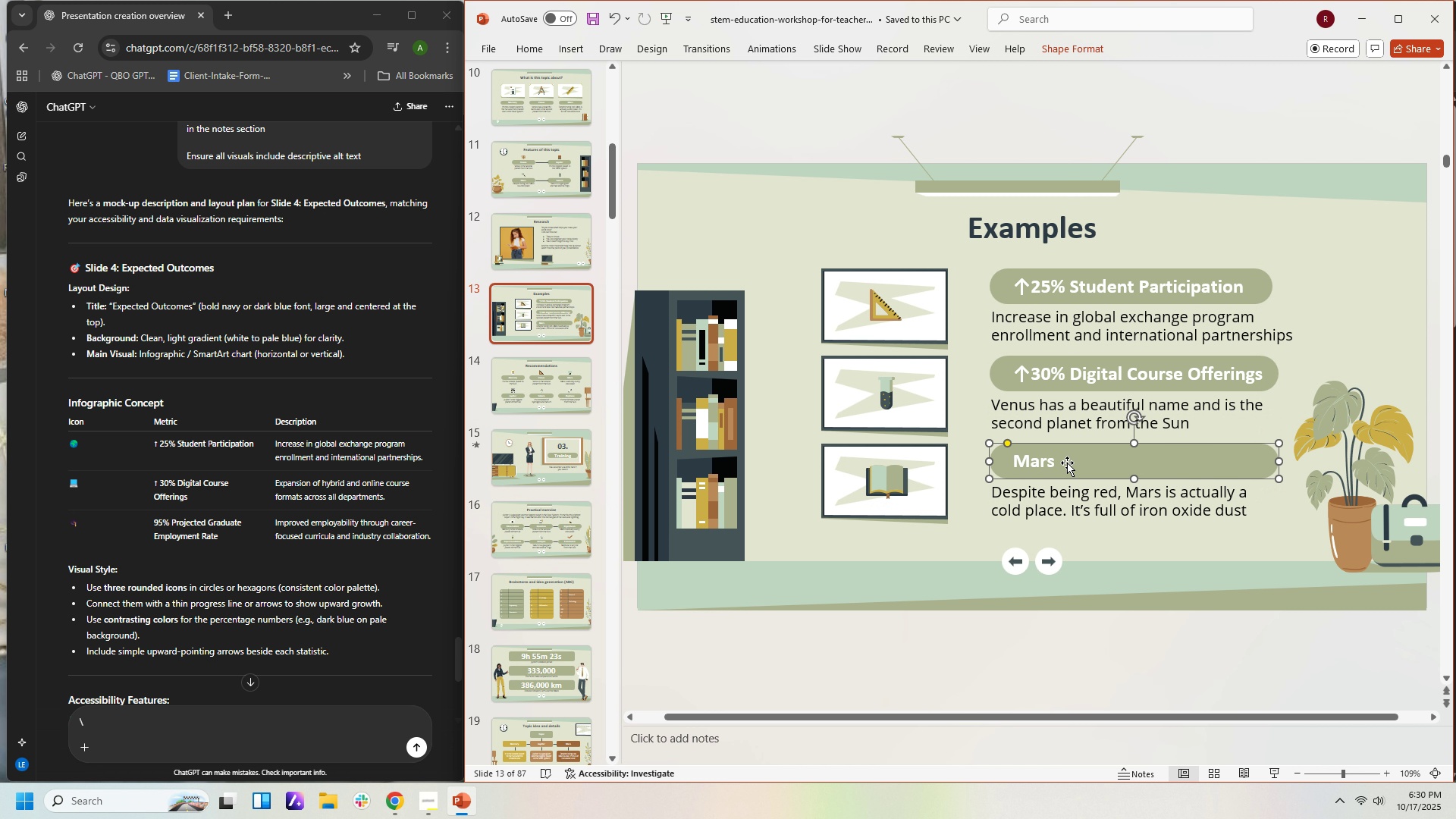 
left_click([1067, 463])
 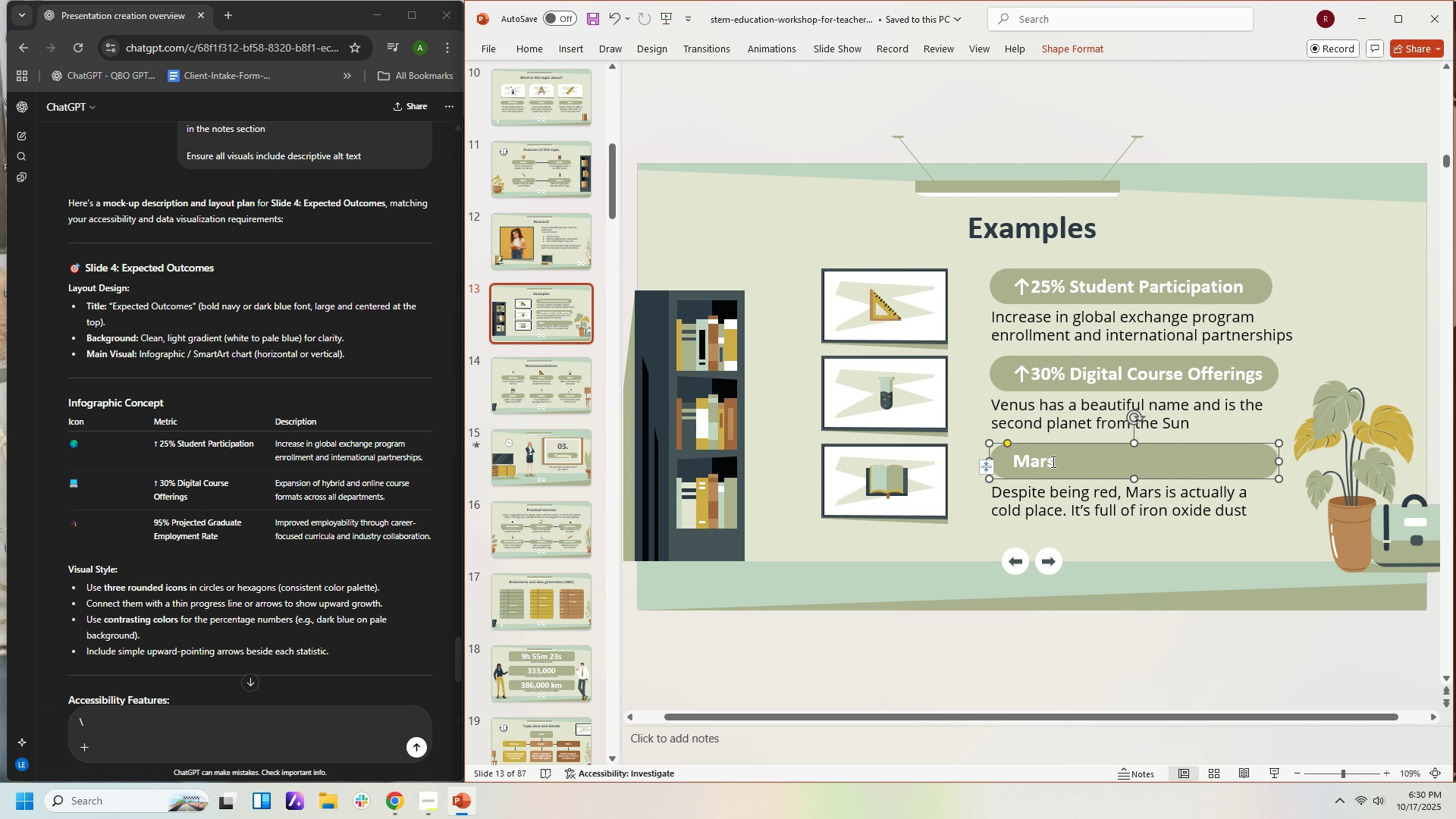 
left_click([1052, 461])
 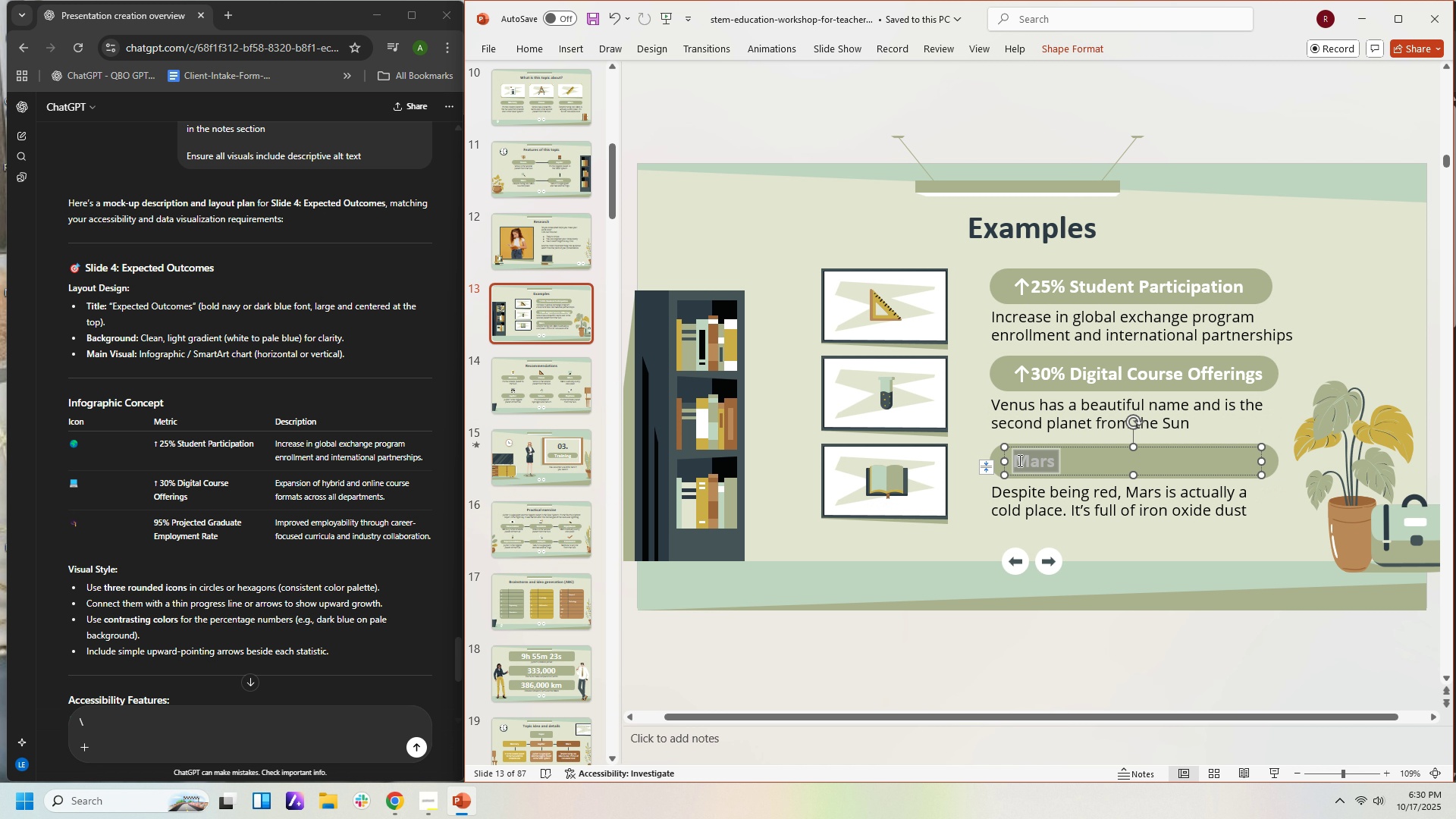 
type(94)
key(Backspace)
type(5% Projected Graduate Employment Rate)
 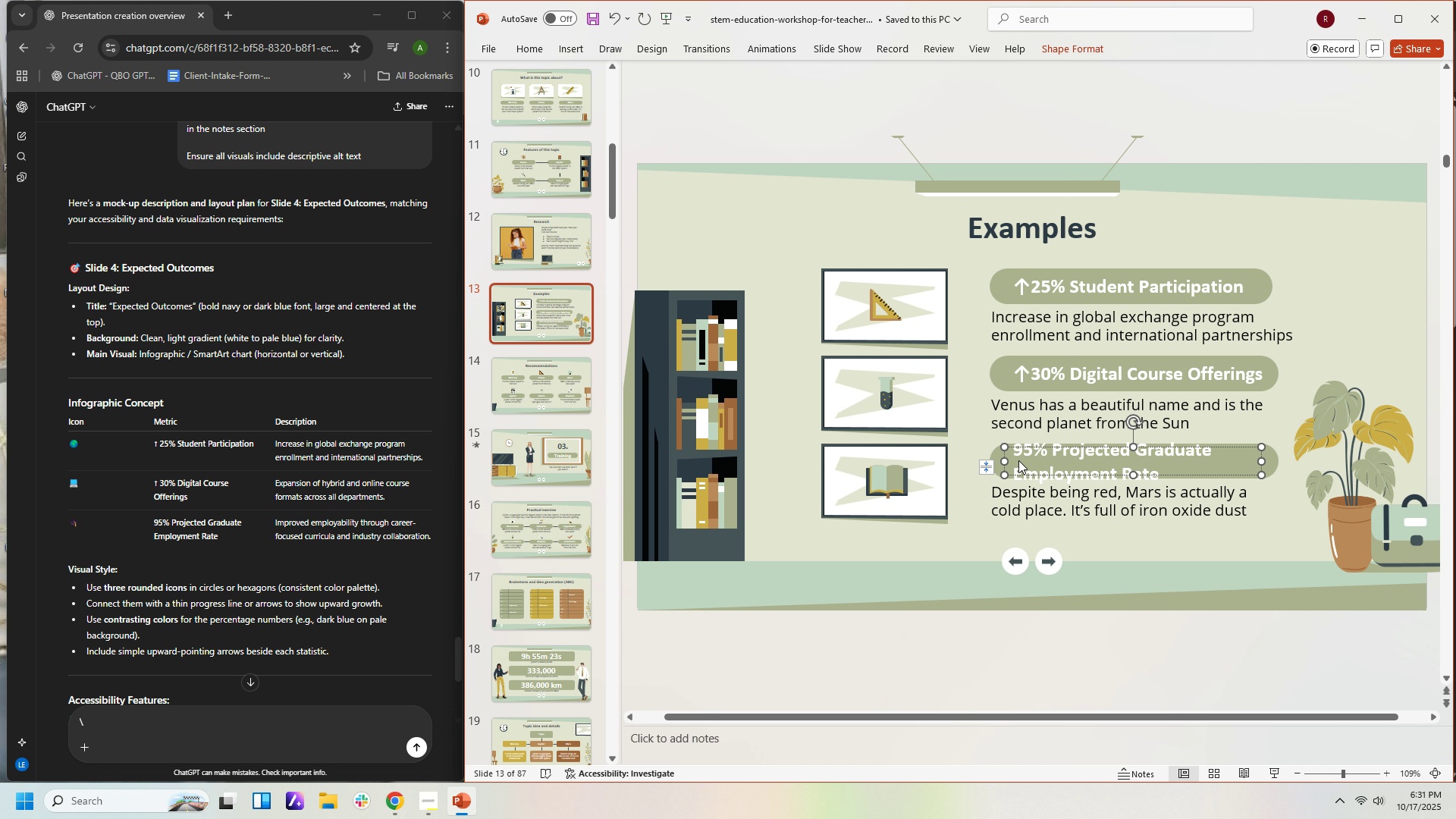 
left_click([1272, 462])
 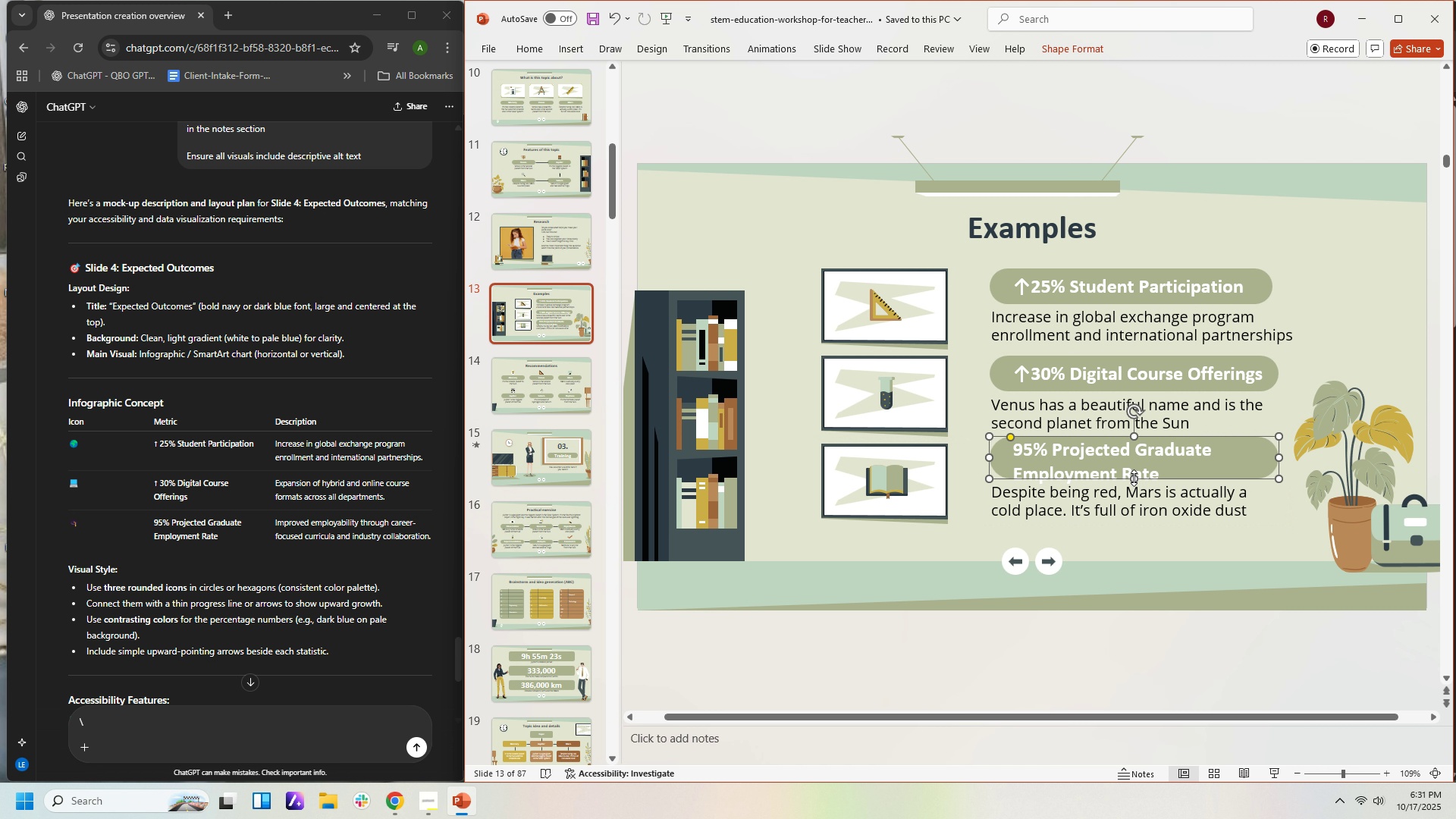 
wait(8.15)
 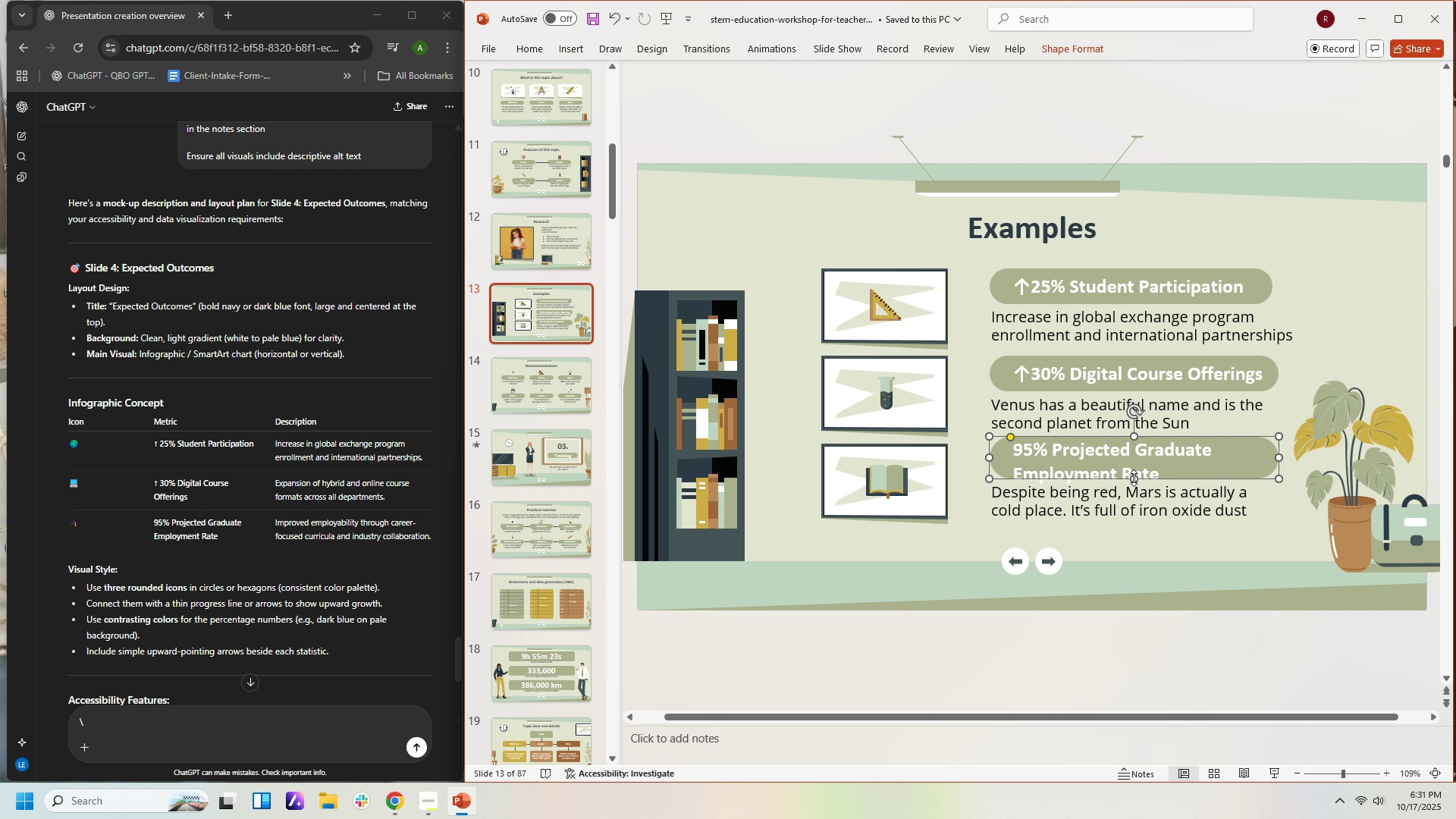 
left_click([1155, 512])
 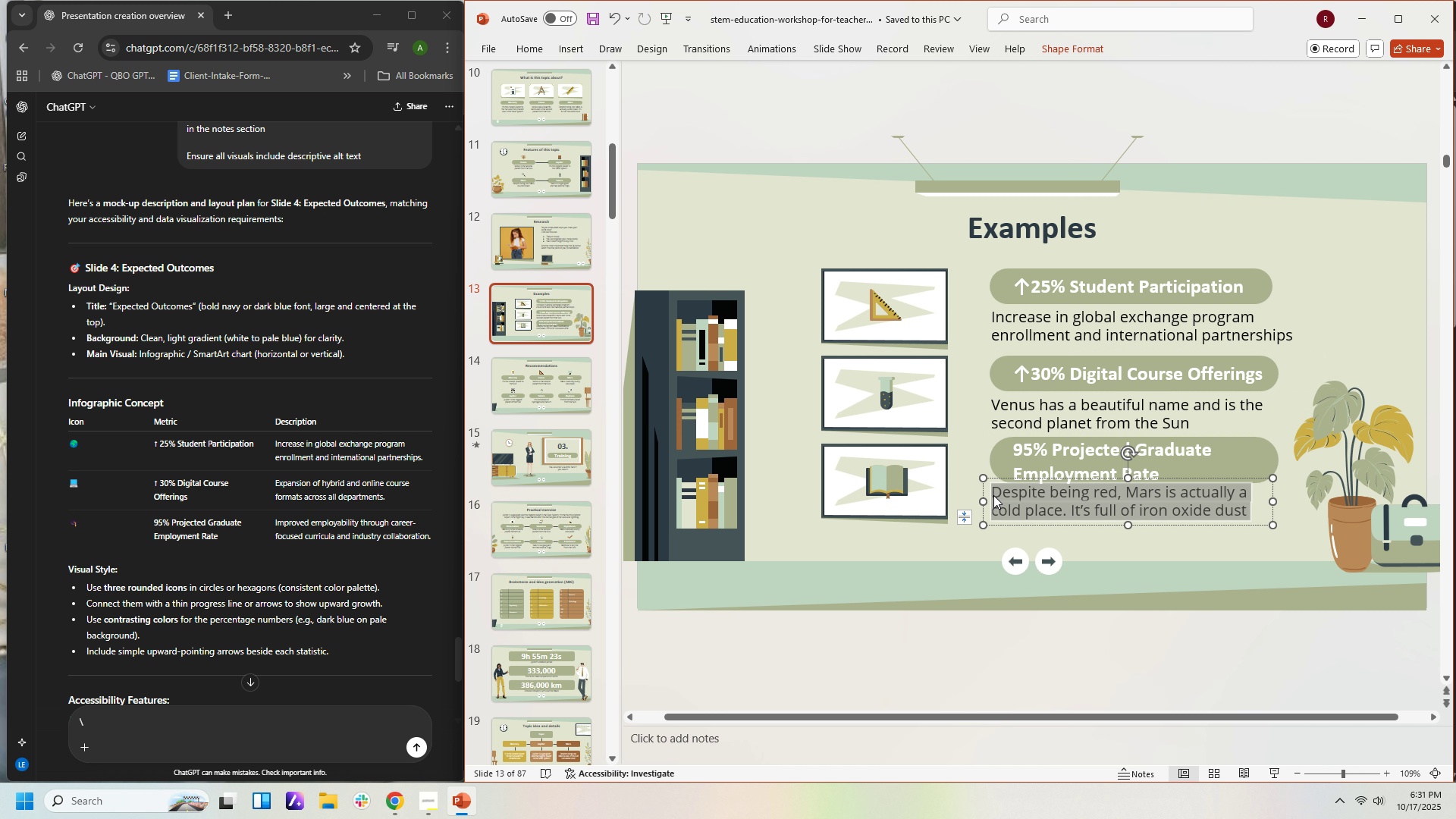 
type(Improbe)
key(Backspace)
key(Backspace)
type(ved employablity )
key(Backspace)
key(Backspace)
key(Backspace)
key(Backspace)
key(Backspace)
type(ility through career-focused curricula and industry collaboration)
 